 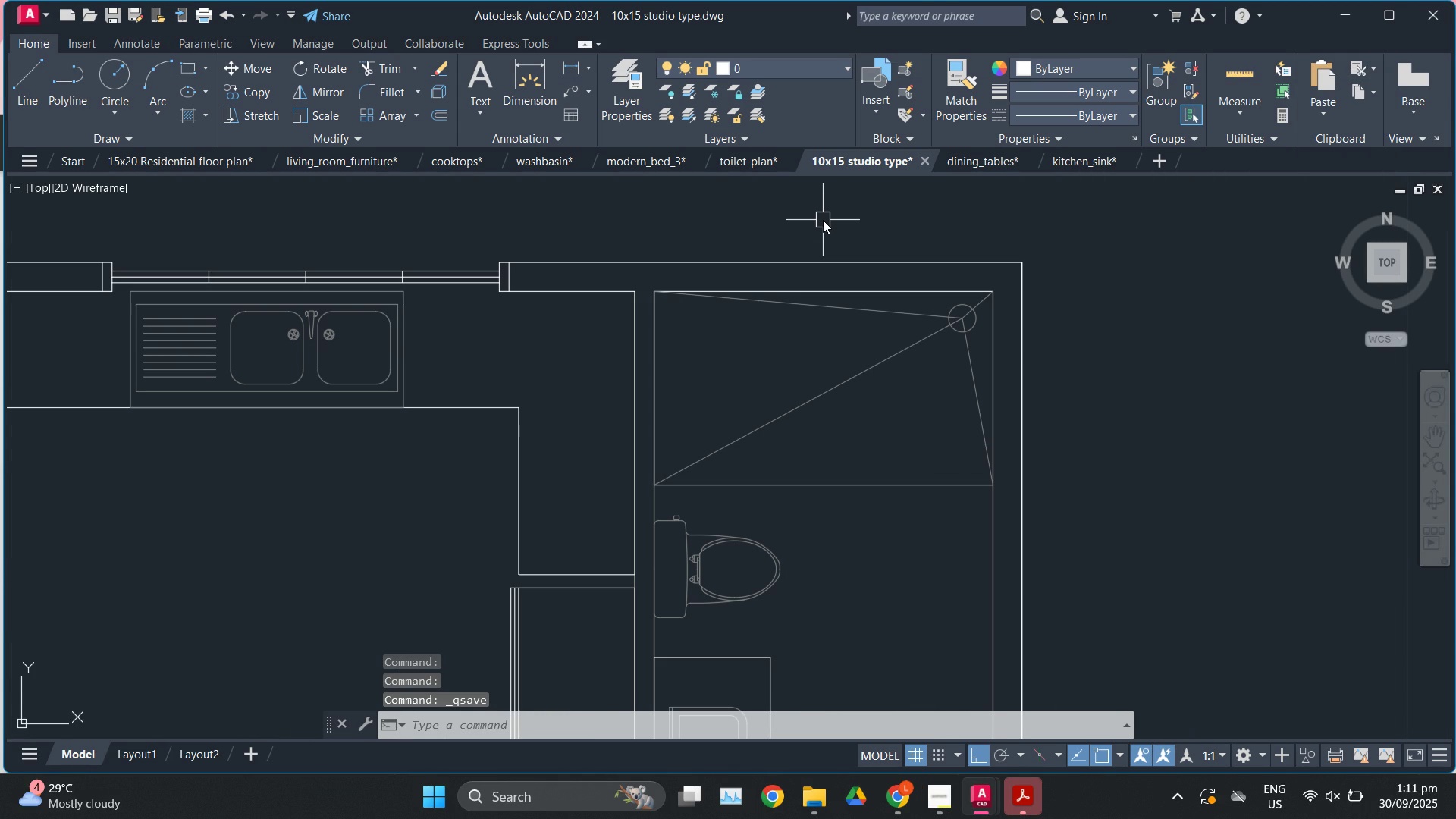 
key(P)
 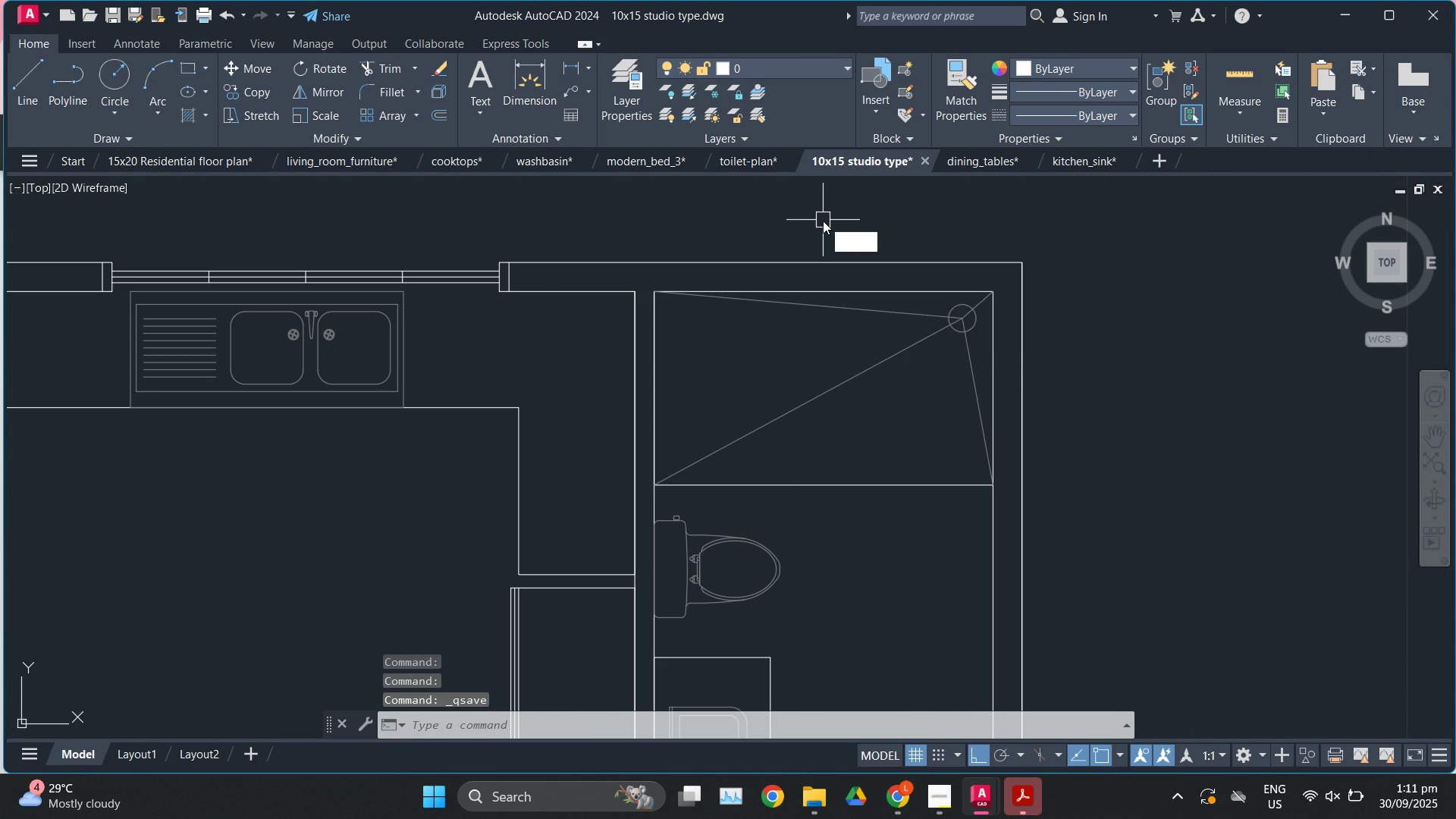 
key(Escape)
 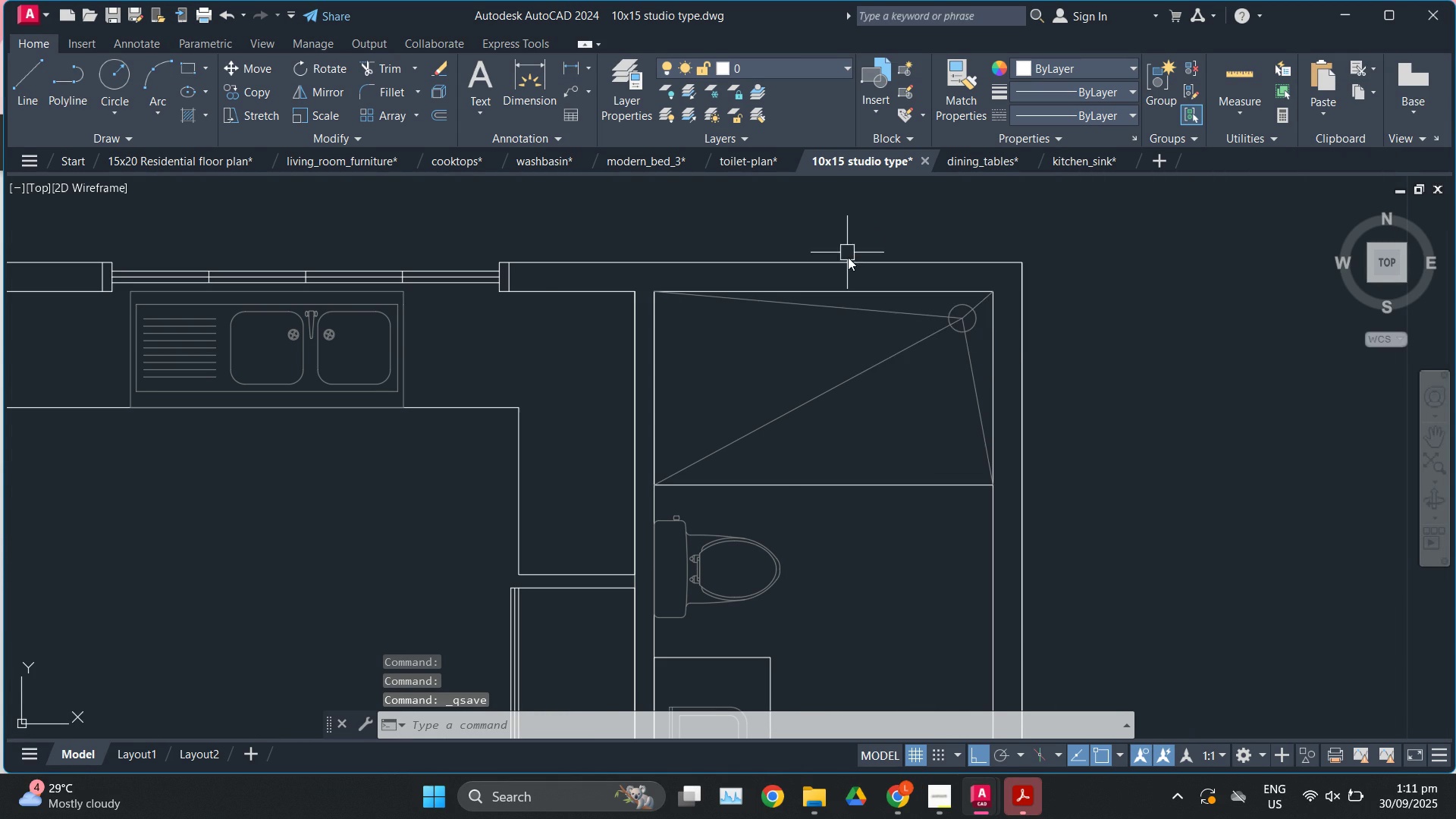 
scroll: coordinate [848, 257], scroll_direction: up, amount: 1.0
 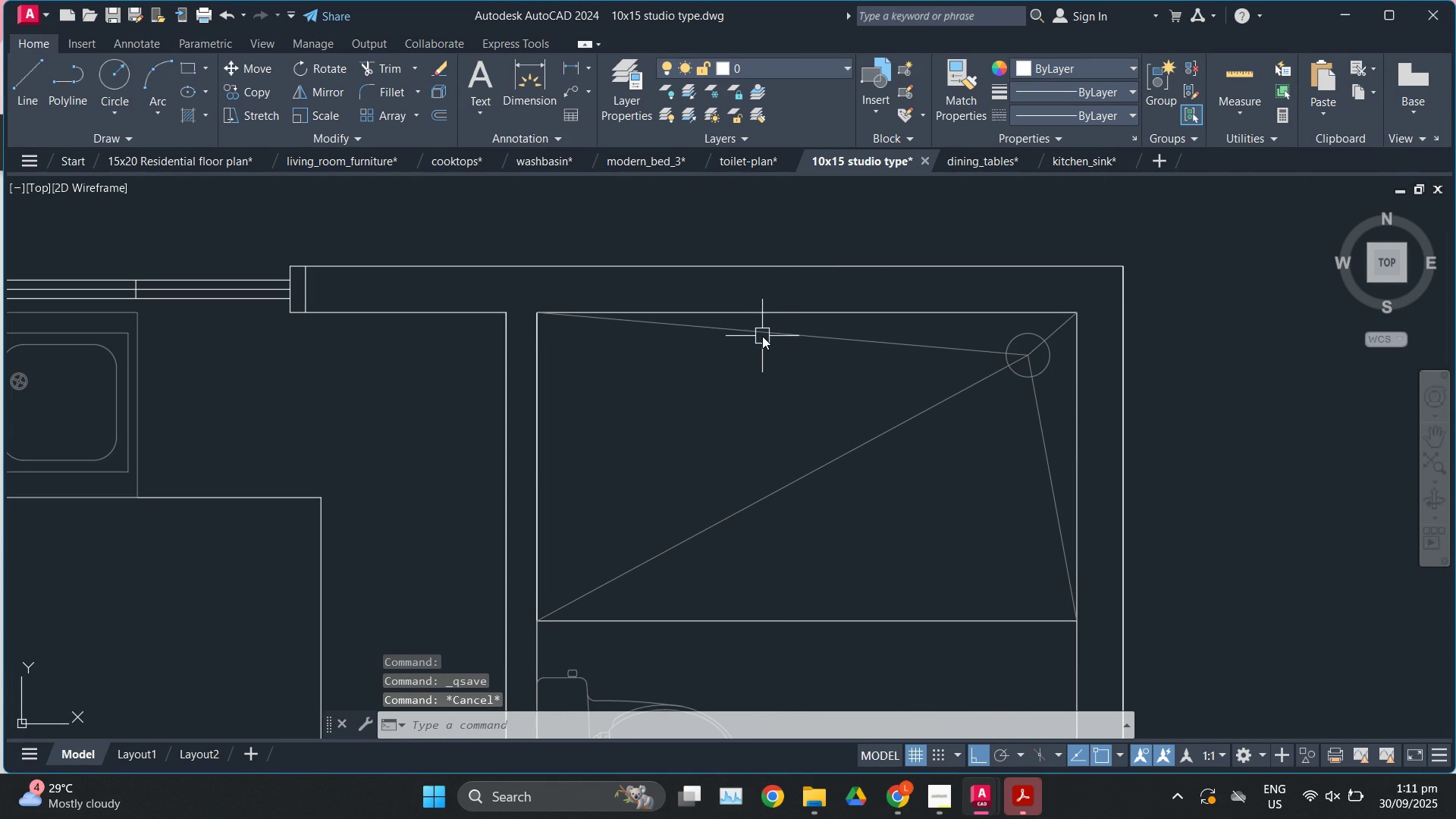 
key(L)
 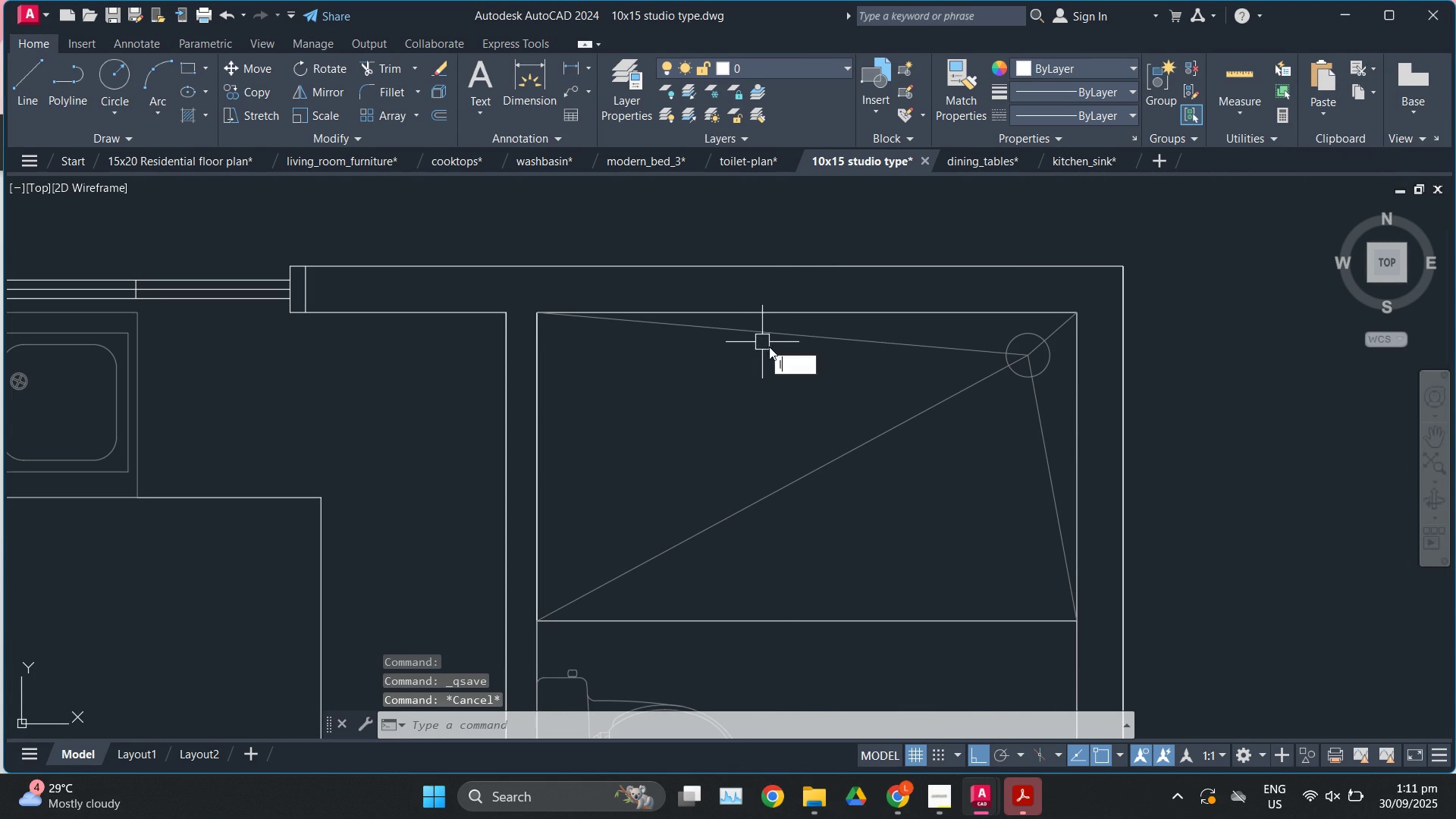 
key(Enter)
 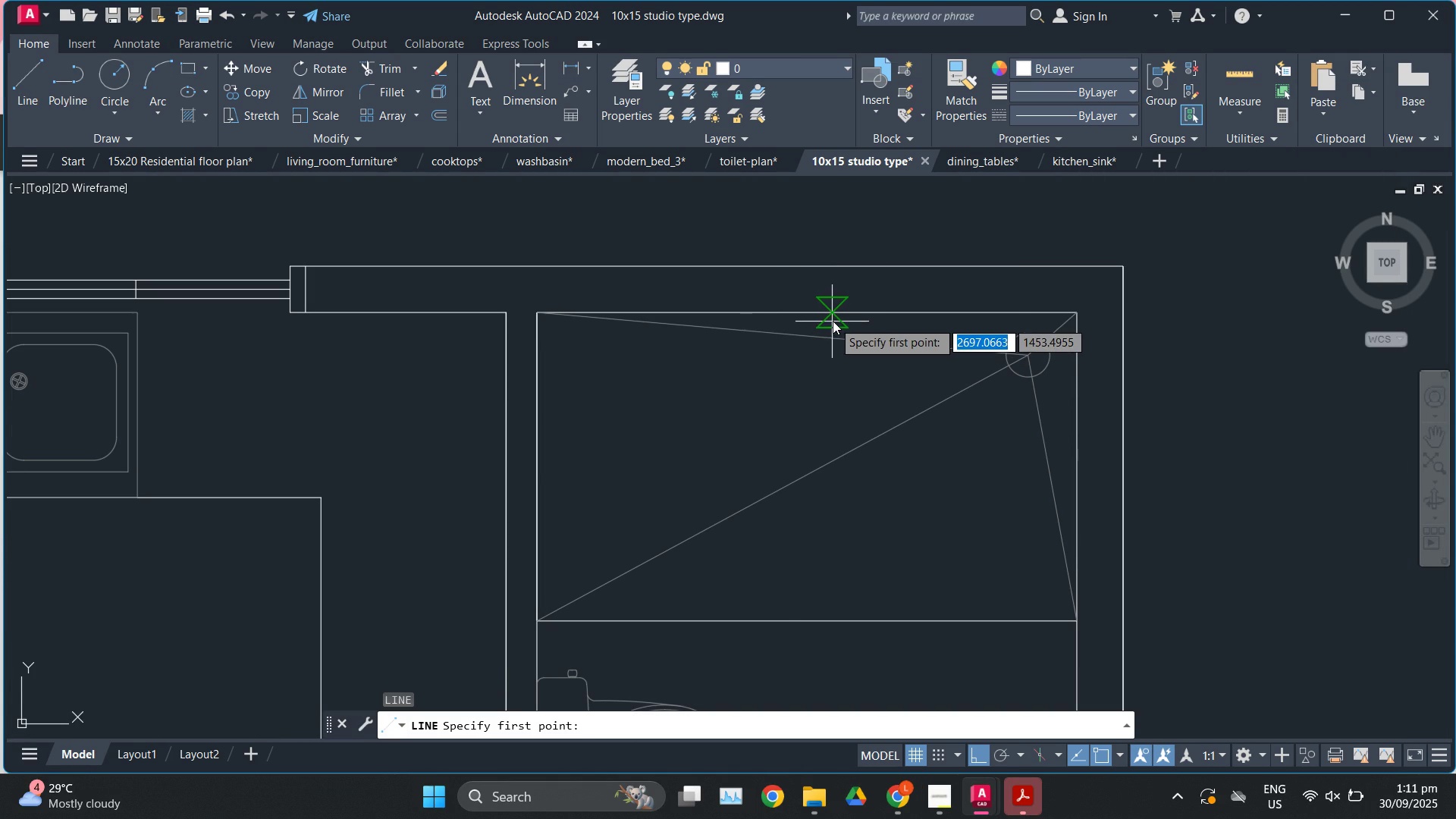 
left_click([833, 317])
 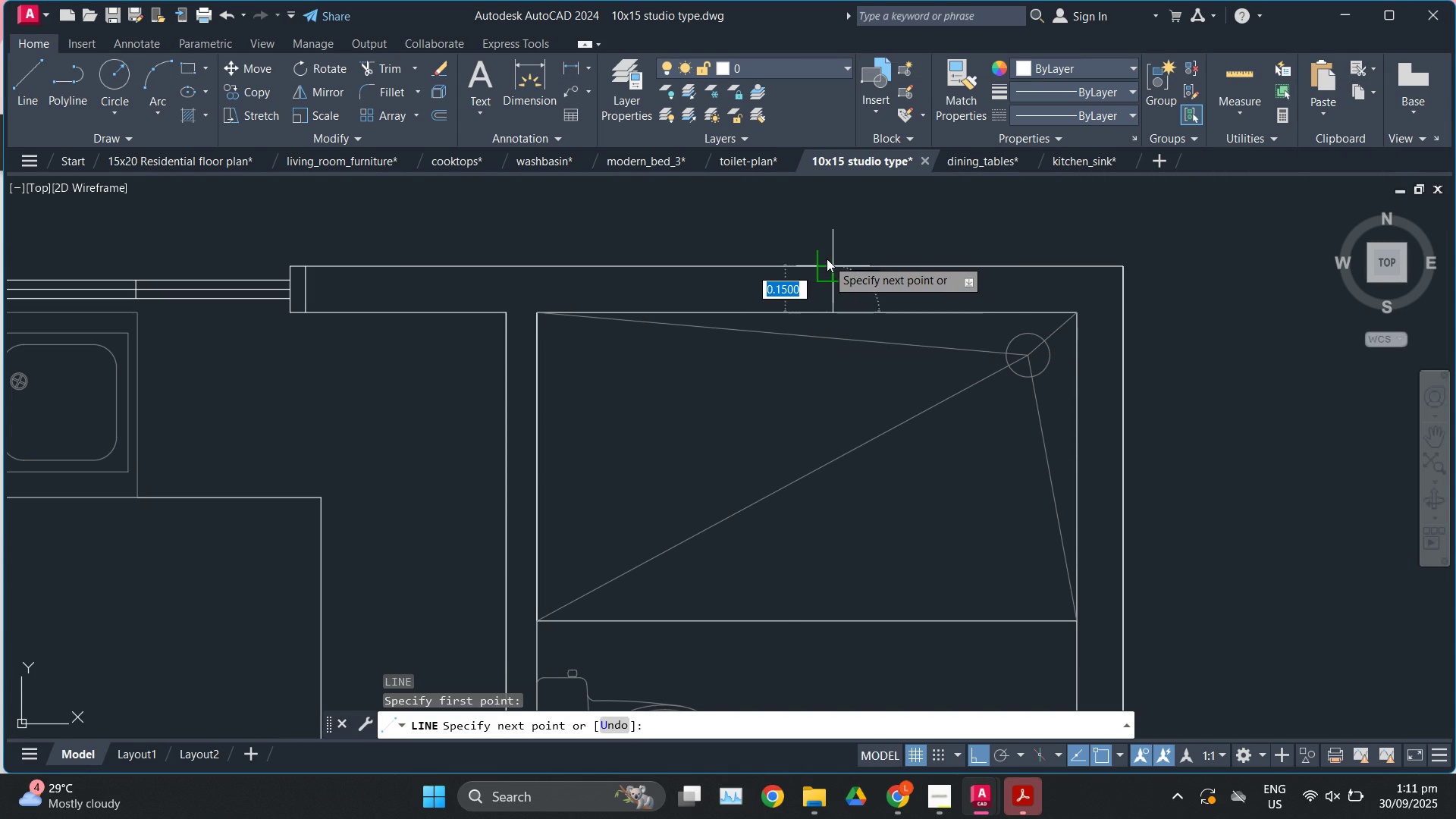 
left_click([827, 259])
 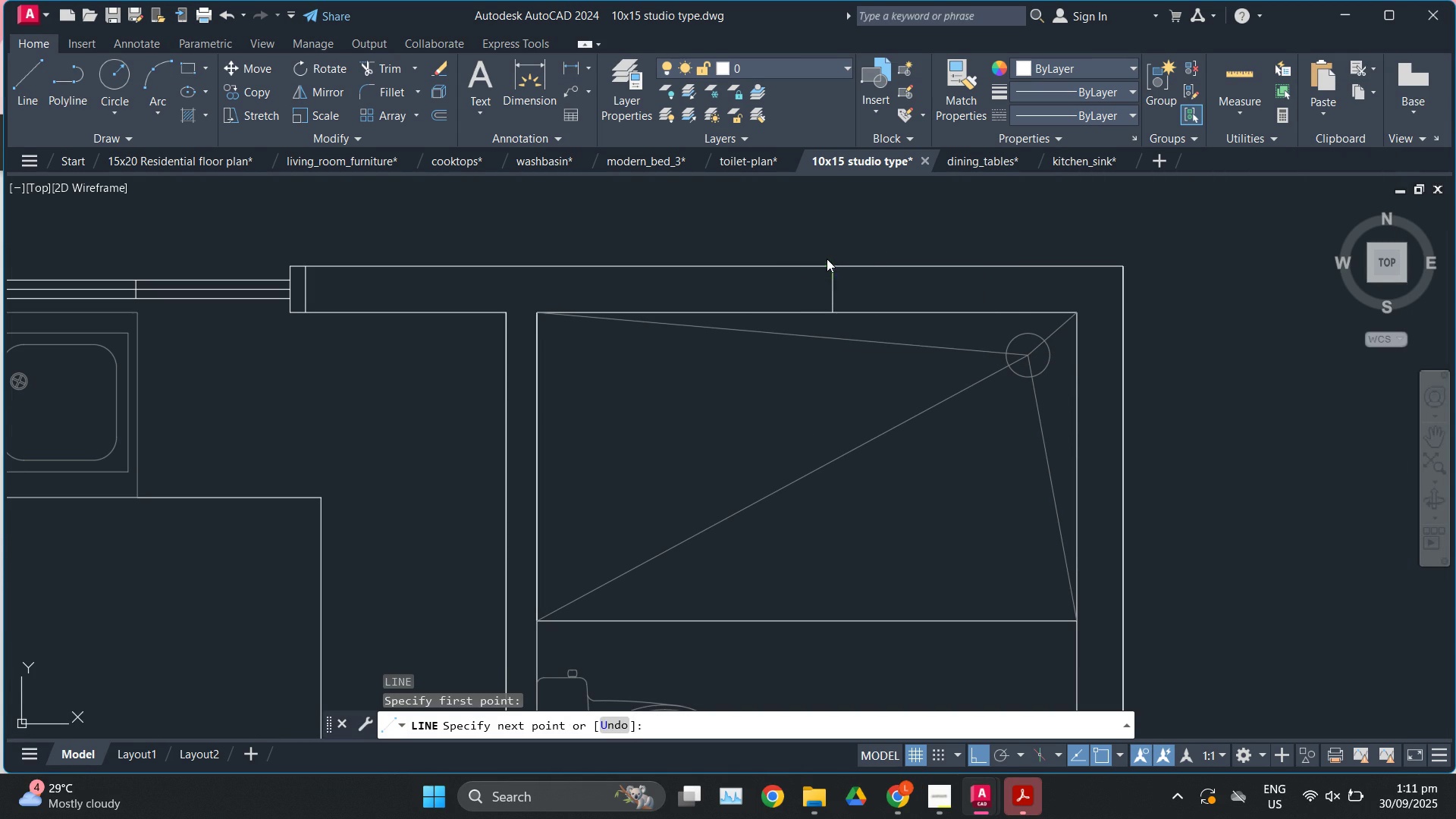 
key(Escape)
 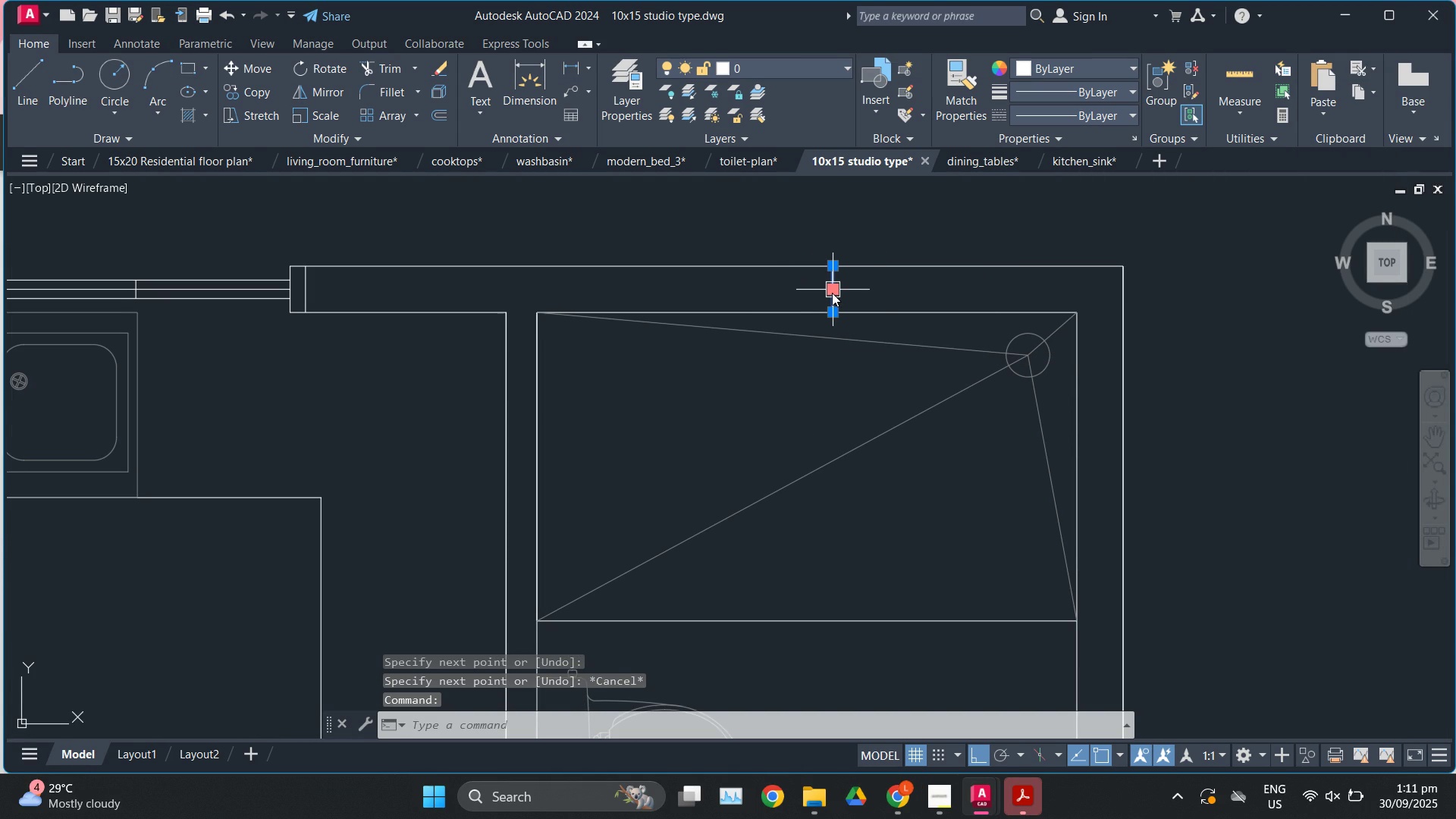 
key(O)
 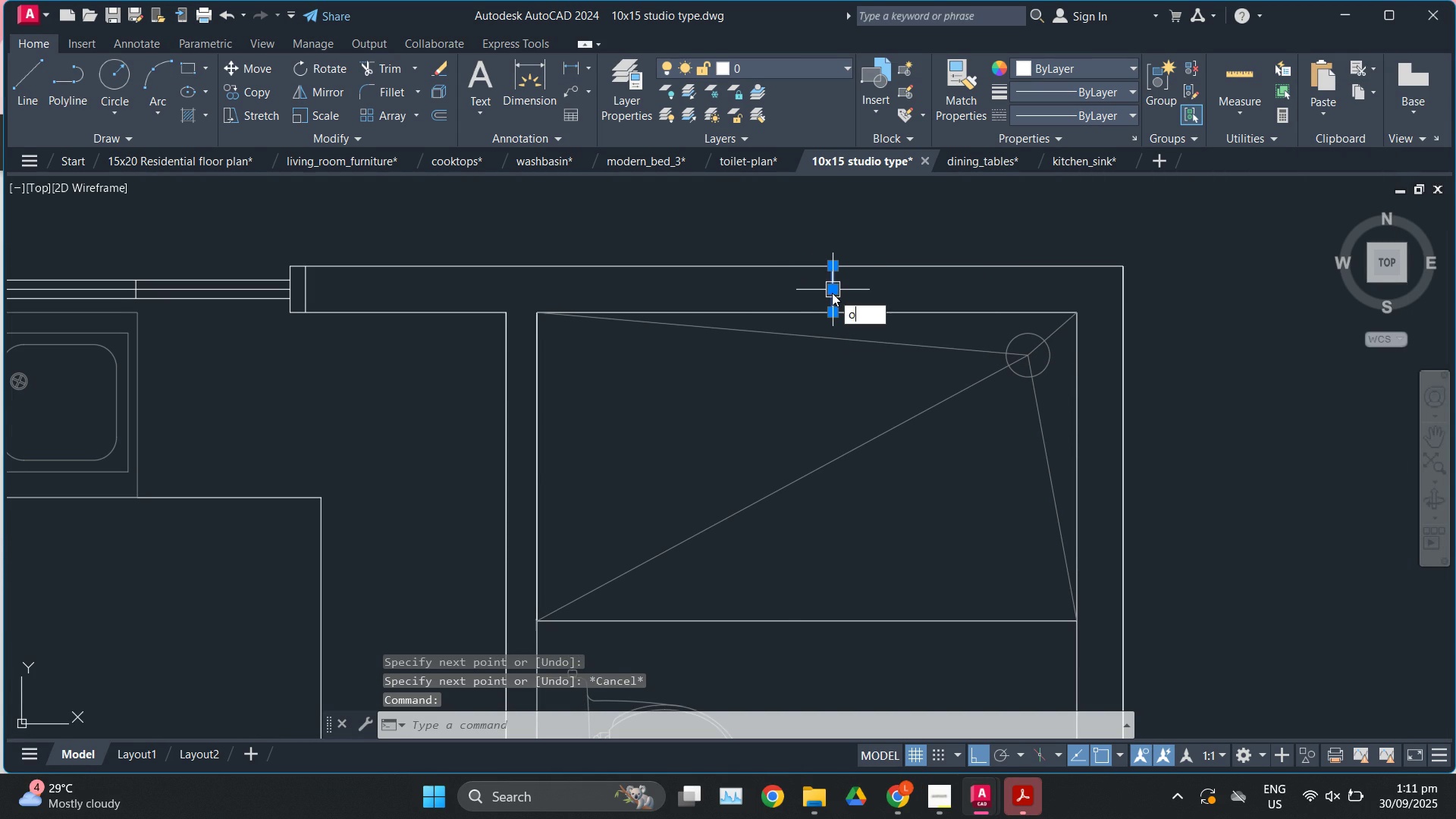 
key(Enter)
 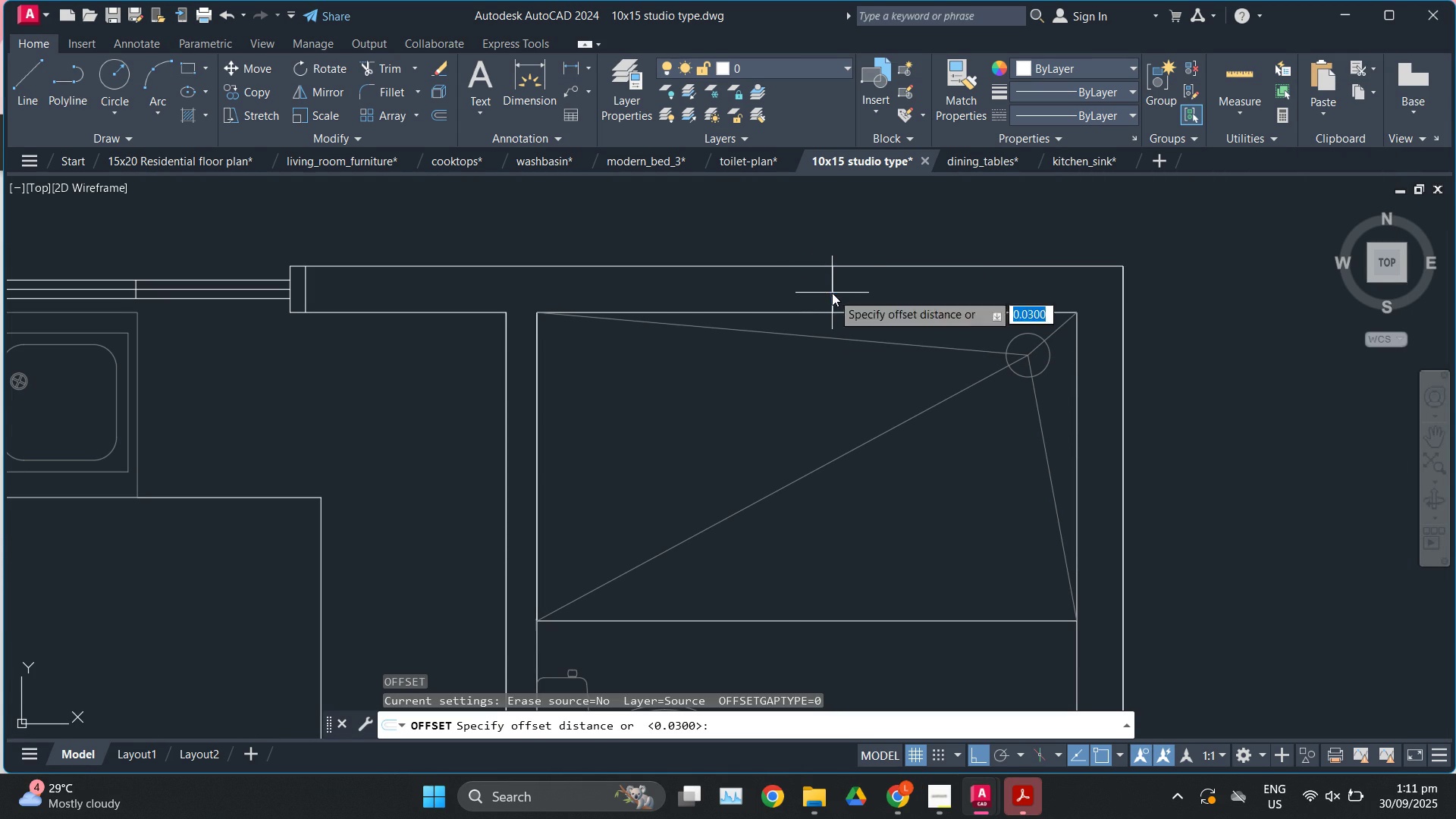 
left_click([832, 293])
 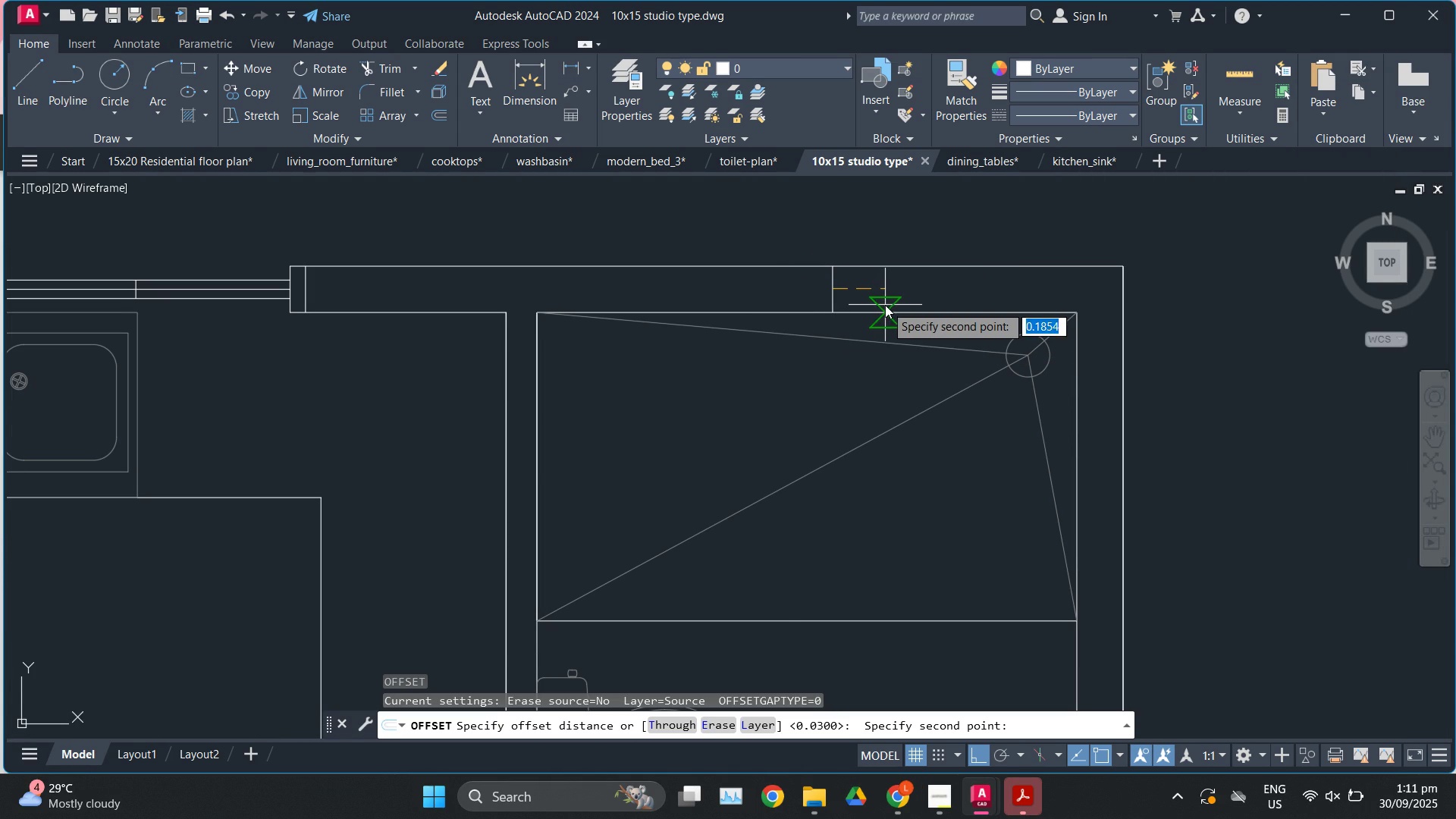 
key(Numpad0)
 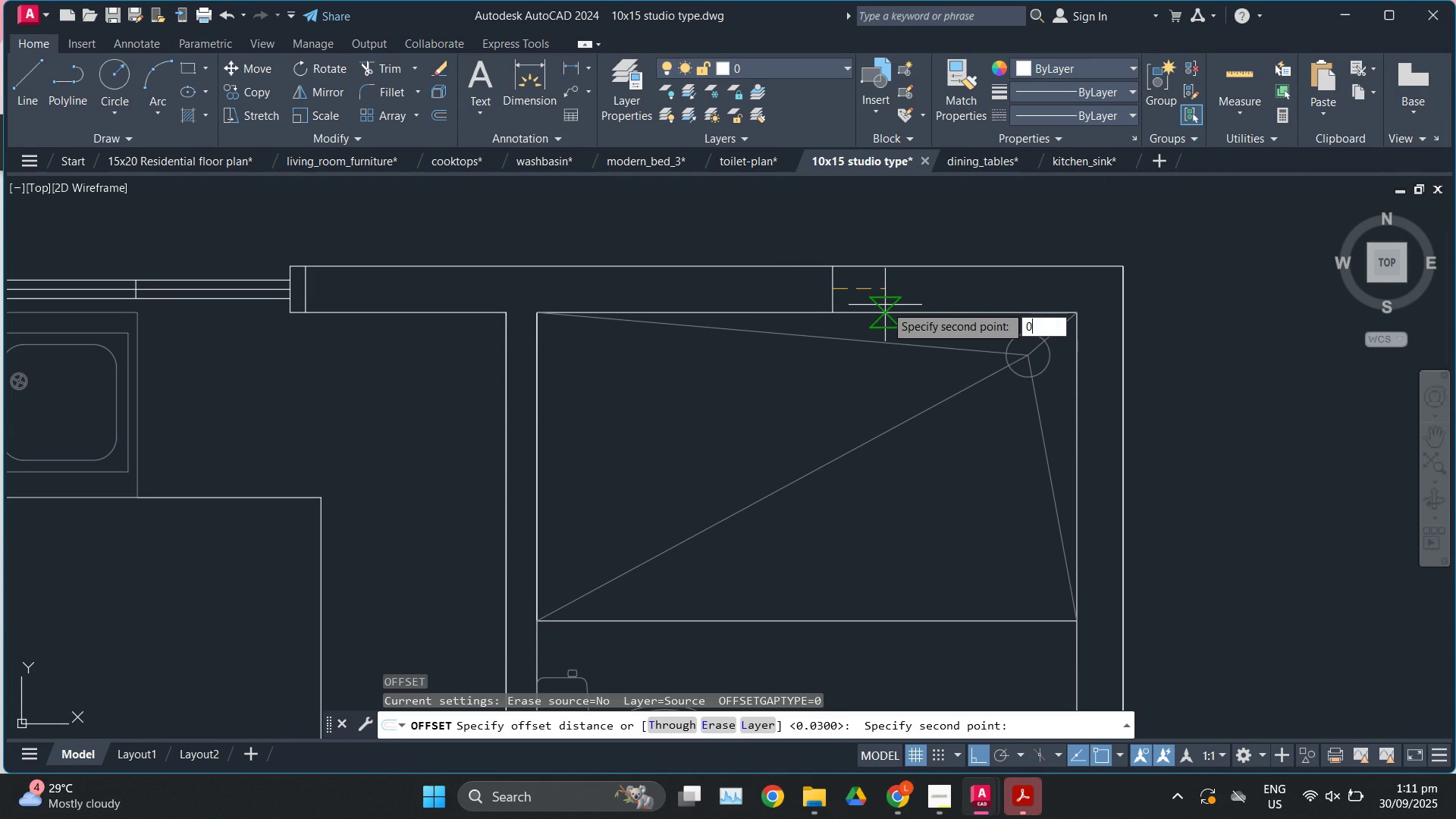 
key(NumpadDecimal)
 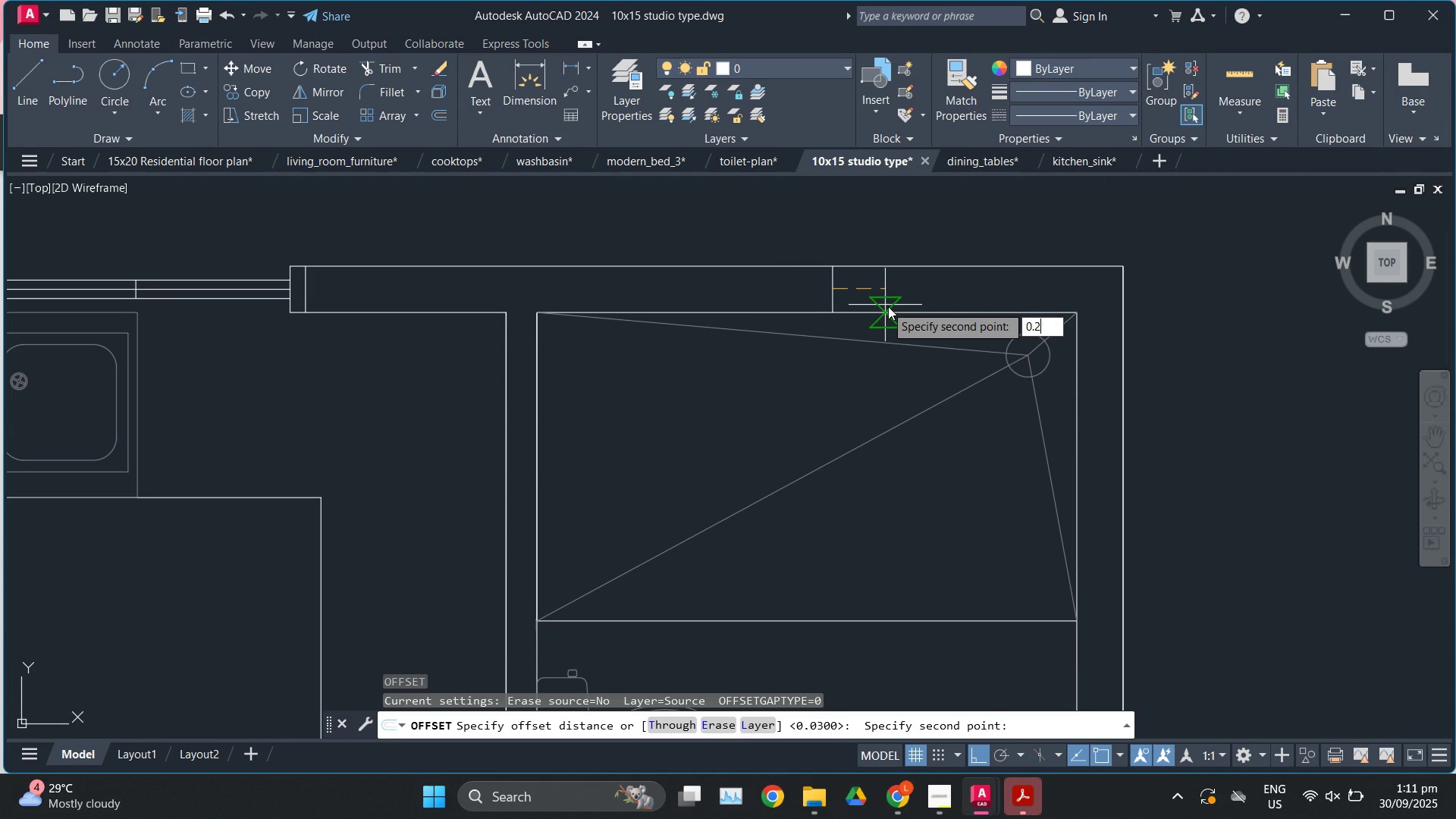 
key(Numpad2)
 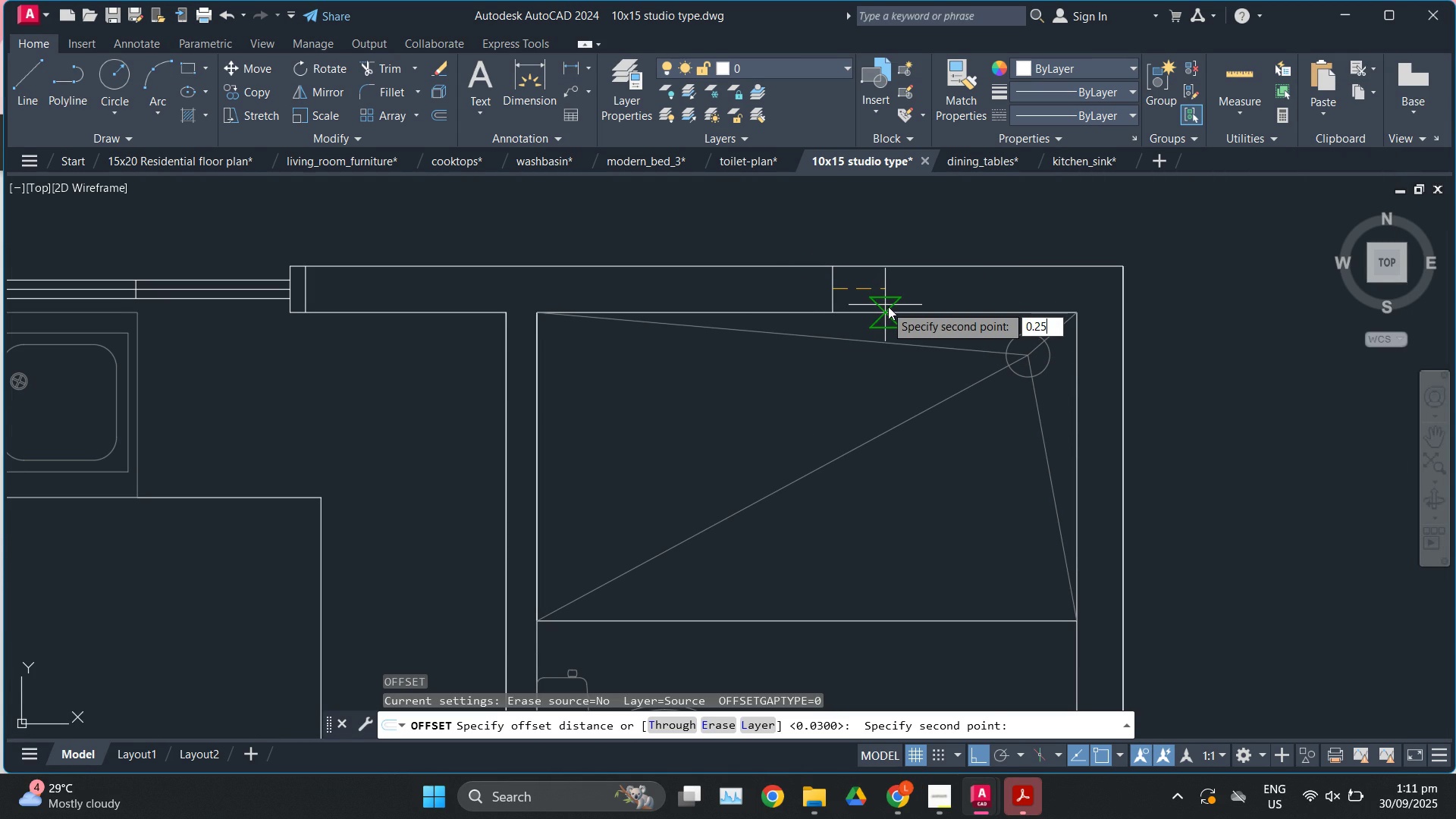 
key(Numpad5)
 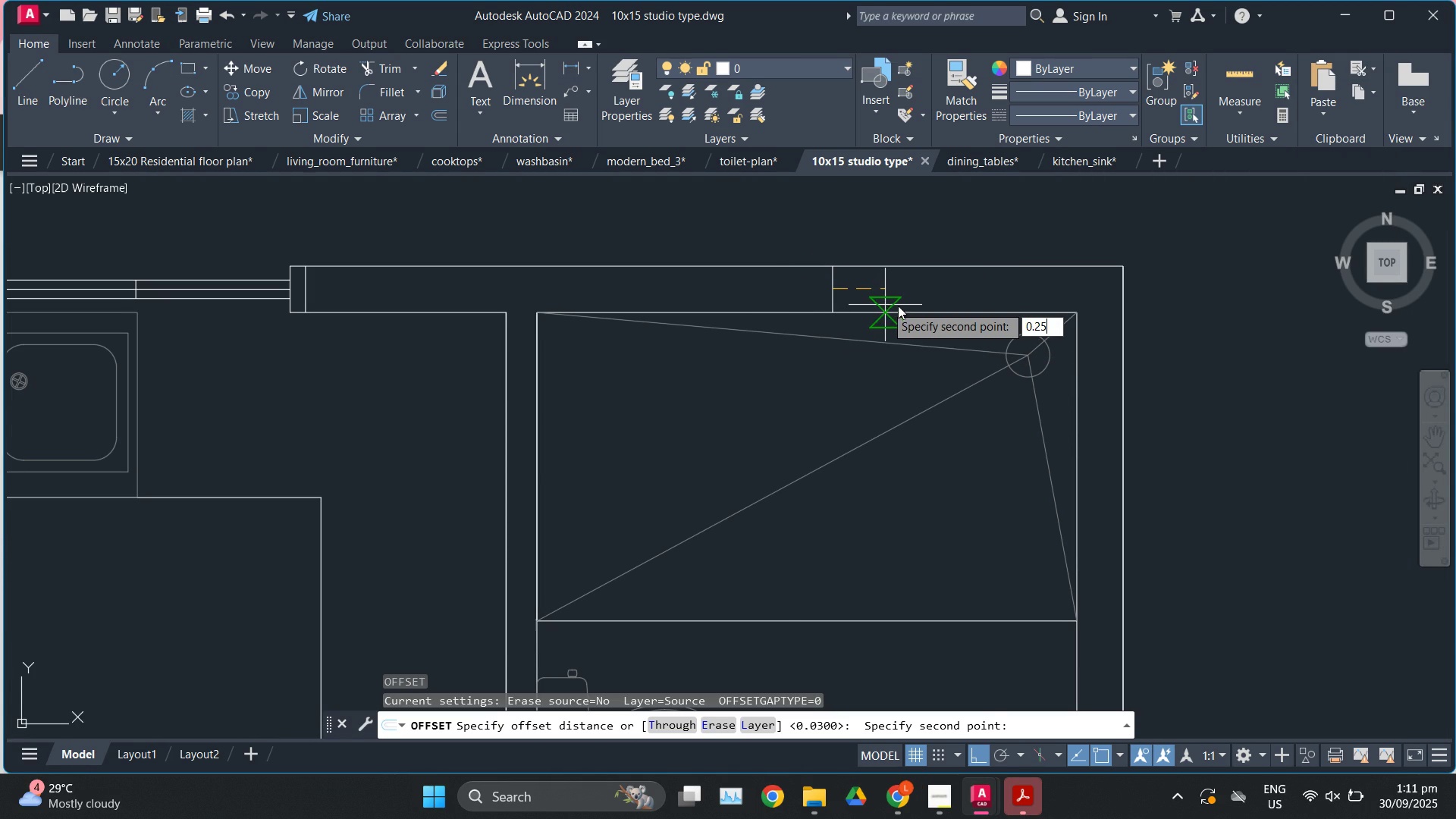 
key(Enter)
 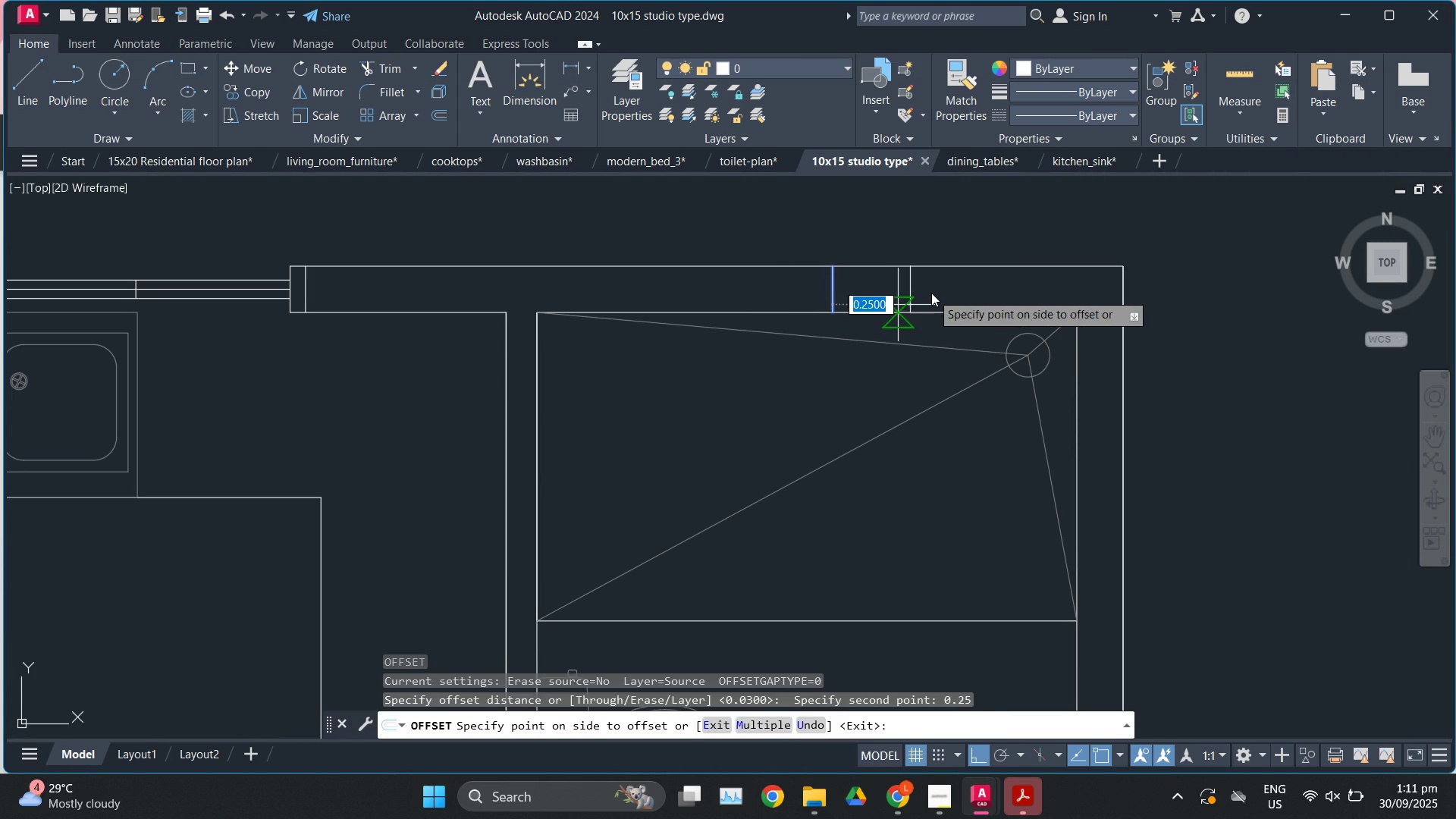 
left_click([931, 293])
 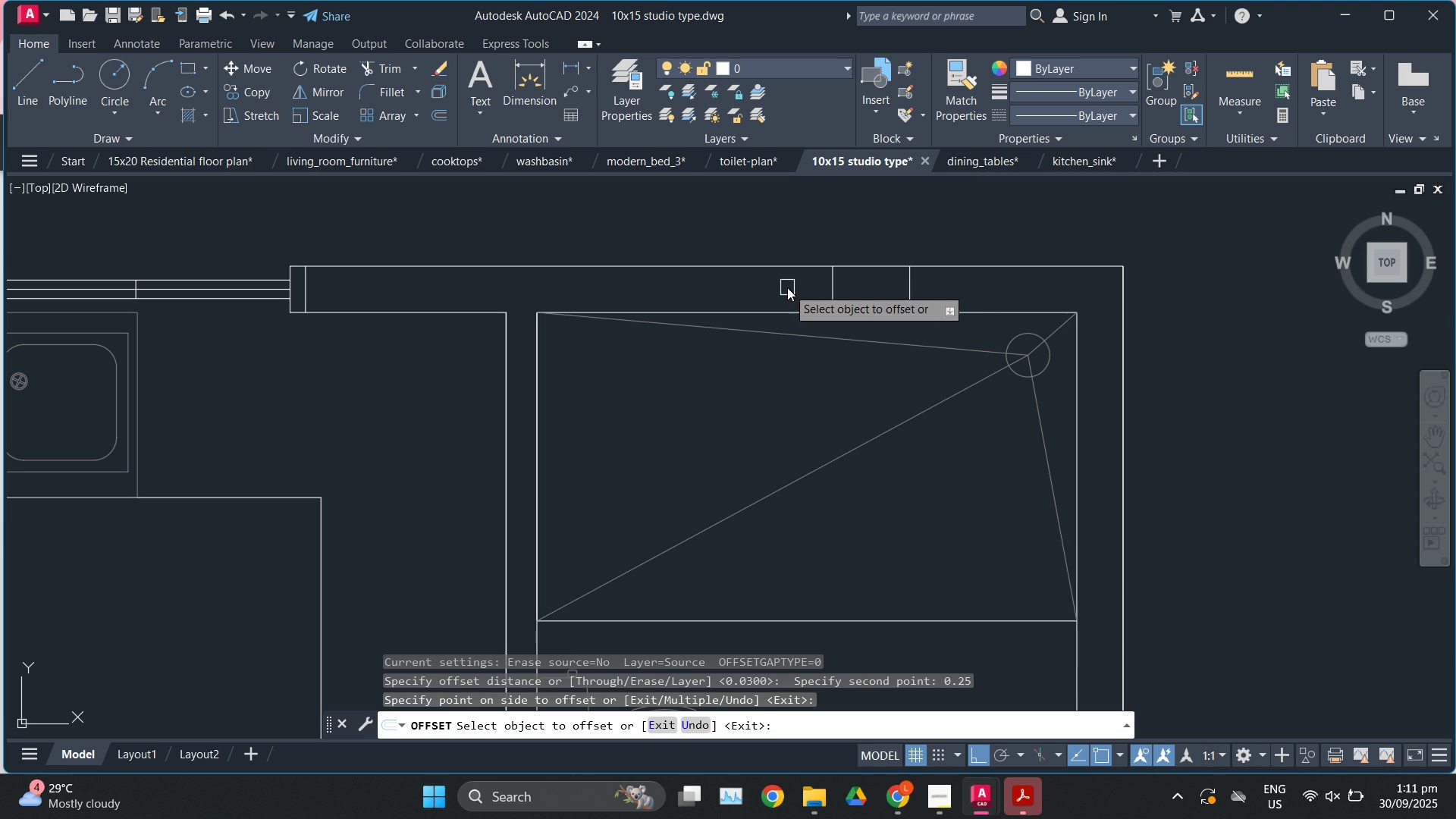 
left_click([787, 287])
 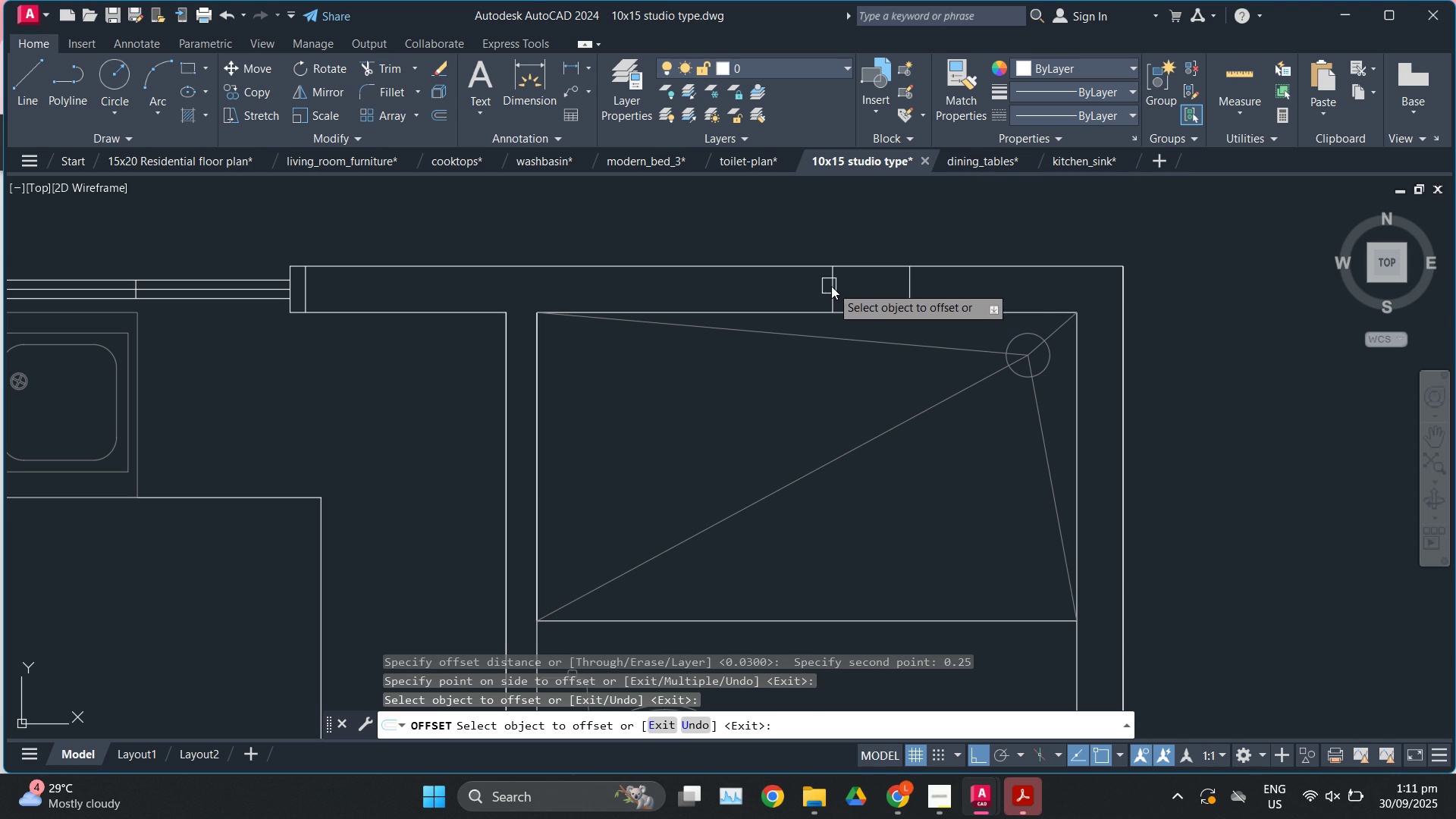 
left_click([831, 286])
 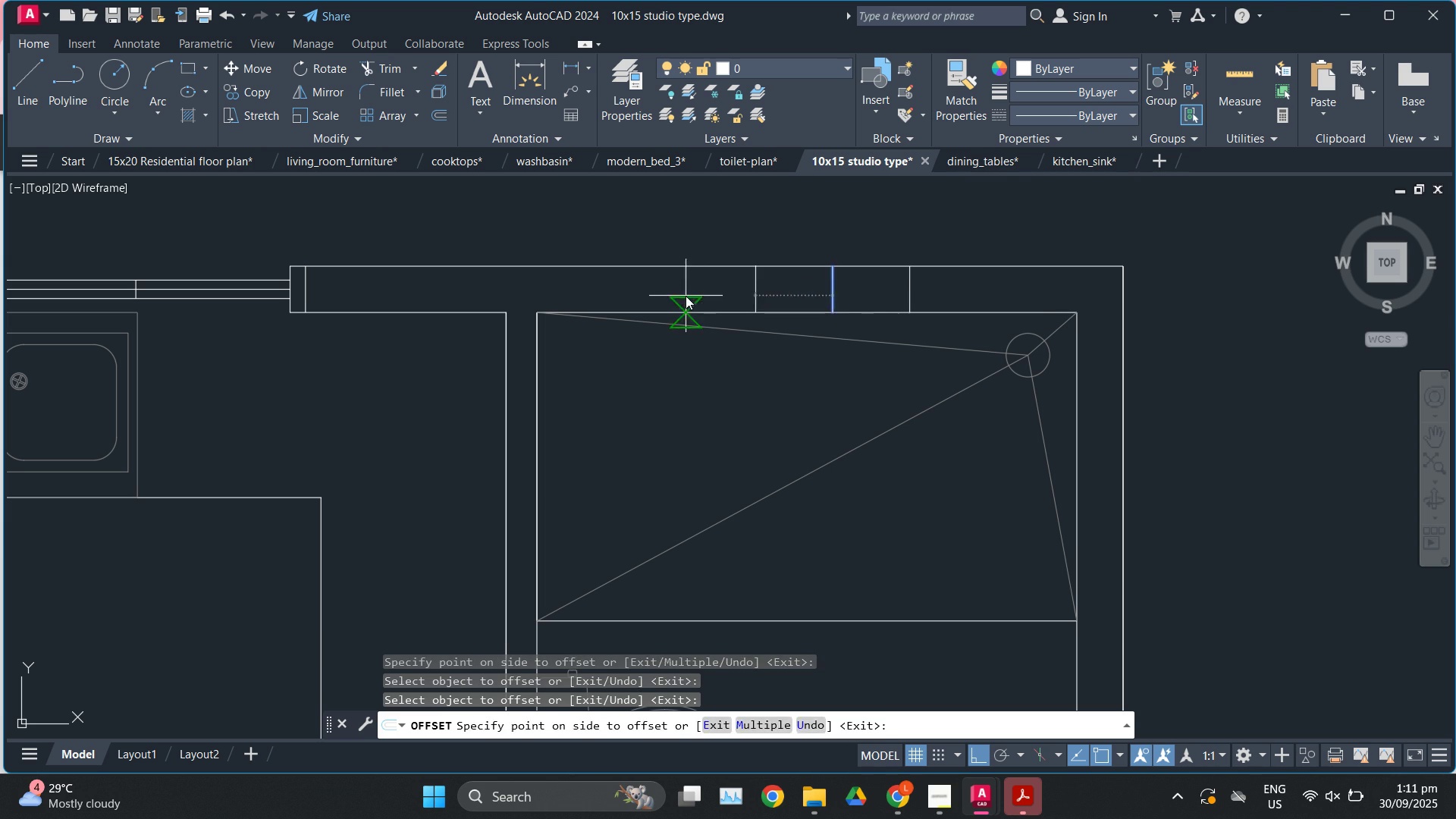 
key(Escape)
 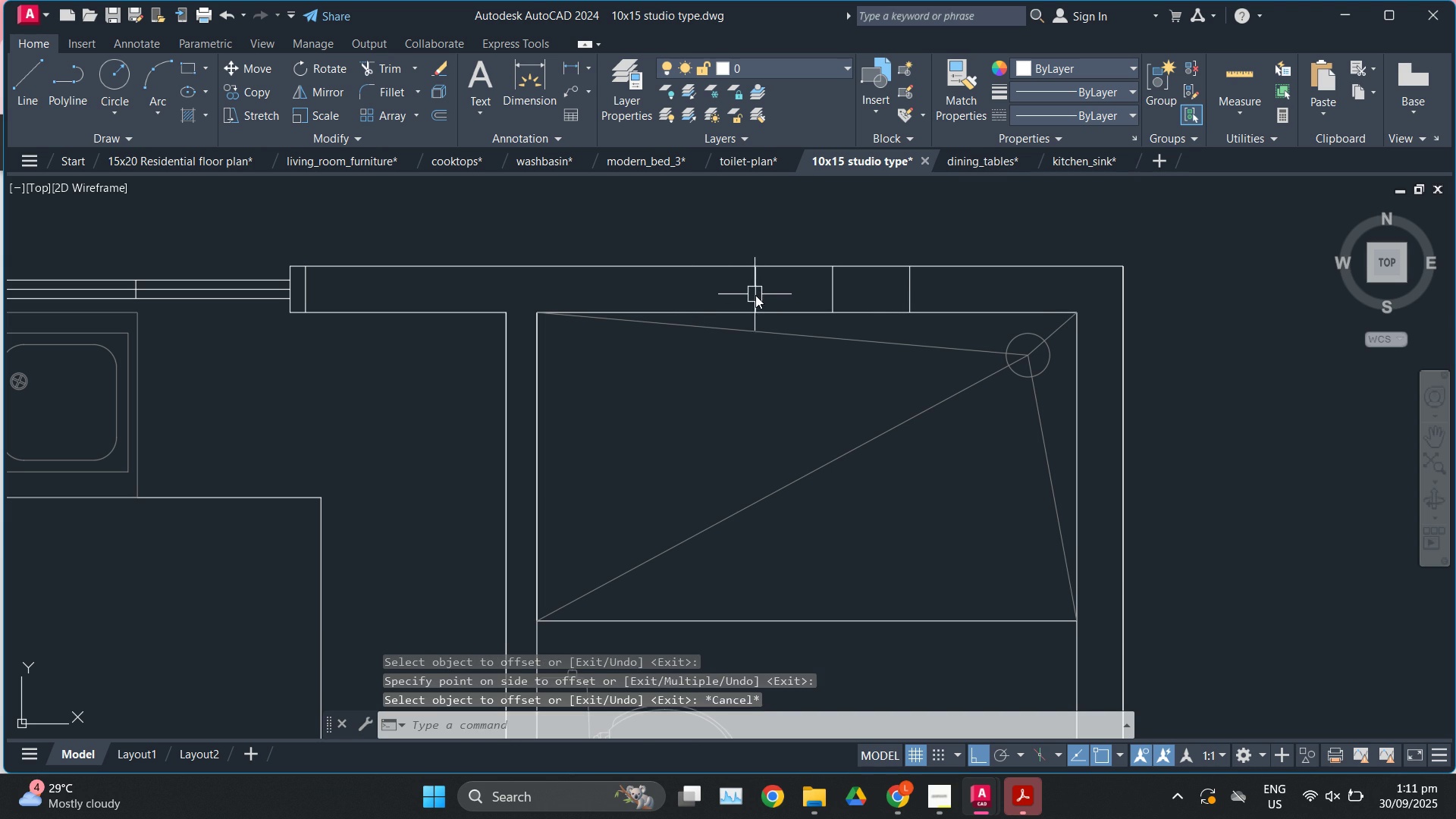 
left_click([759, 296])
 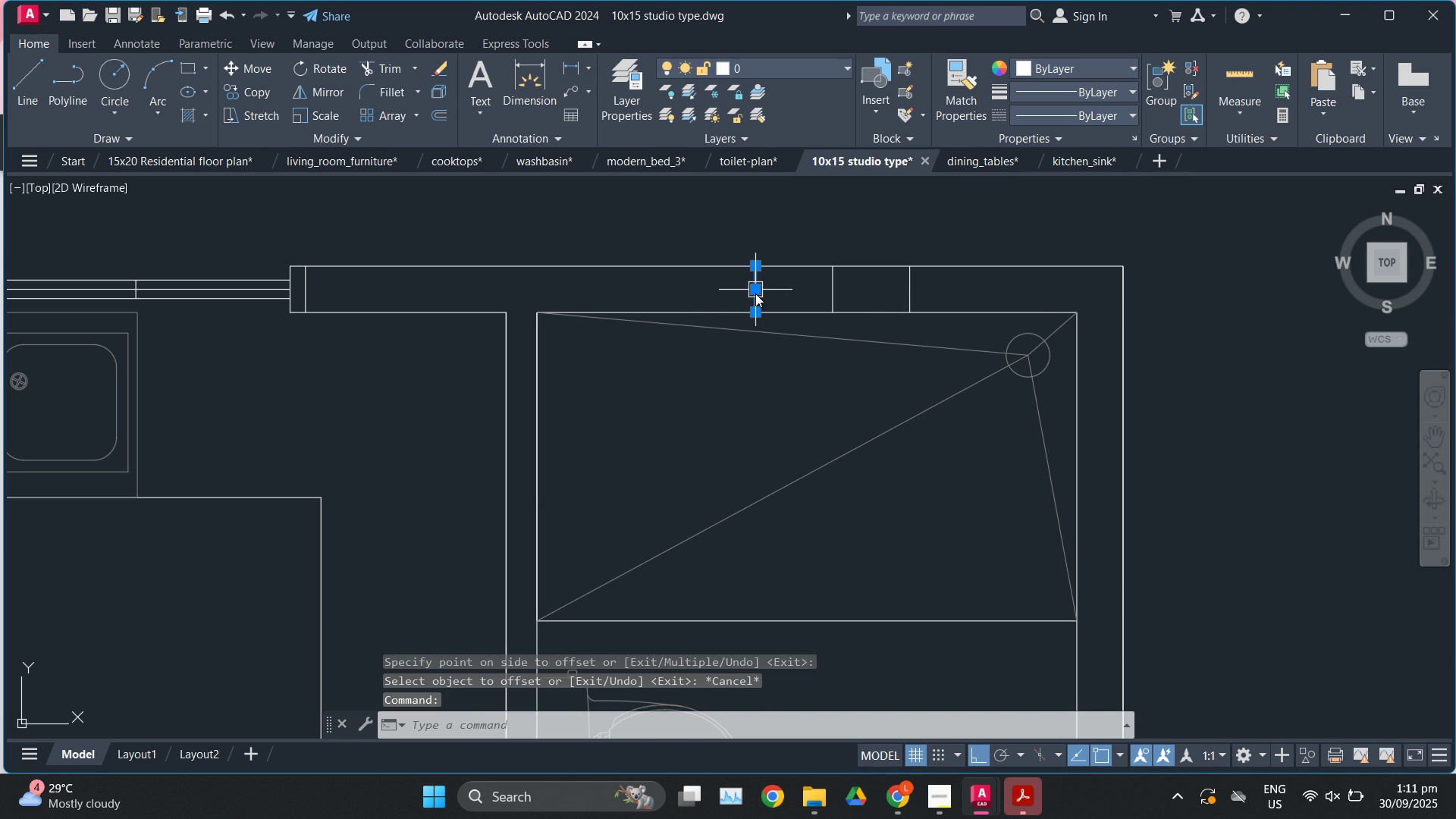 
key(O)
 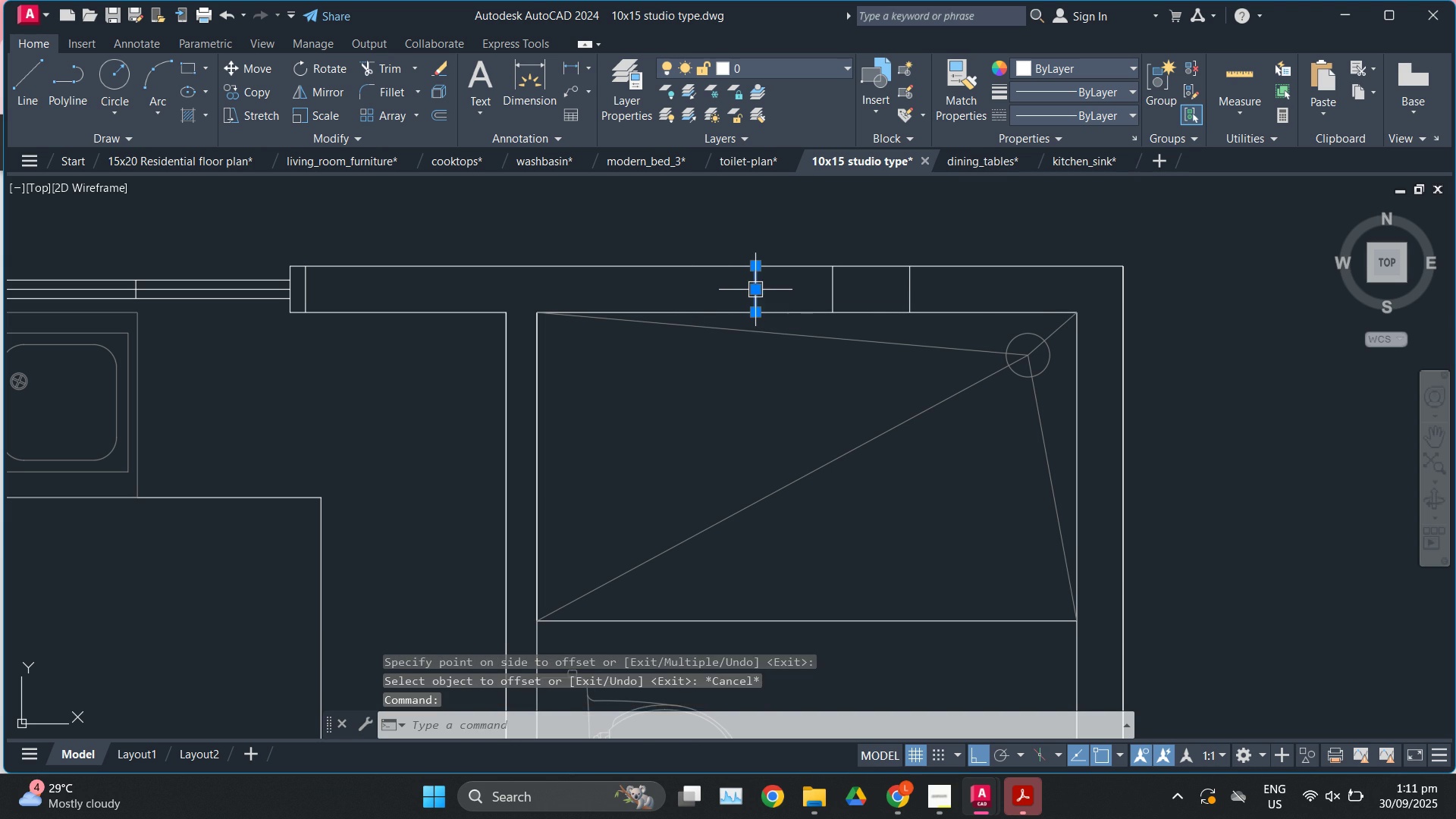 
key(Enter)
 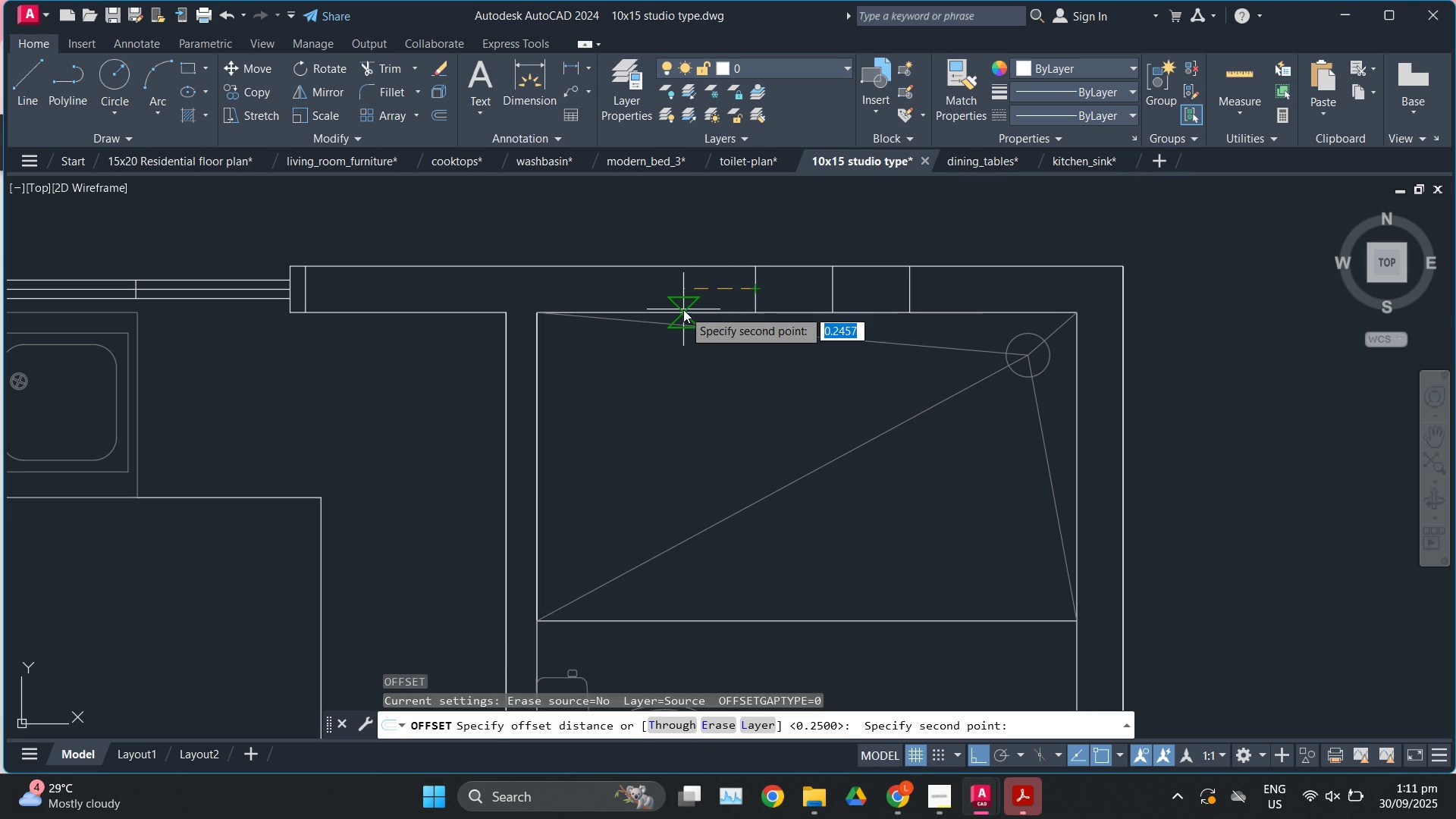 
key(Numpad0)
 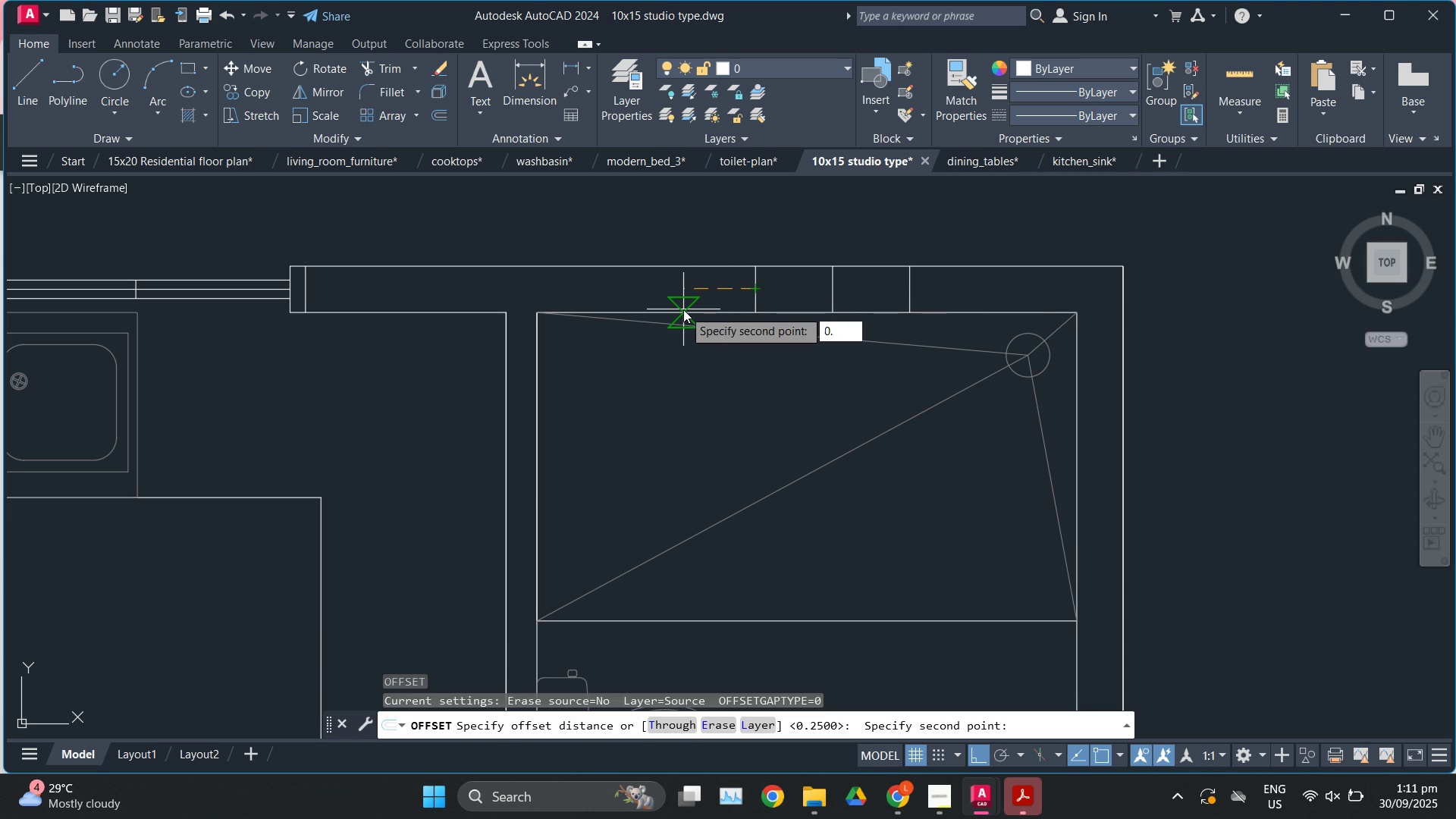 
key(NumpadDecimal)
 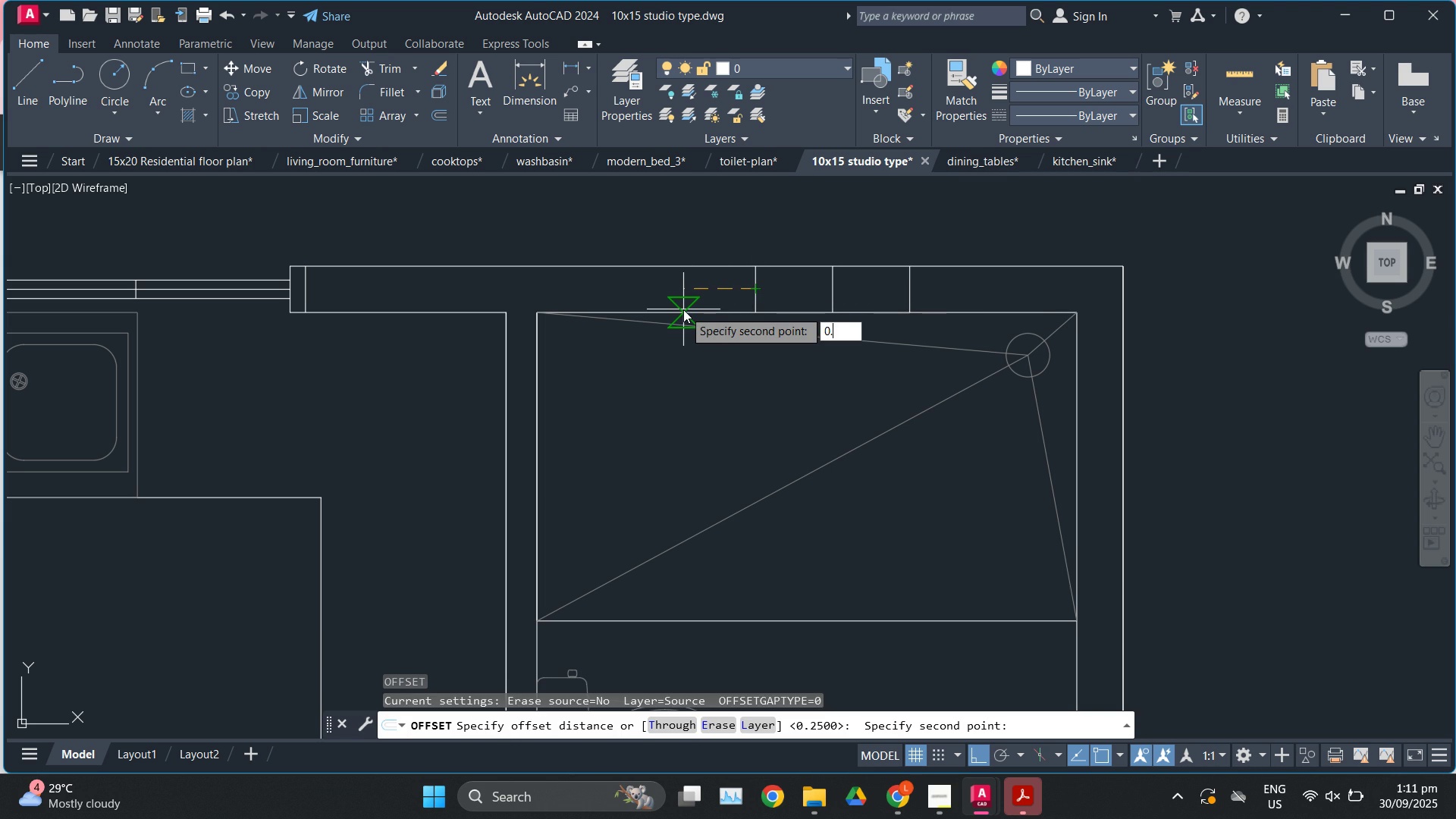 
key(Numpad0)
 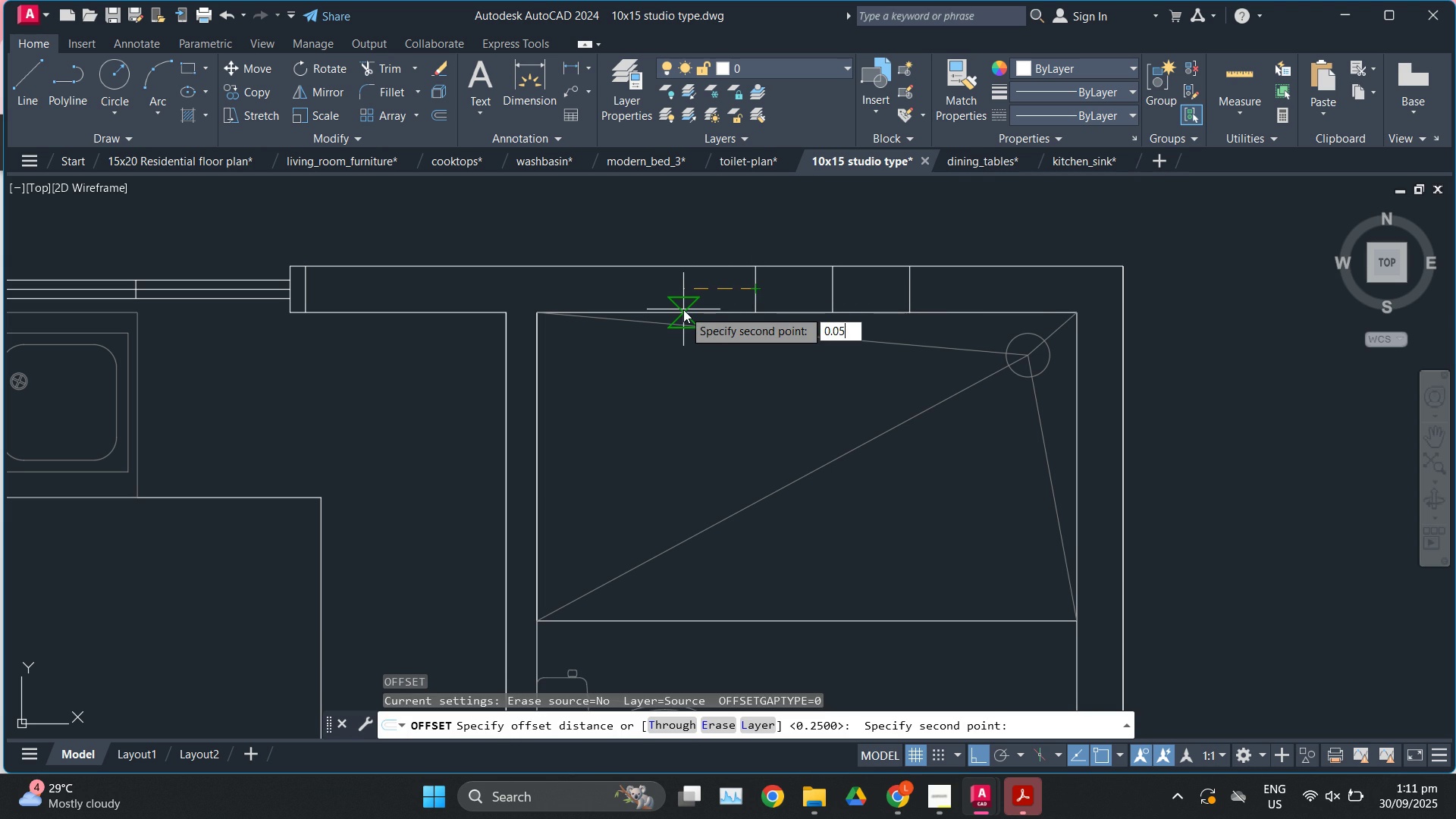 
key(Numpad5)
 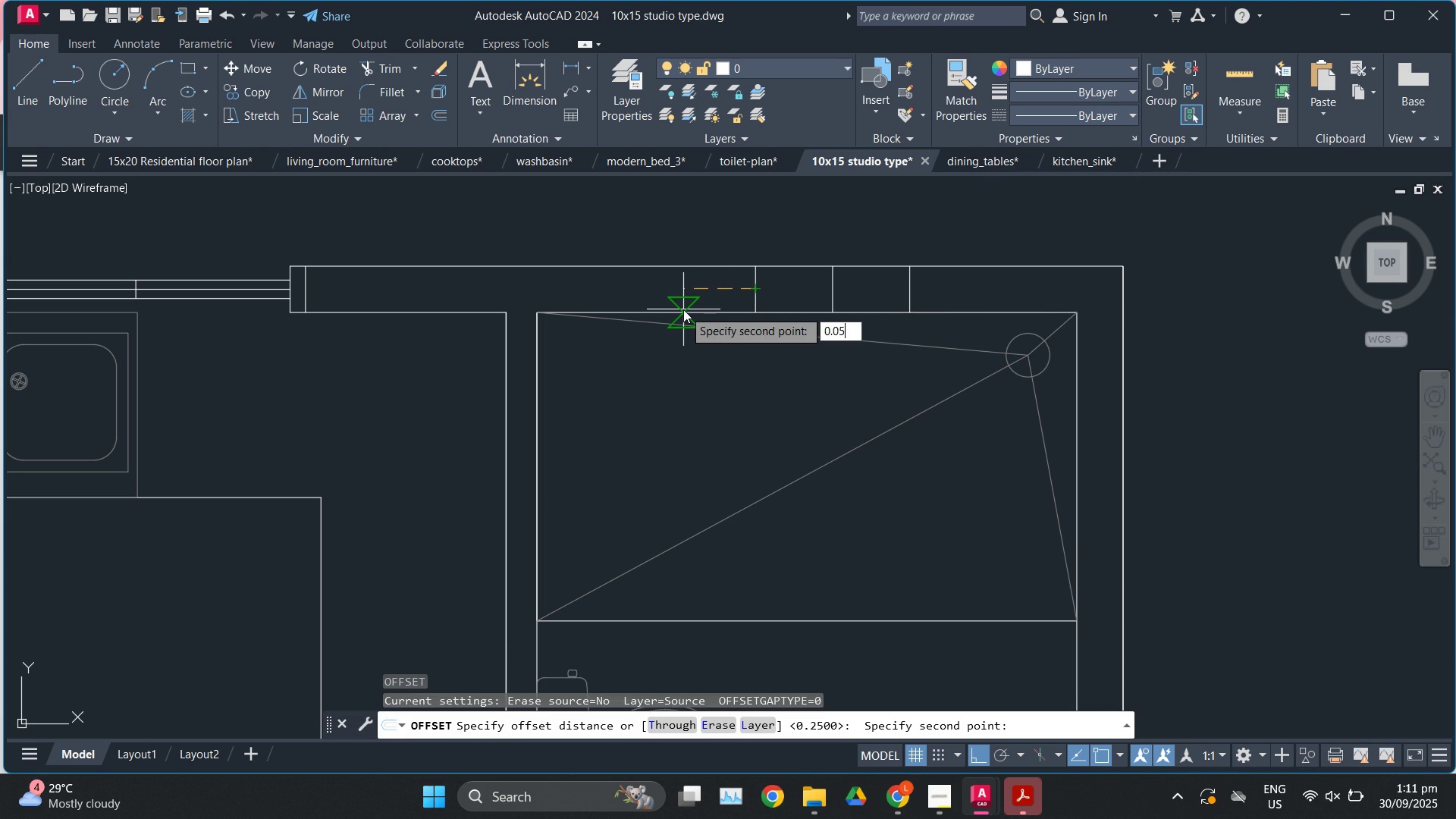 
key(Enter)
 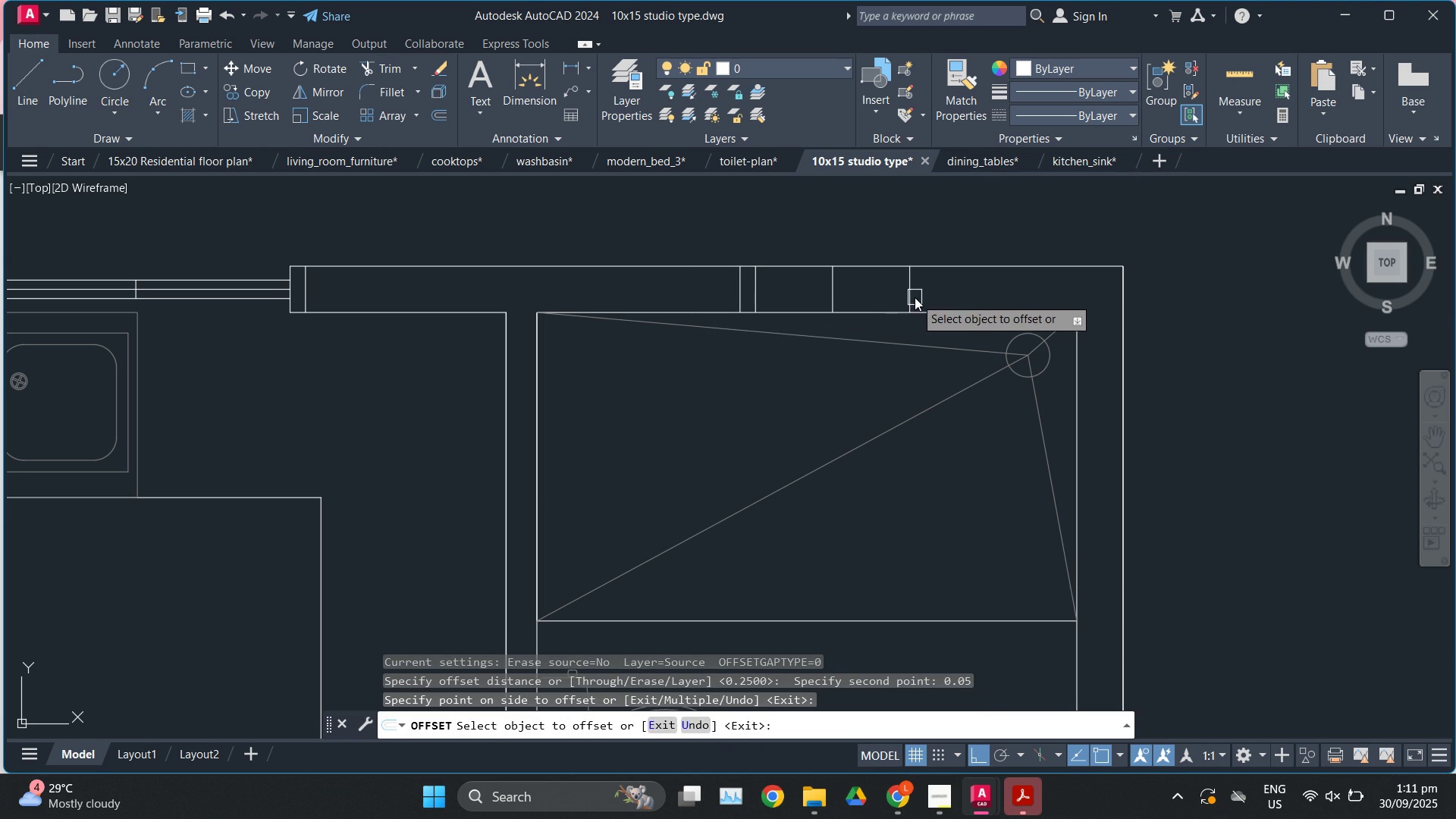 
double_click([956, 294])
 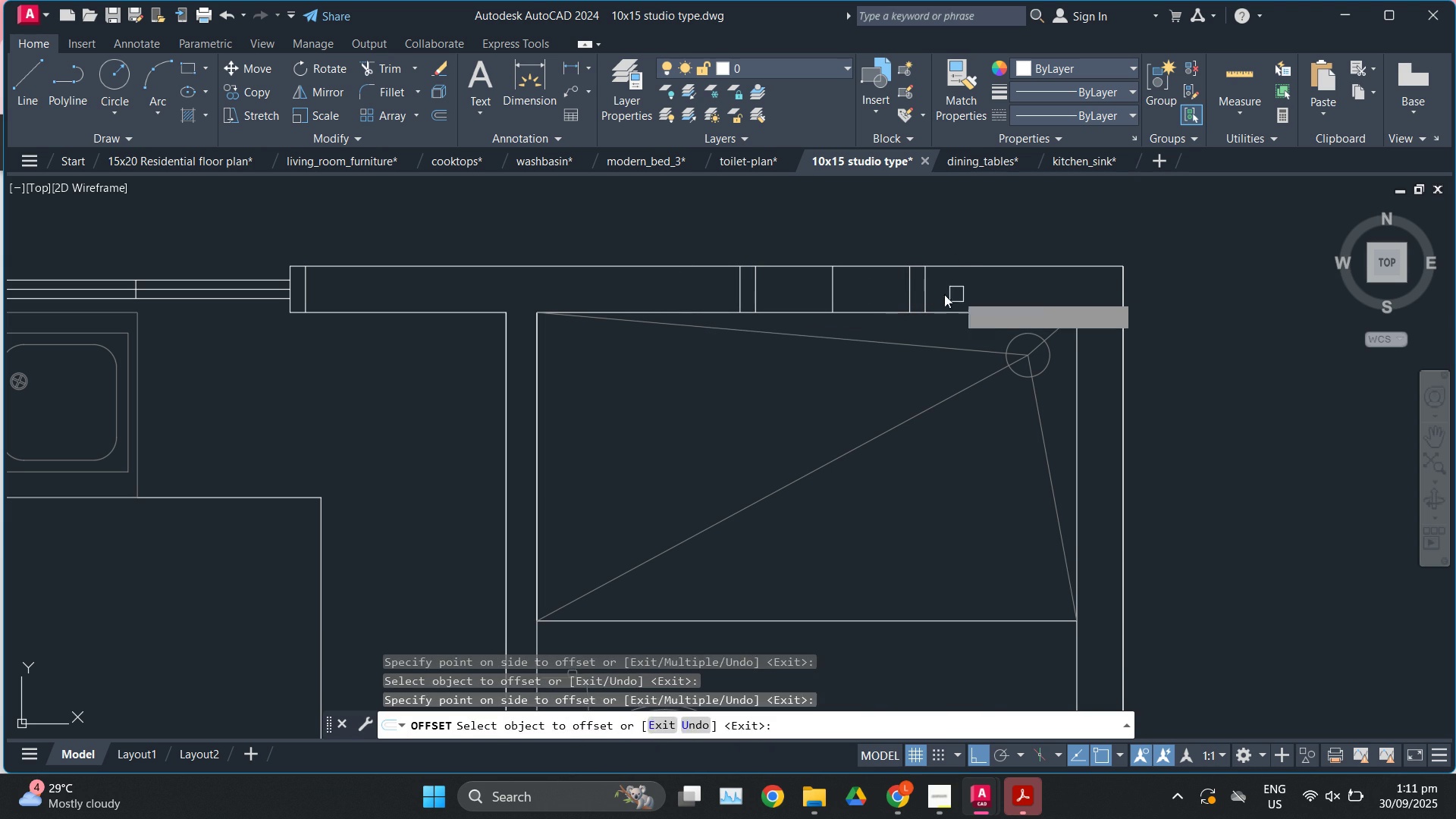 
key(Escape)
 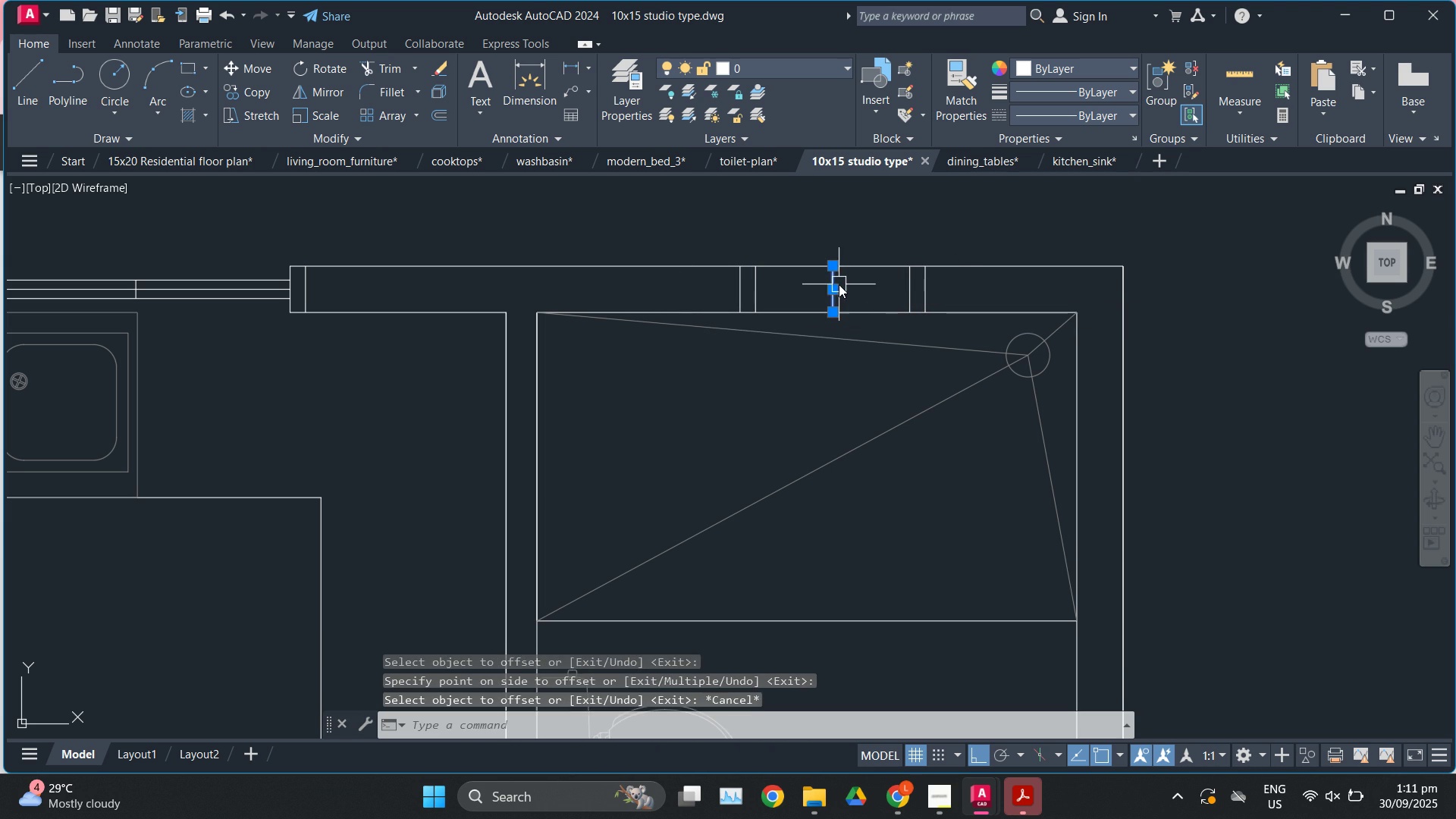 
left_click([839, 284])
 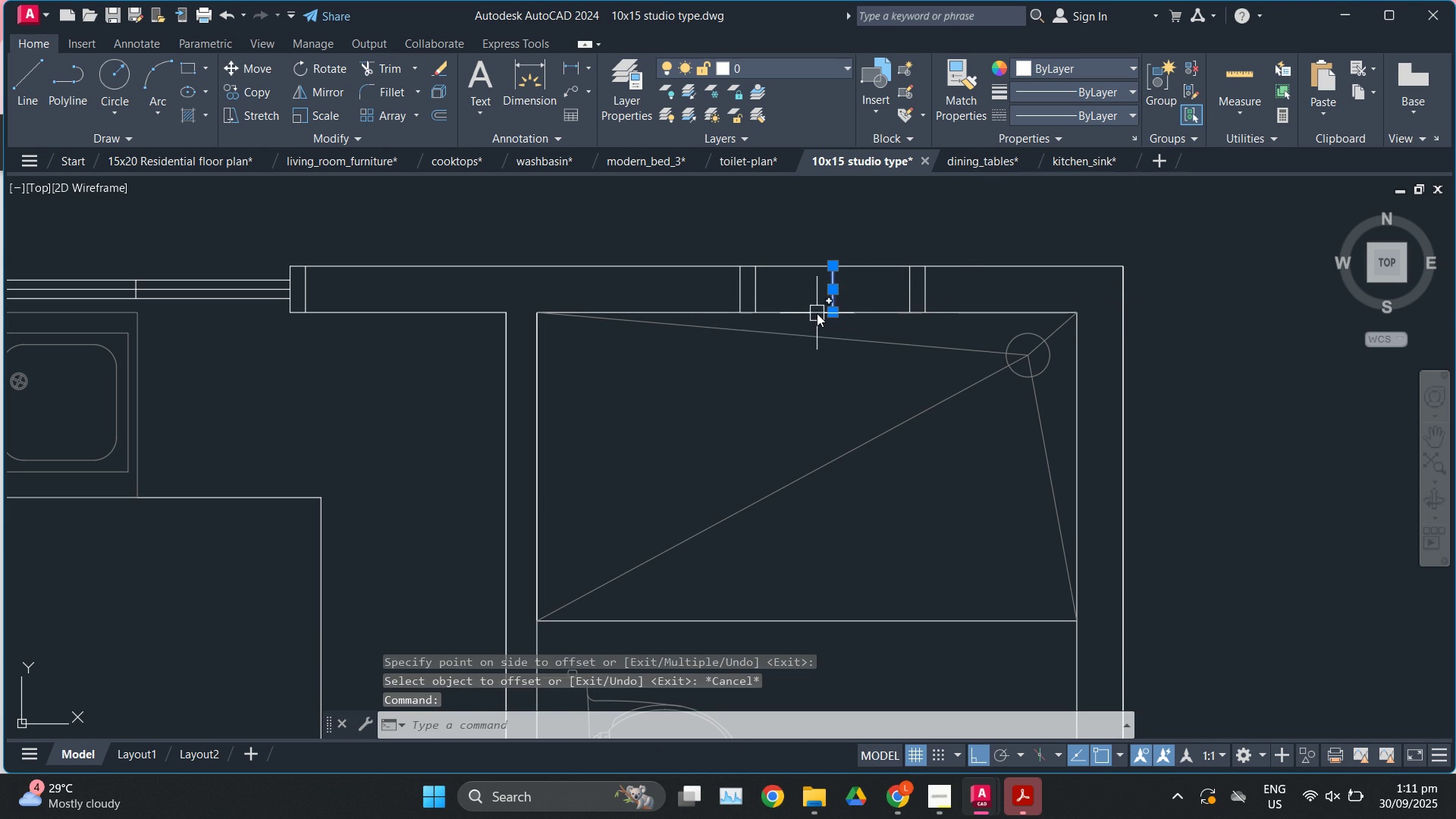 
key(E)
 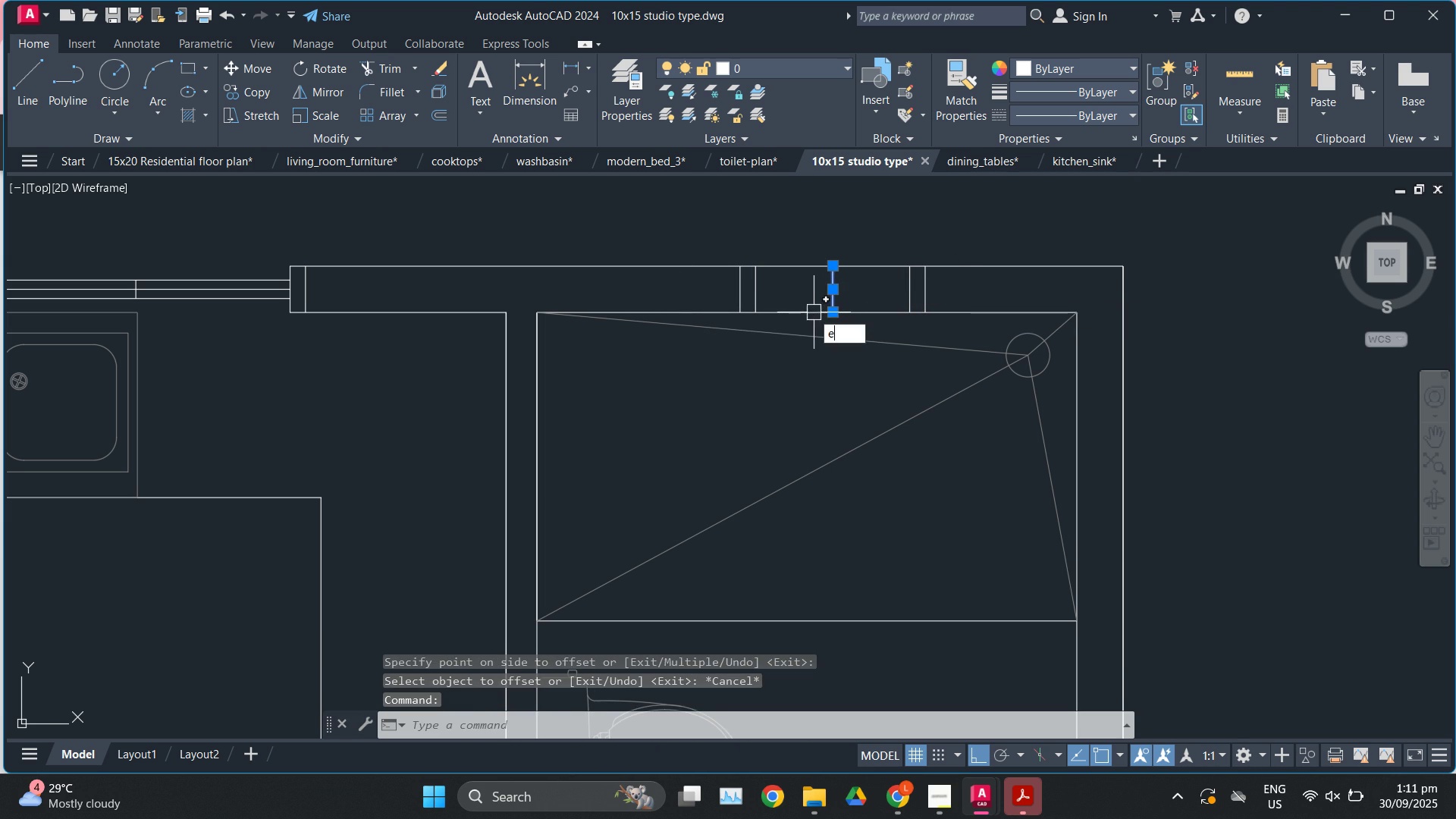 
key(Enter)
 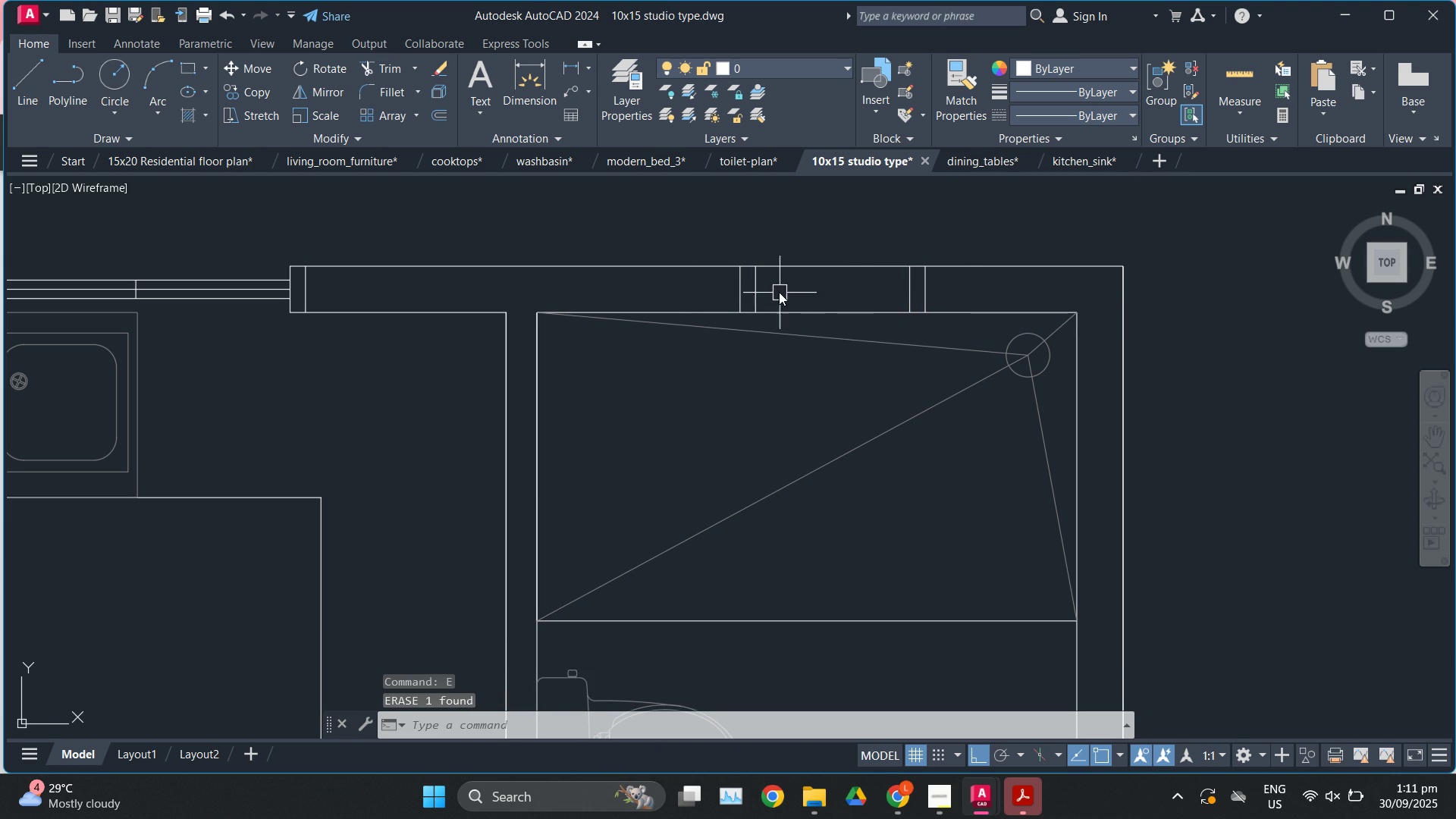 
scroll: coordinate [779, 292], scroll_direction: up, amount: 1.0
 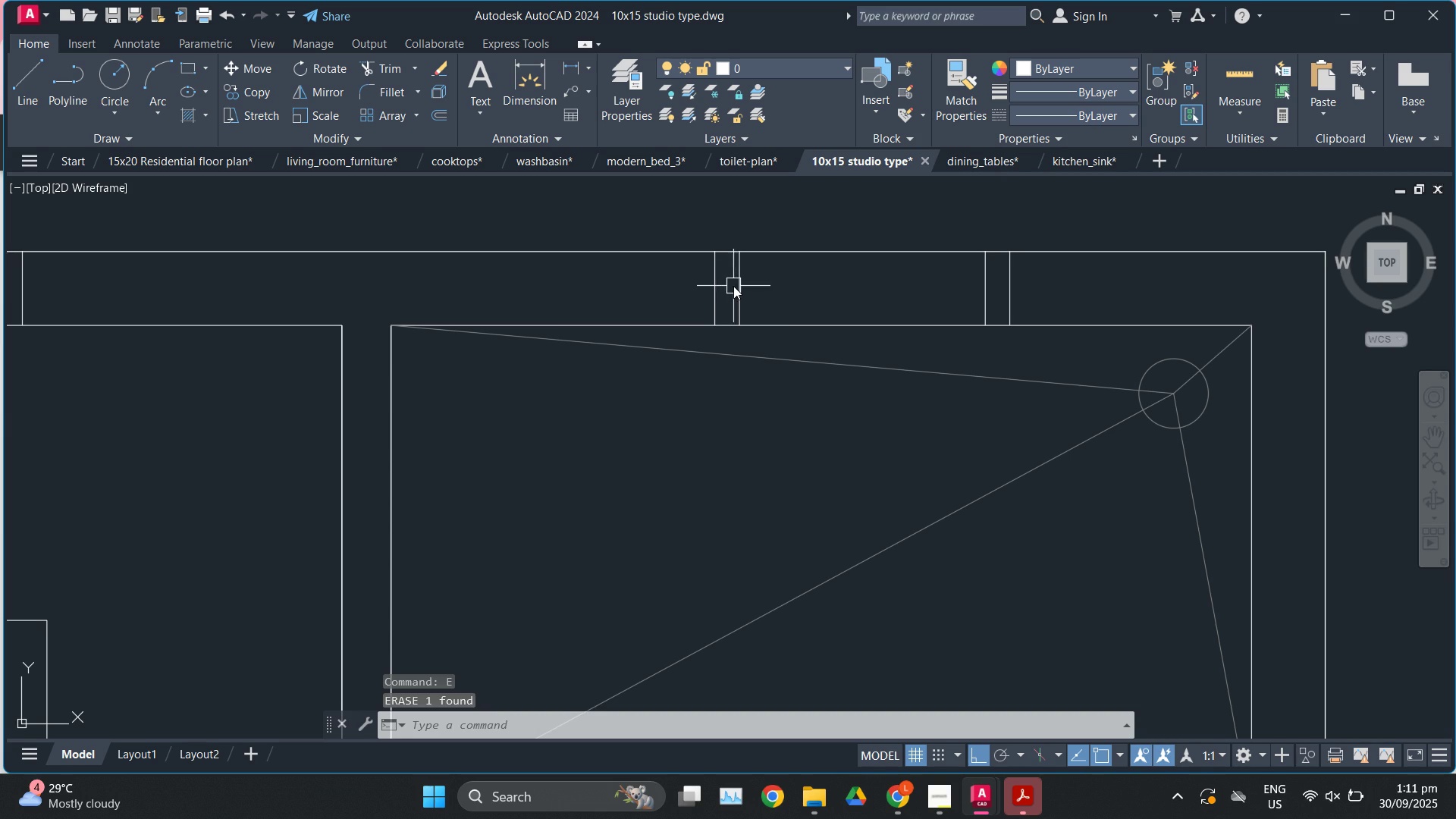 
key(L)
 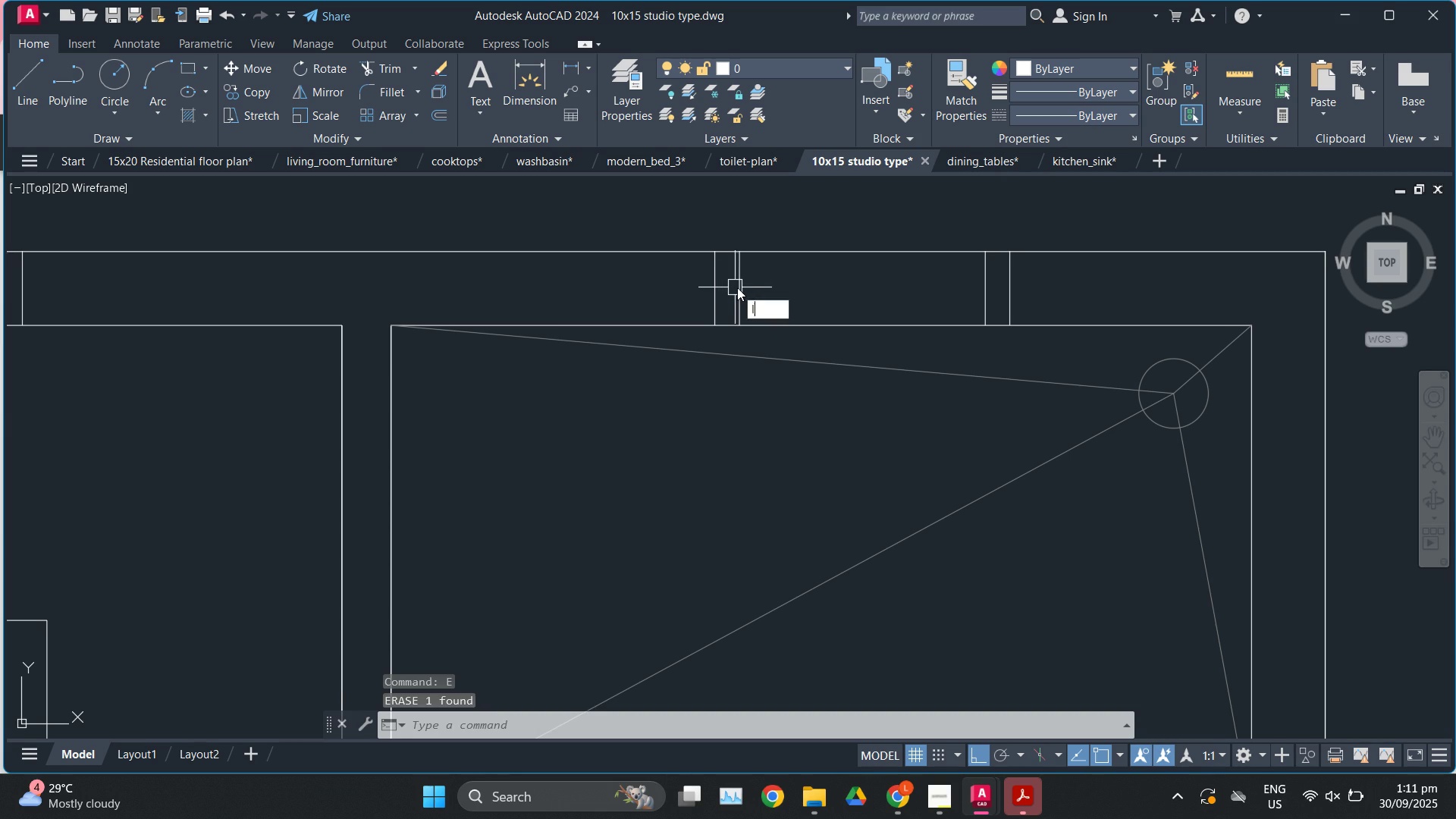 
key(Enter)
 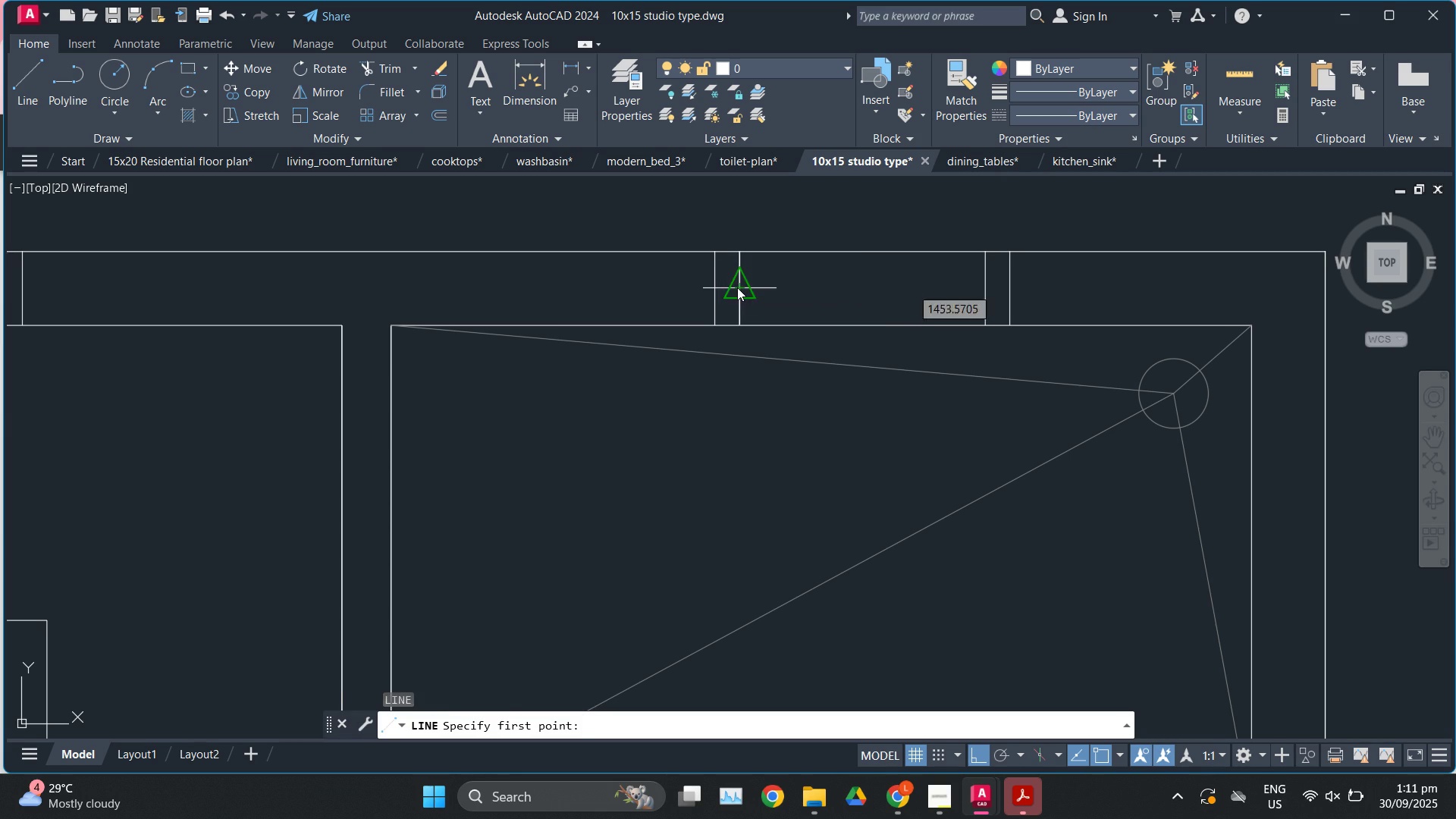 
left_click([737, 287])
 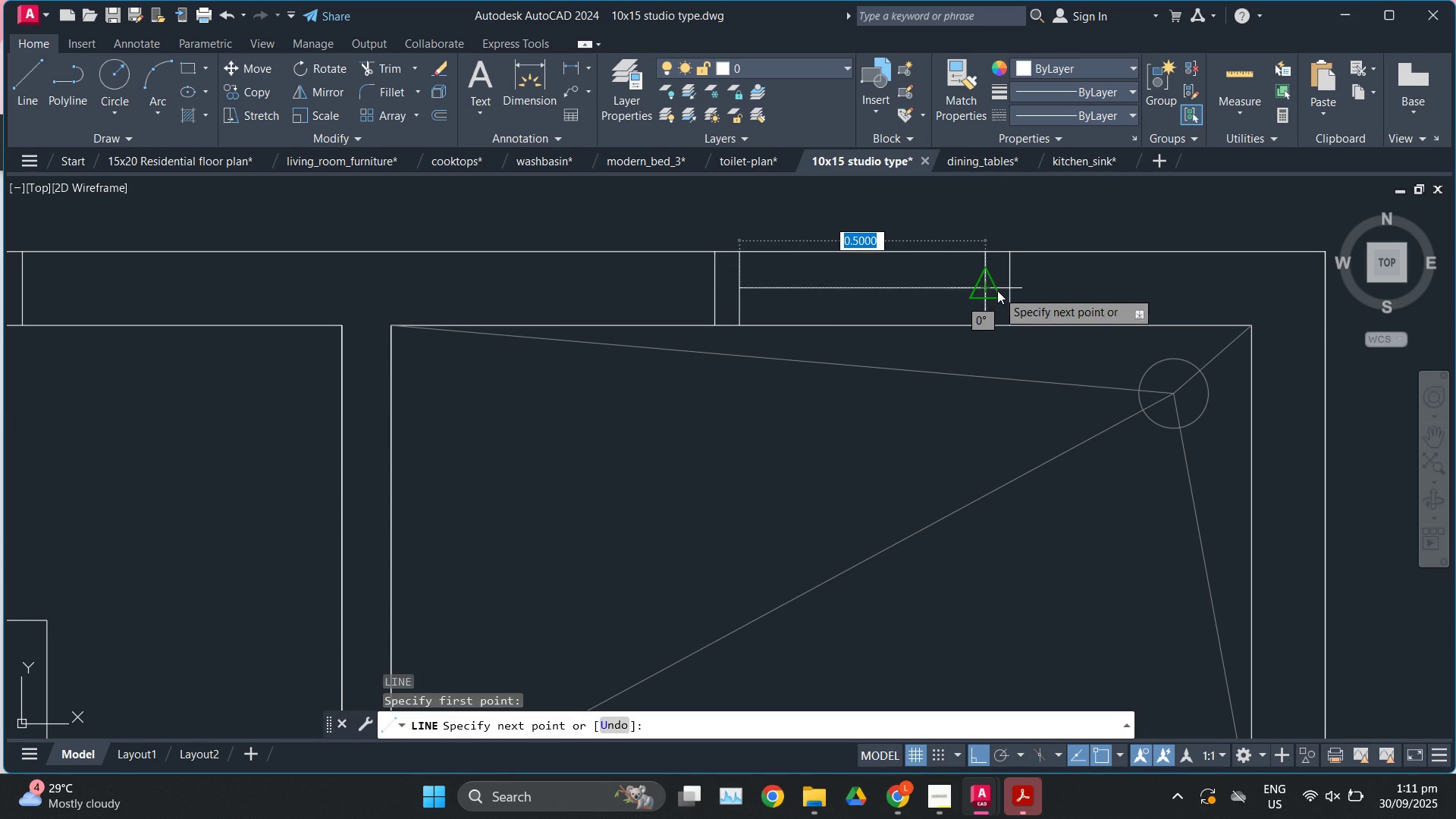 
left_click([997, 290])
 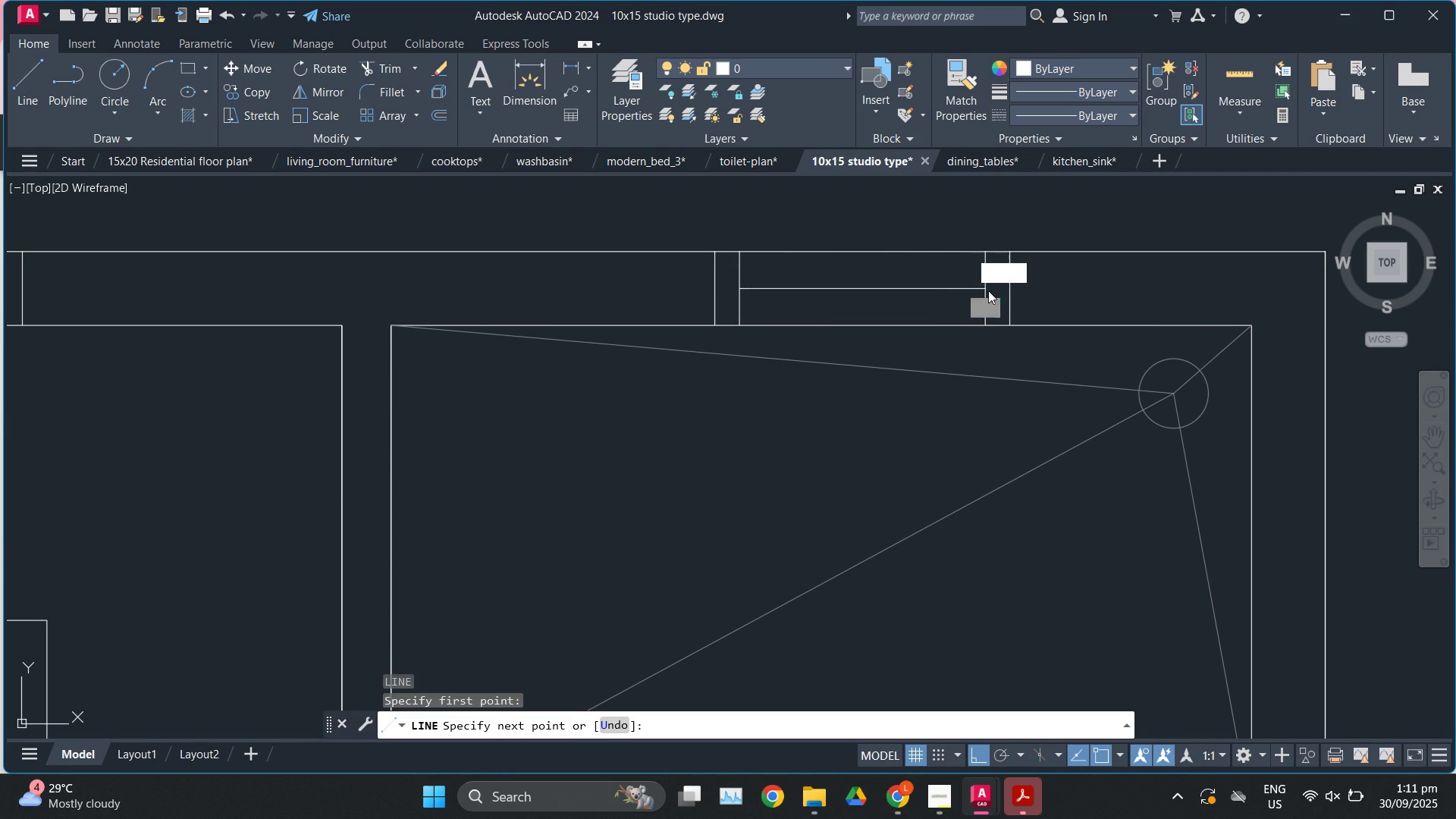 
key(Escape)
 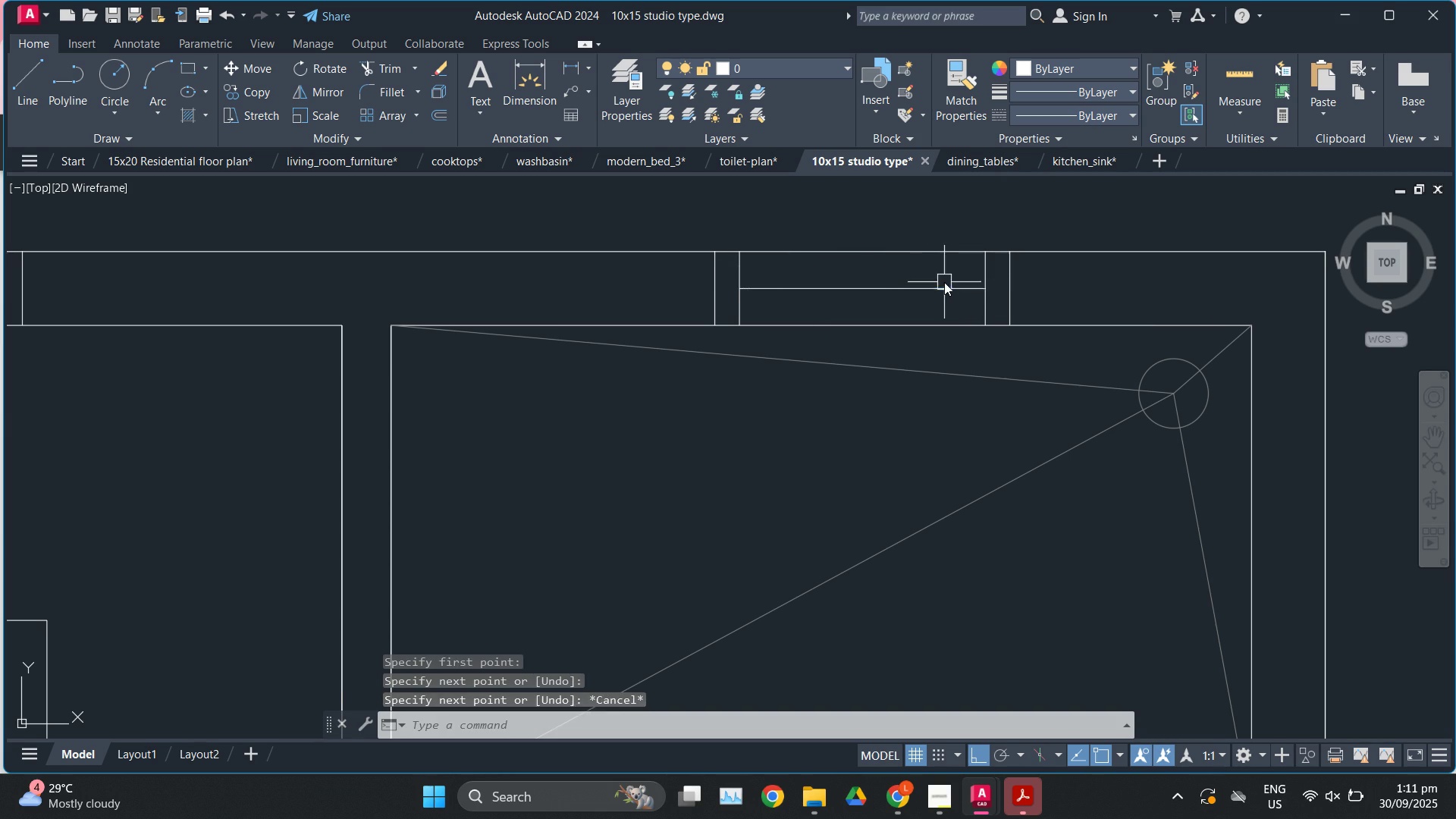 
double_click([944, 282])
 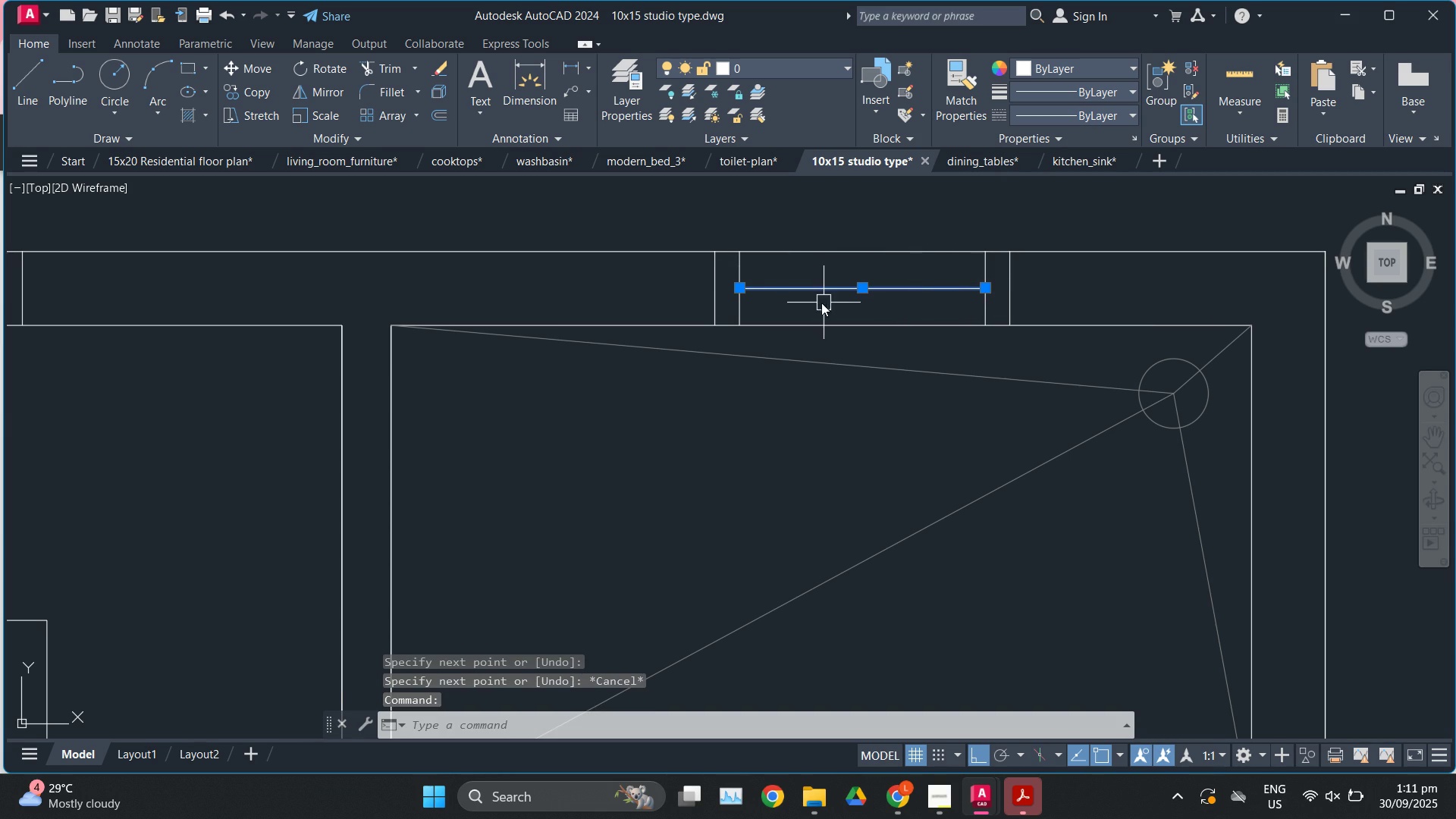 
key(O)
 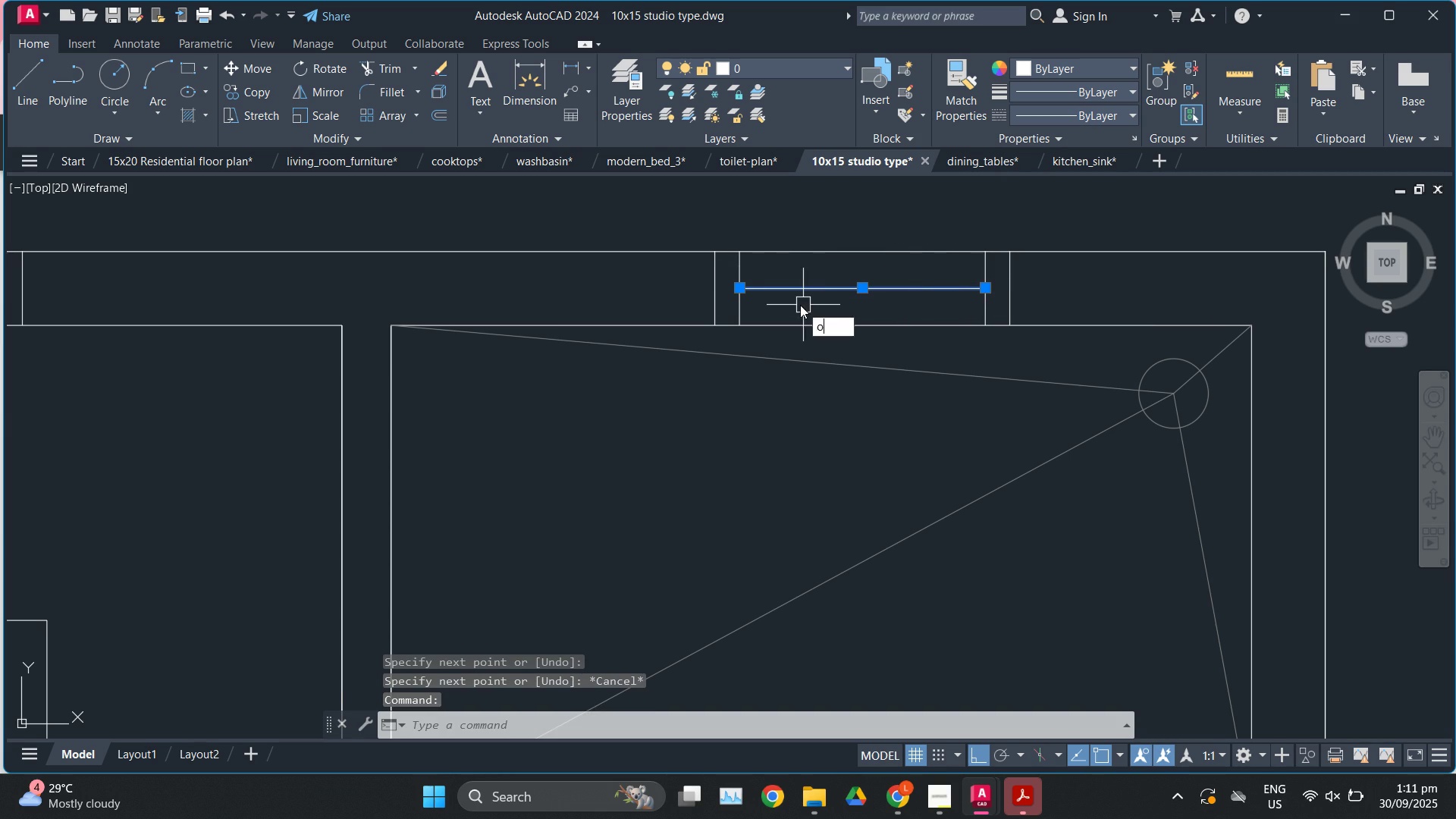 
key(Enter)
 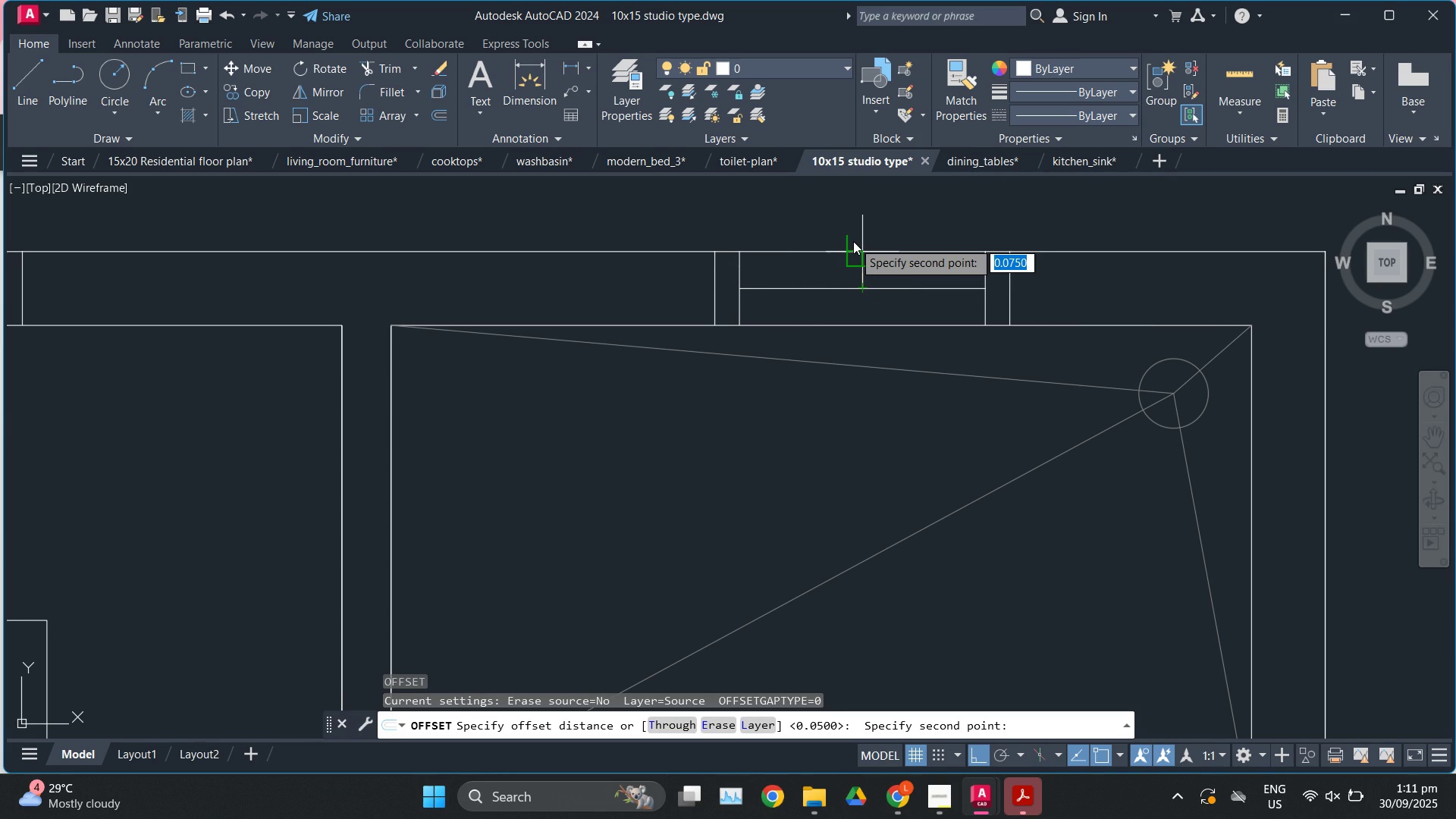 
key(Numpad0)
 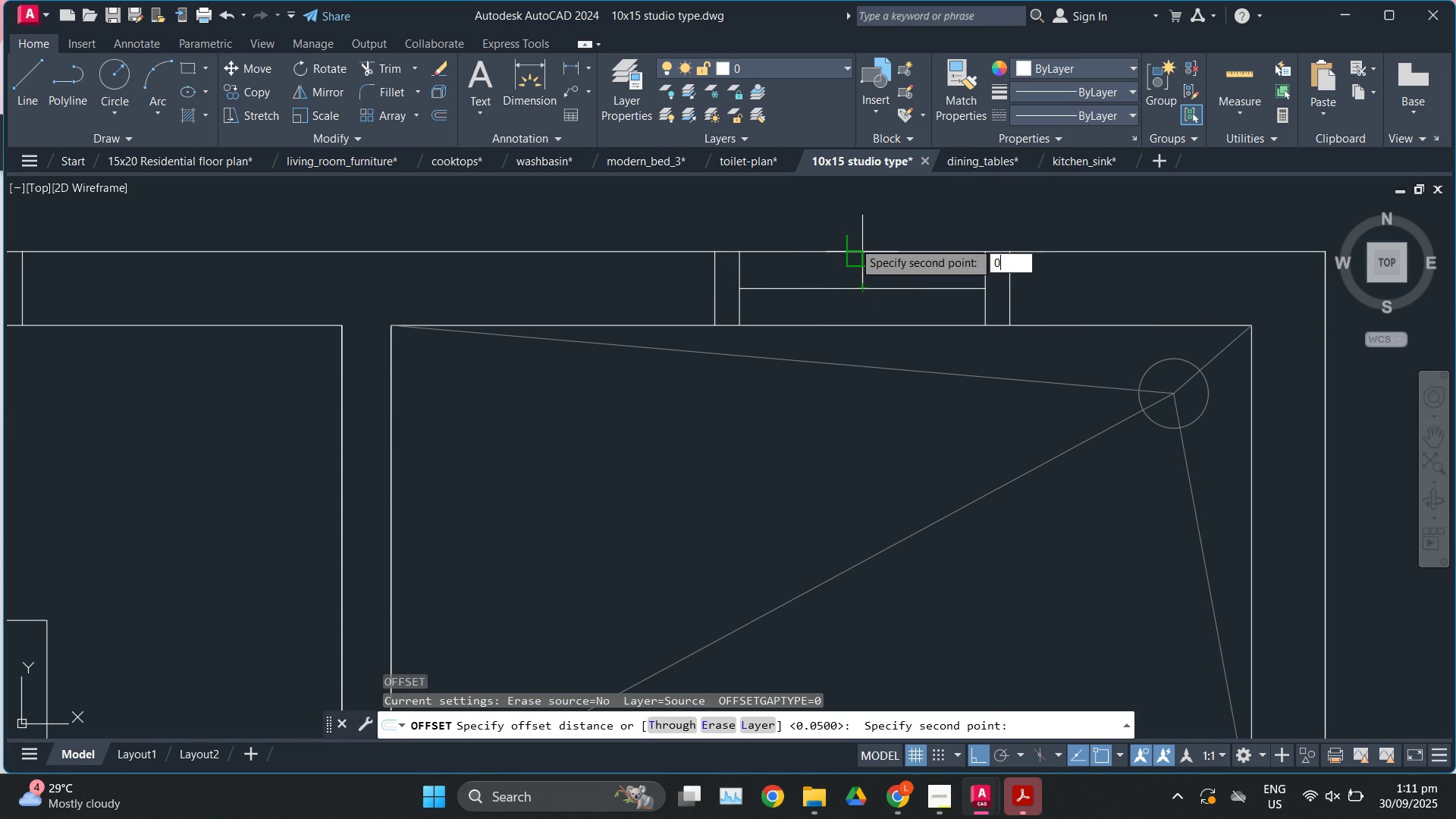 
key(NumpadDecimal)
 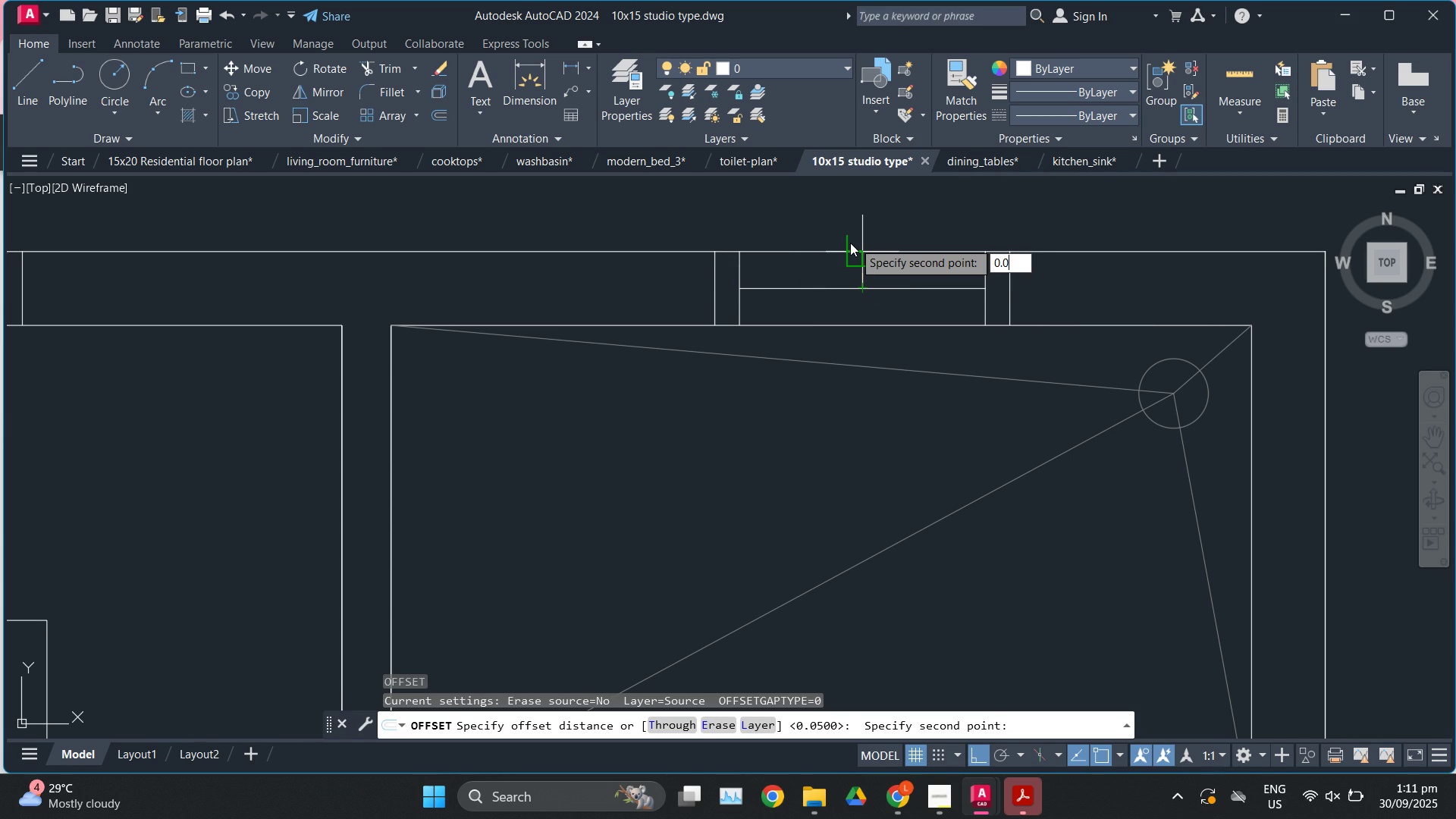 
key(Numpad0)
 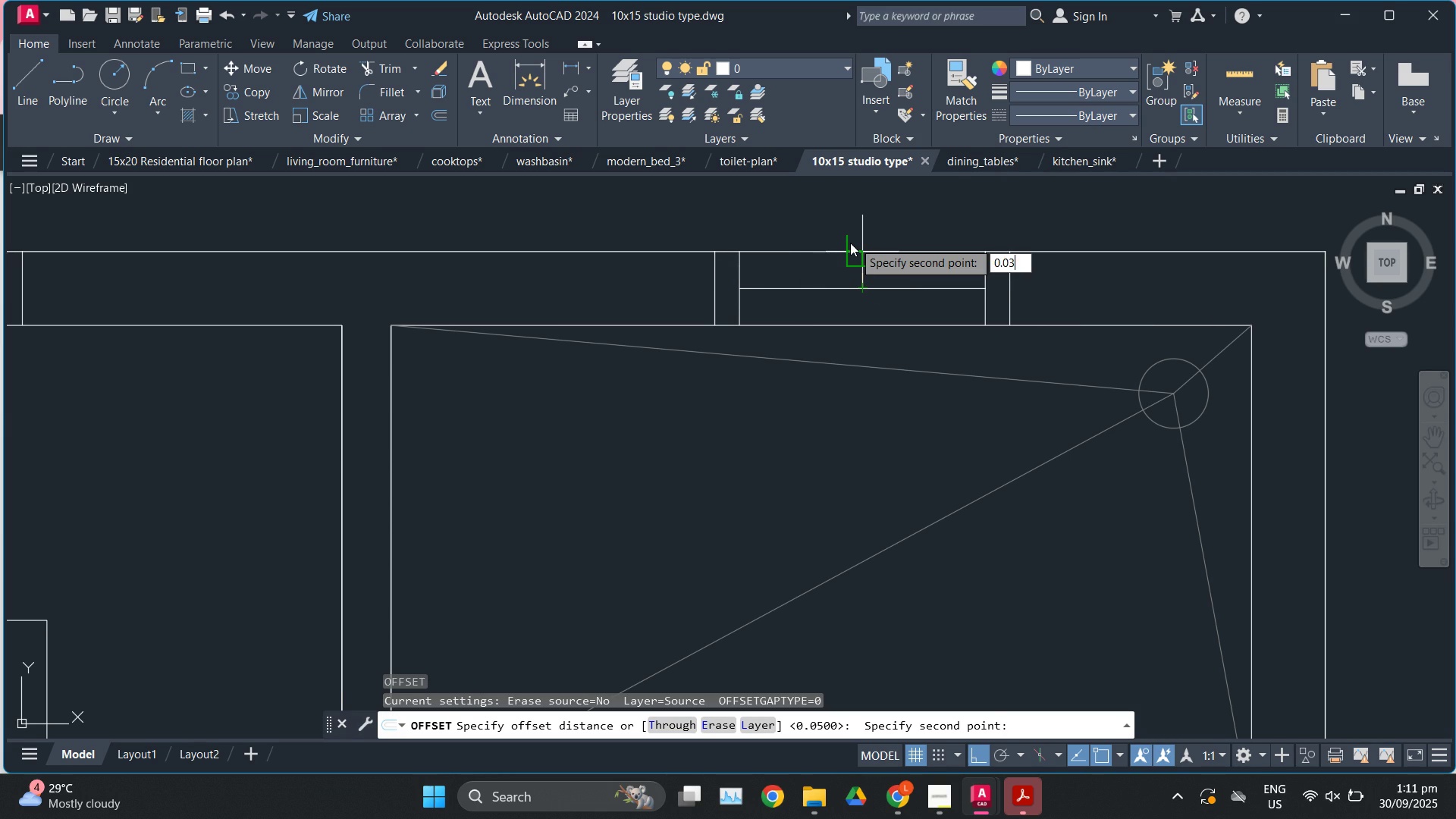 
key(Numpad3)
 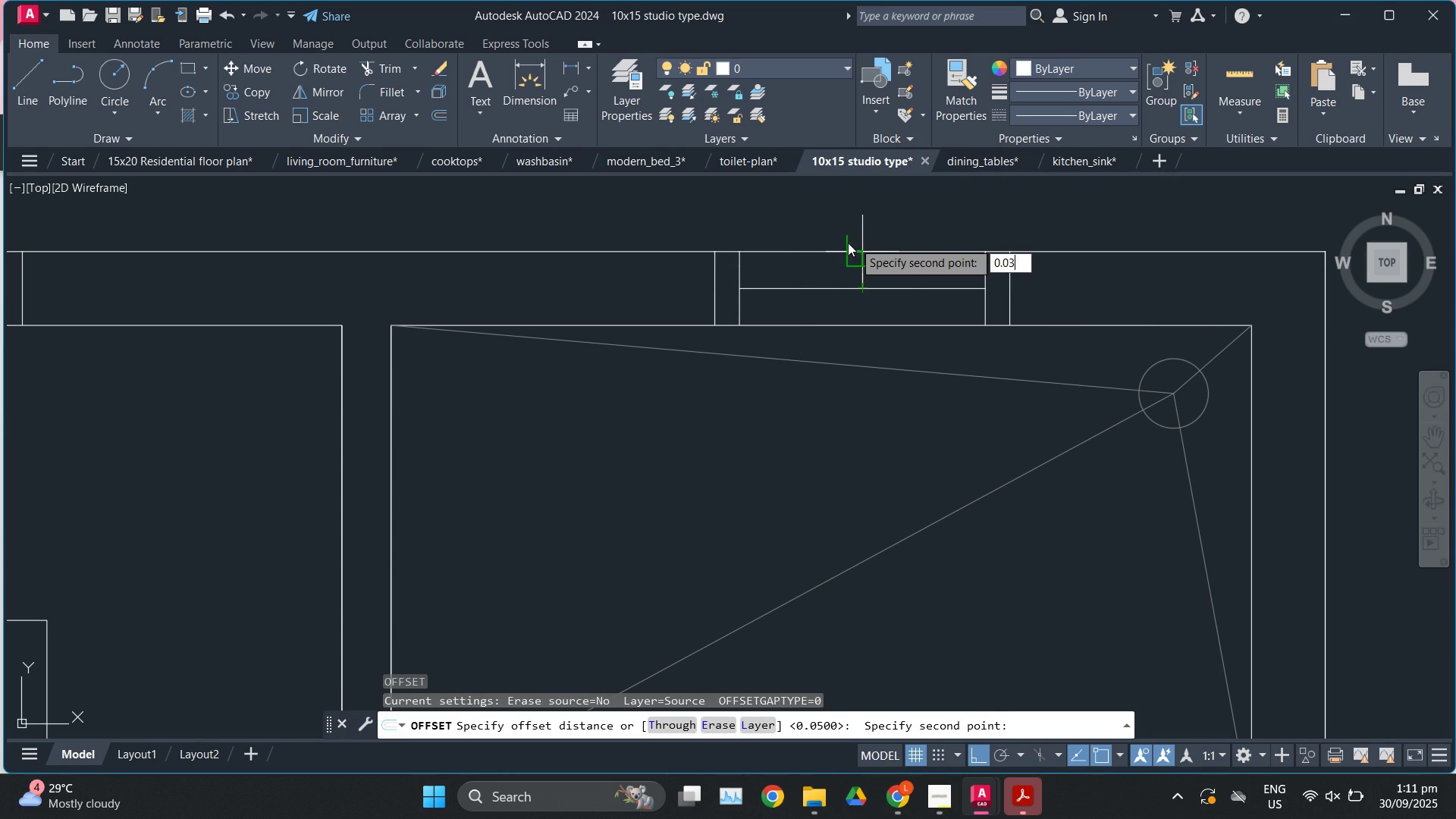 
key(Enter)
 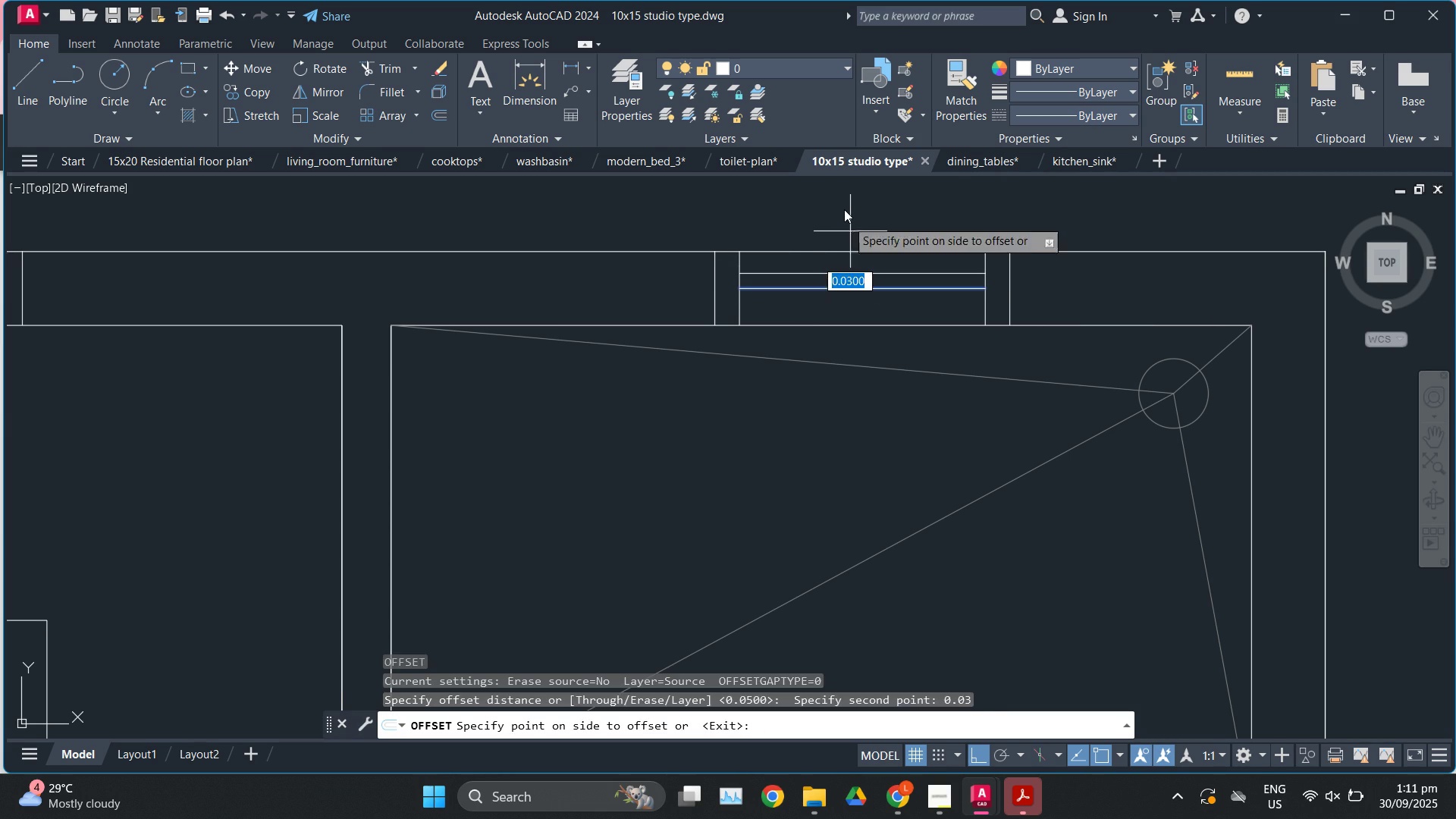 
left_click([844, 209])
 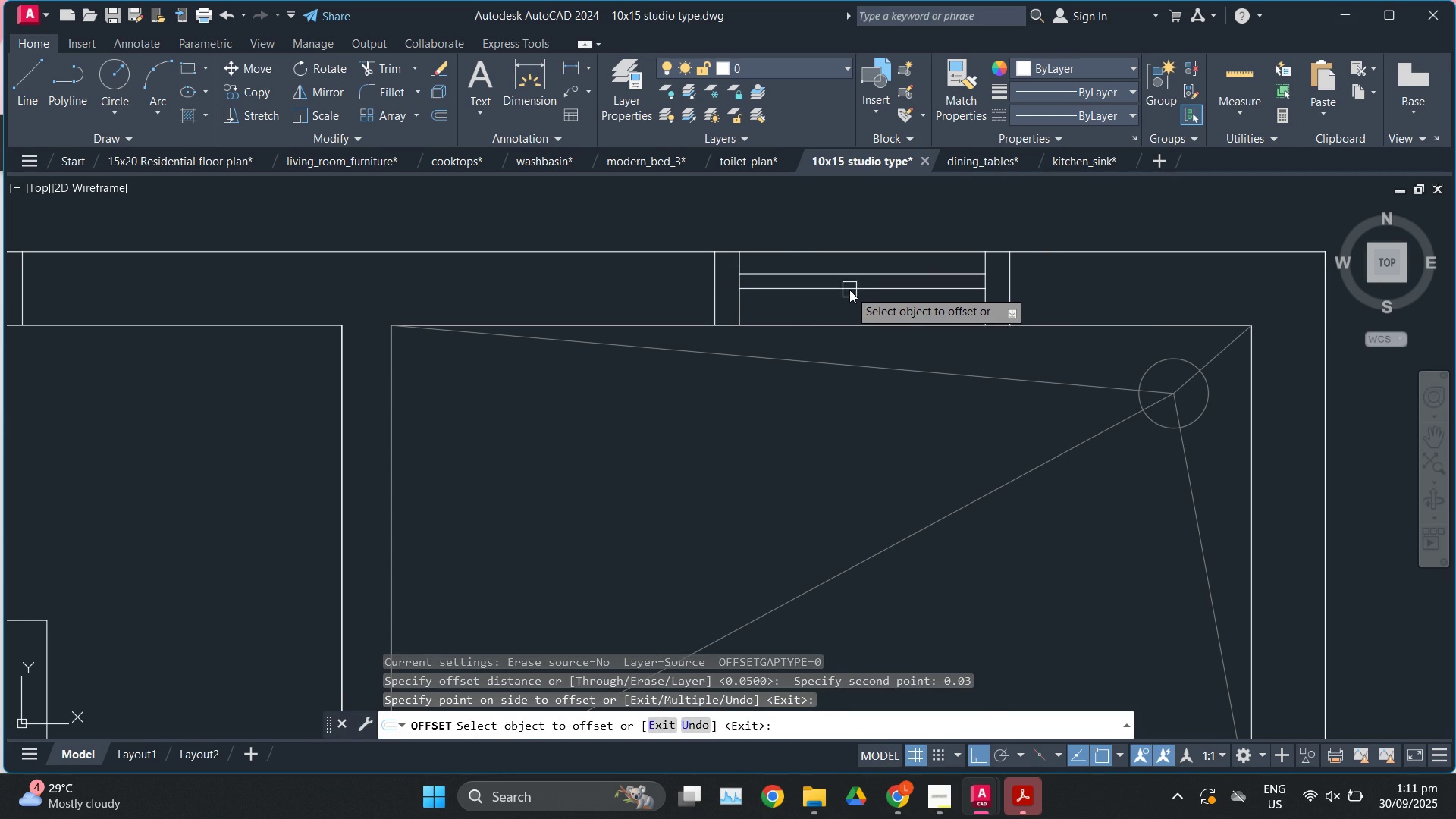 
left_click([849, 290])
 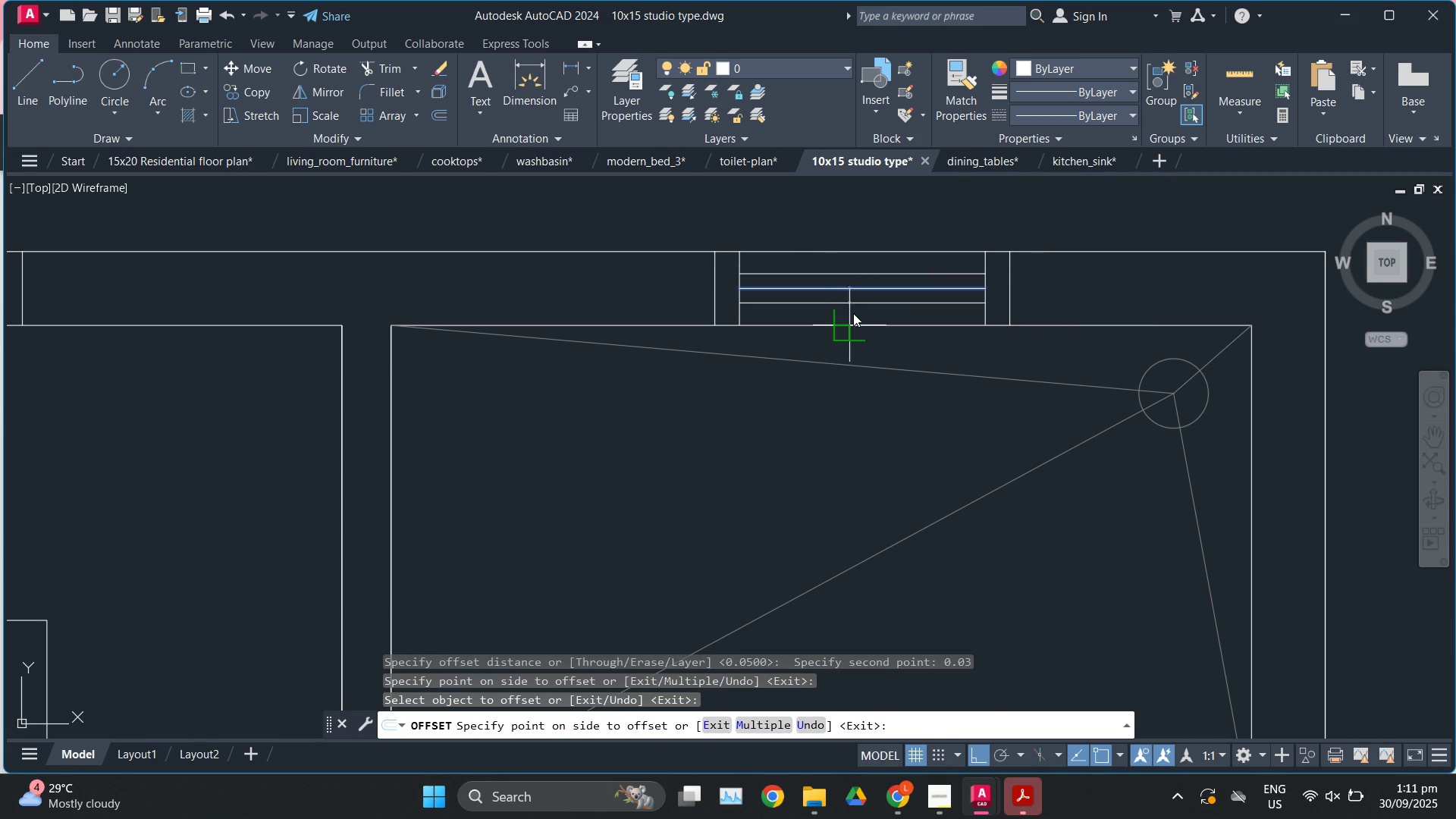 
left_click([853, 313])
 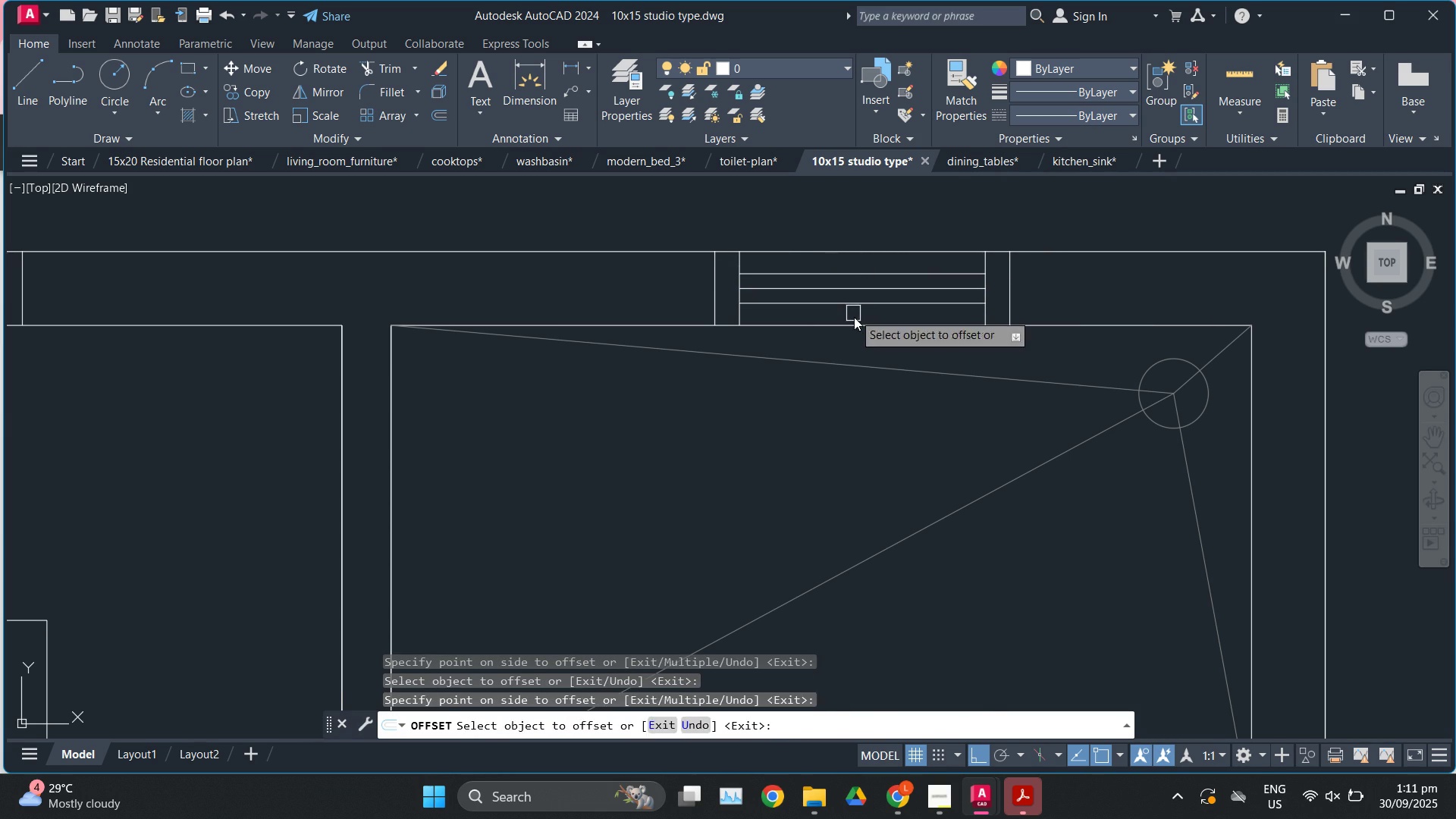 
key(Escape)
 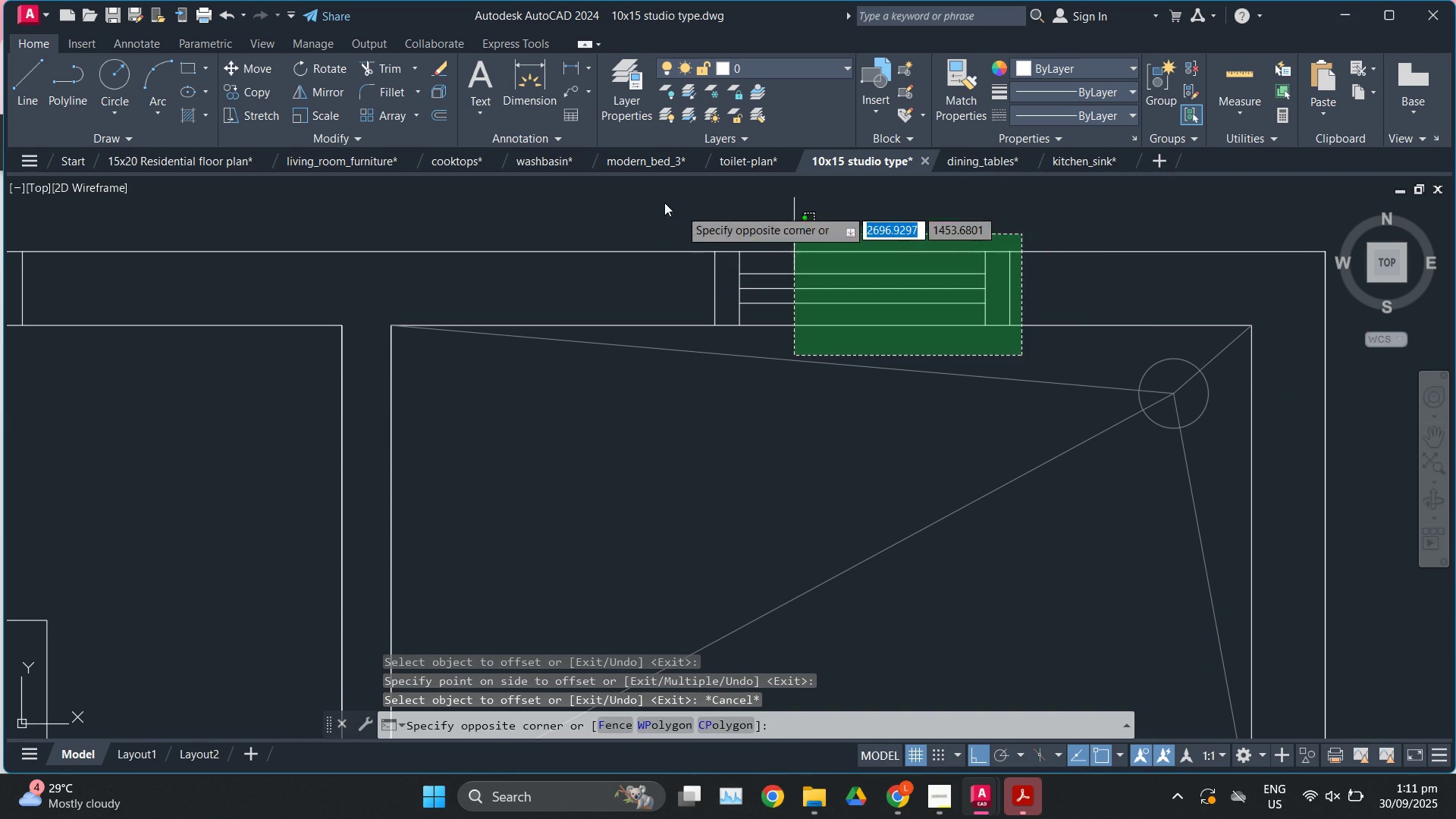 
left_click([649, 193])
 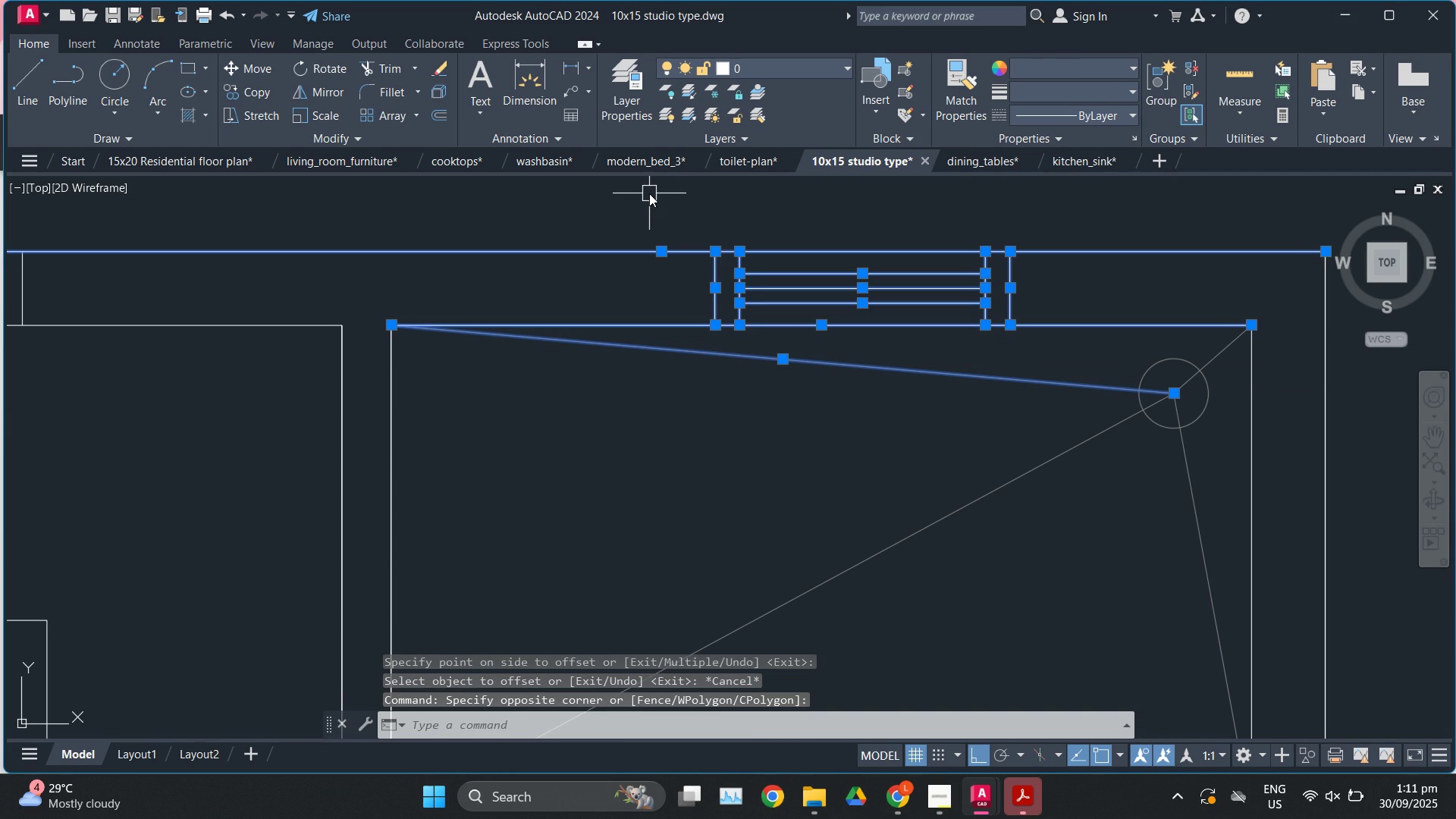 
type(tr)
 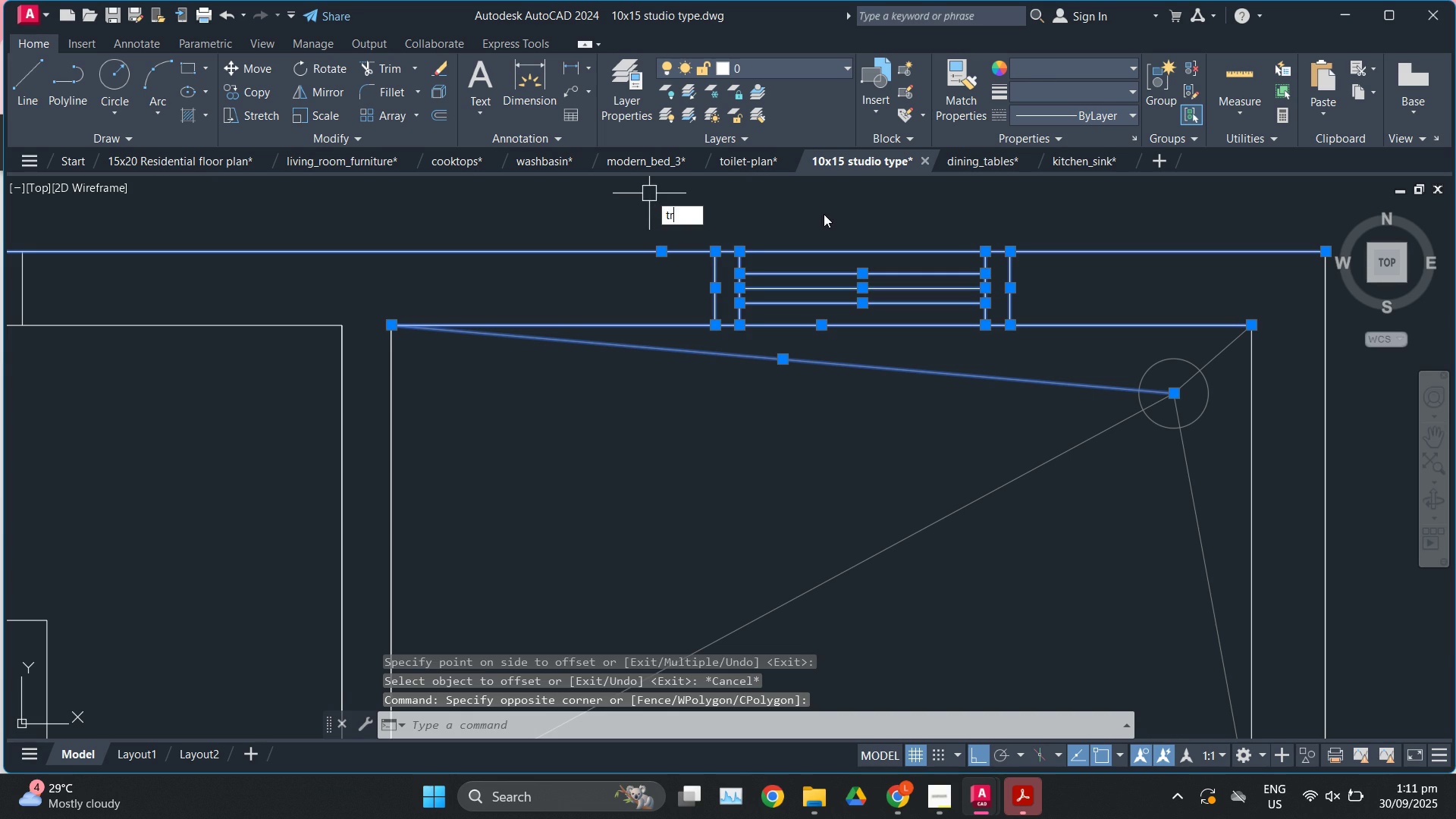 
key(Enter)
 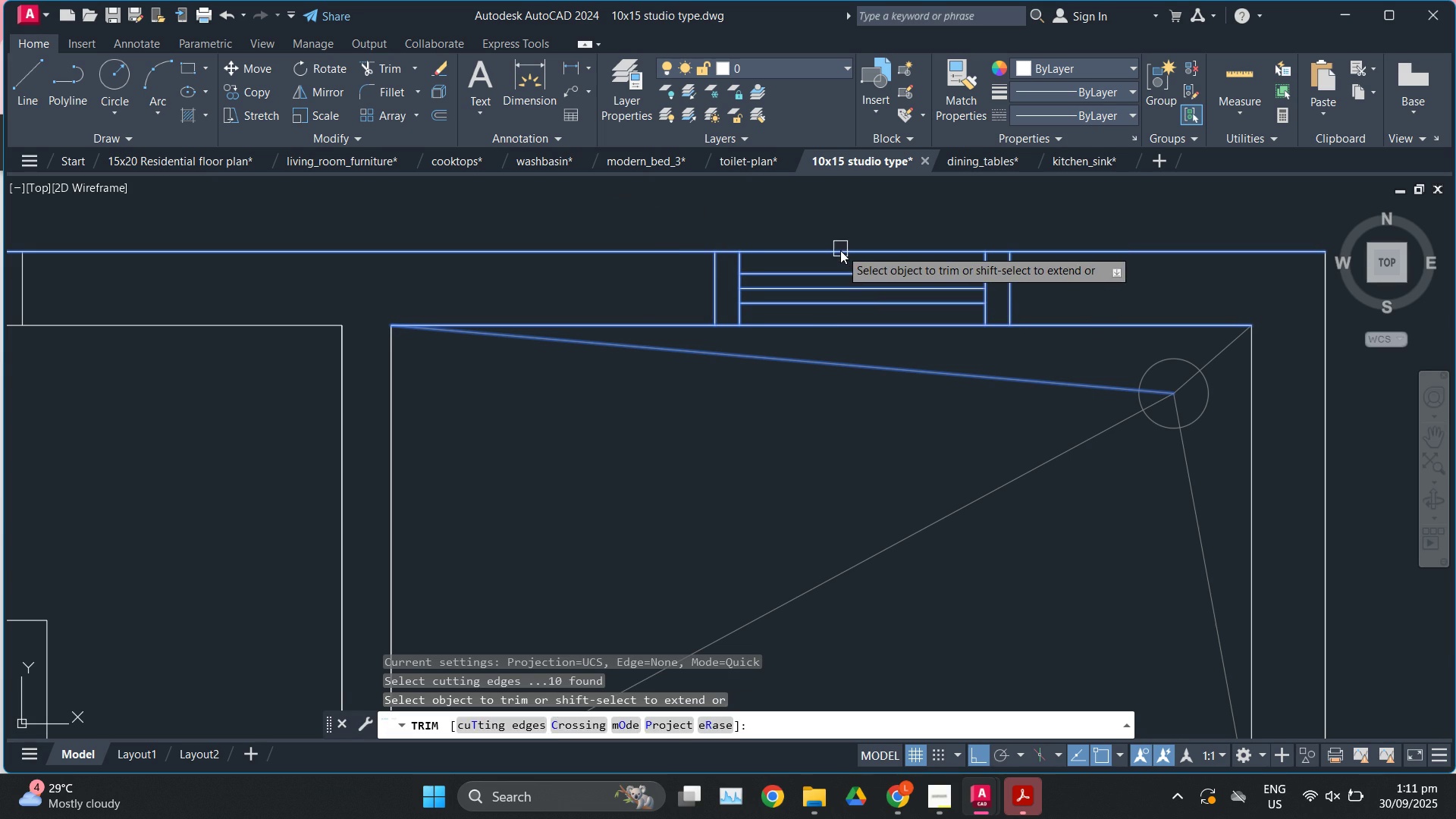 
left_click([840, 250])
 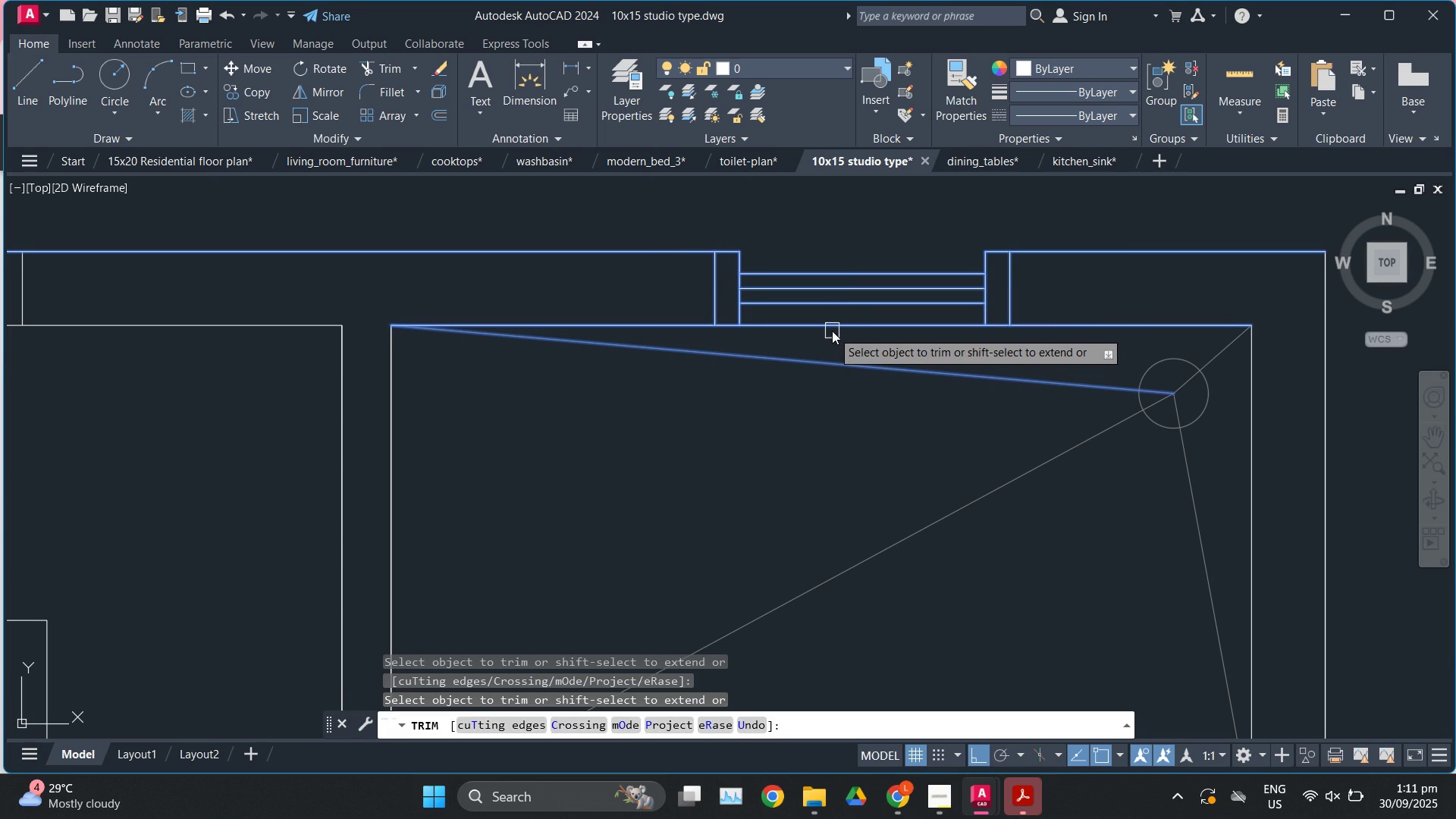 
key(Escape)
 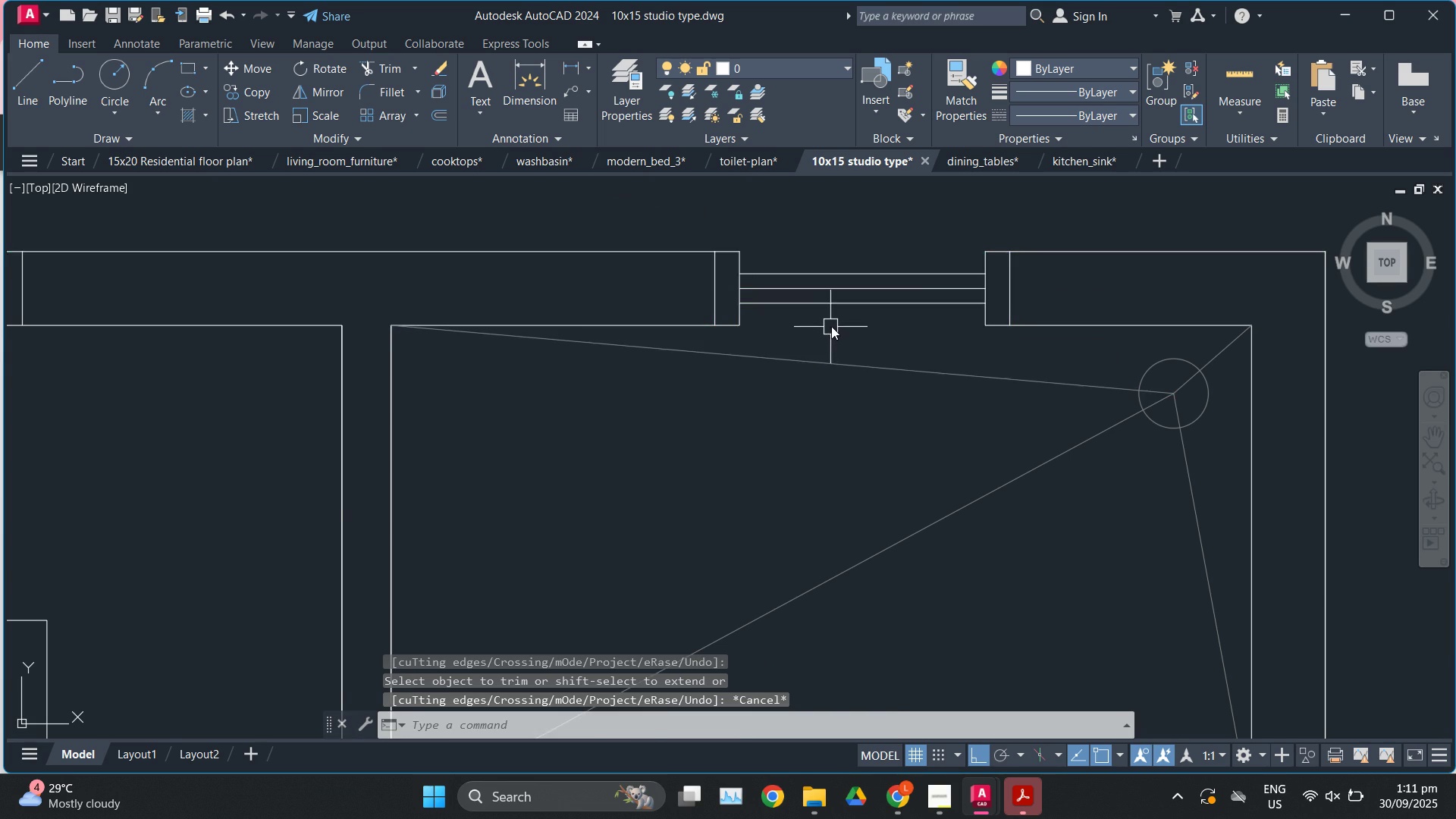 
scroll: coordinate [818, 253], scroll_direction: down, amount: 5.0
 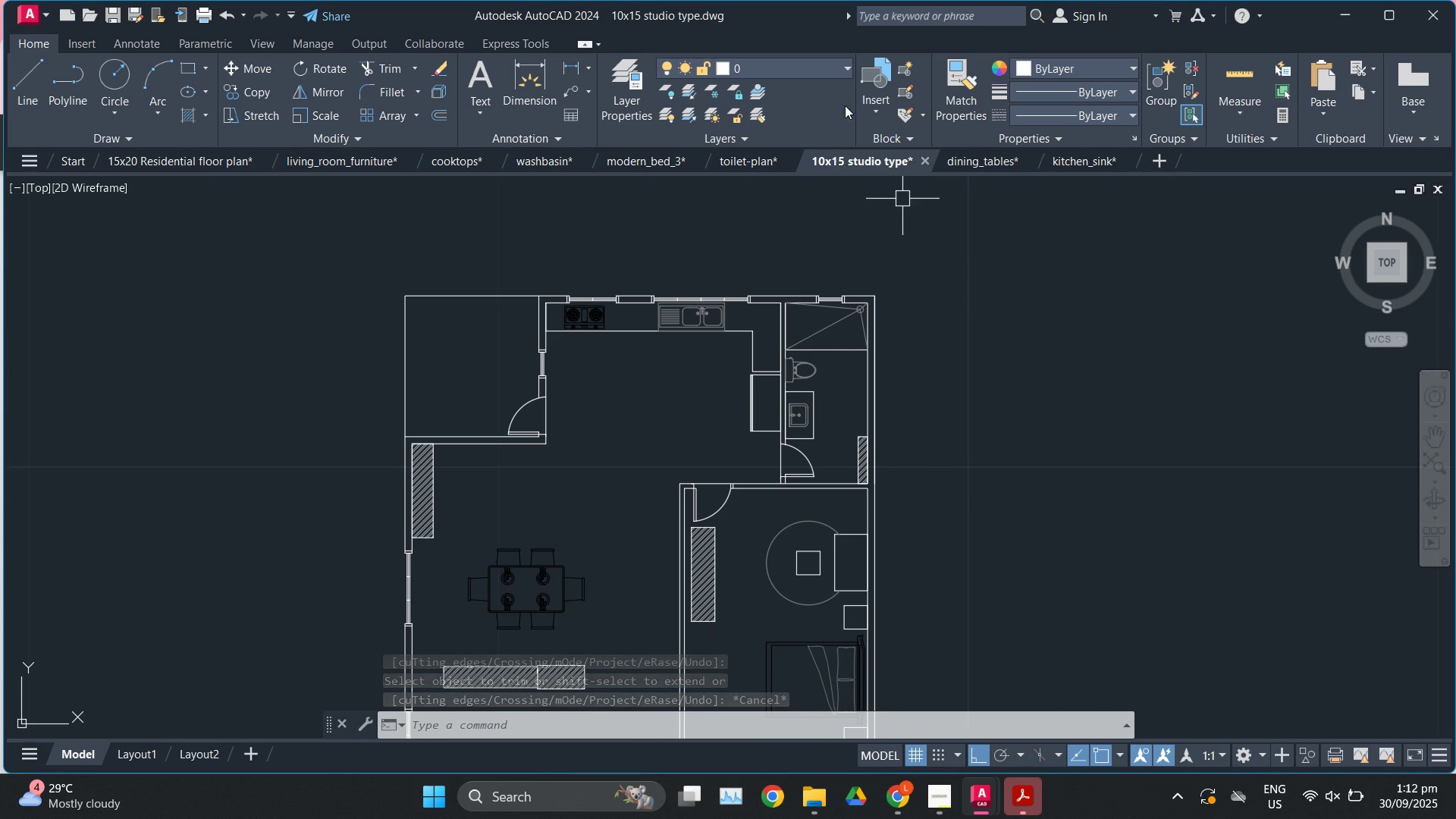 
scroll: coordinate [884, 498], scroll_direction: up, amount: 1.0
 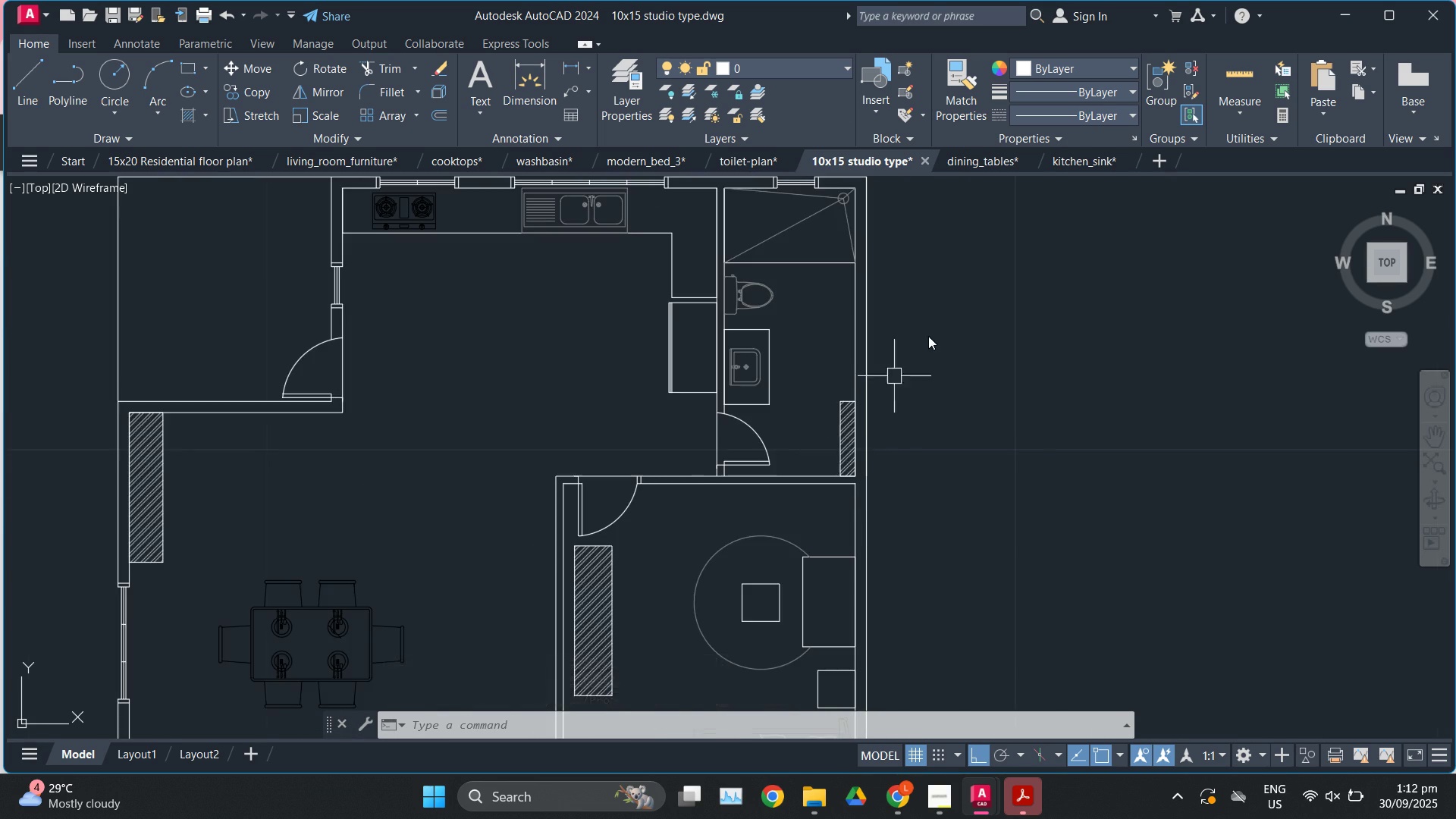 
scroll: coordinate [930, 334], scroll_direction: down, amount: 2.0
 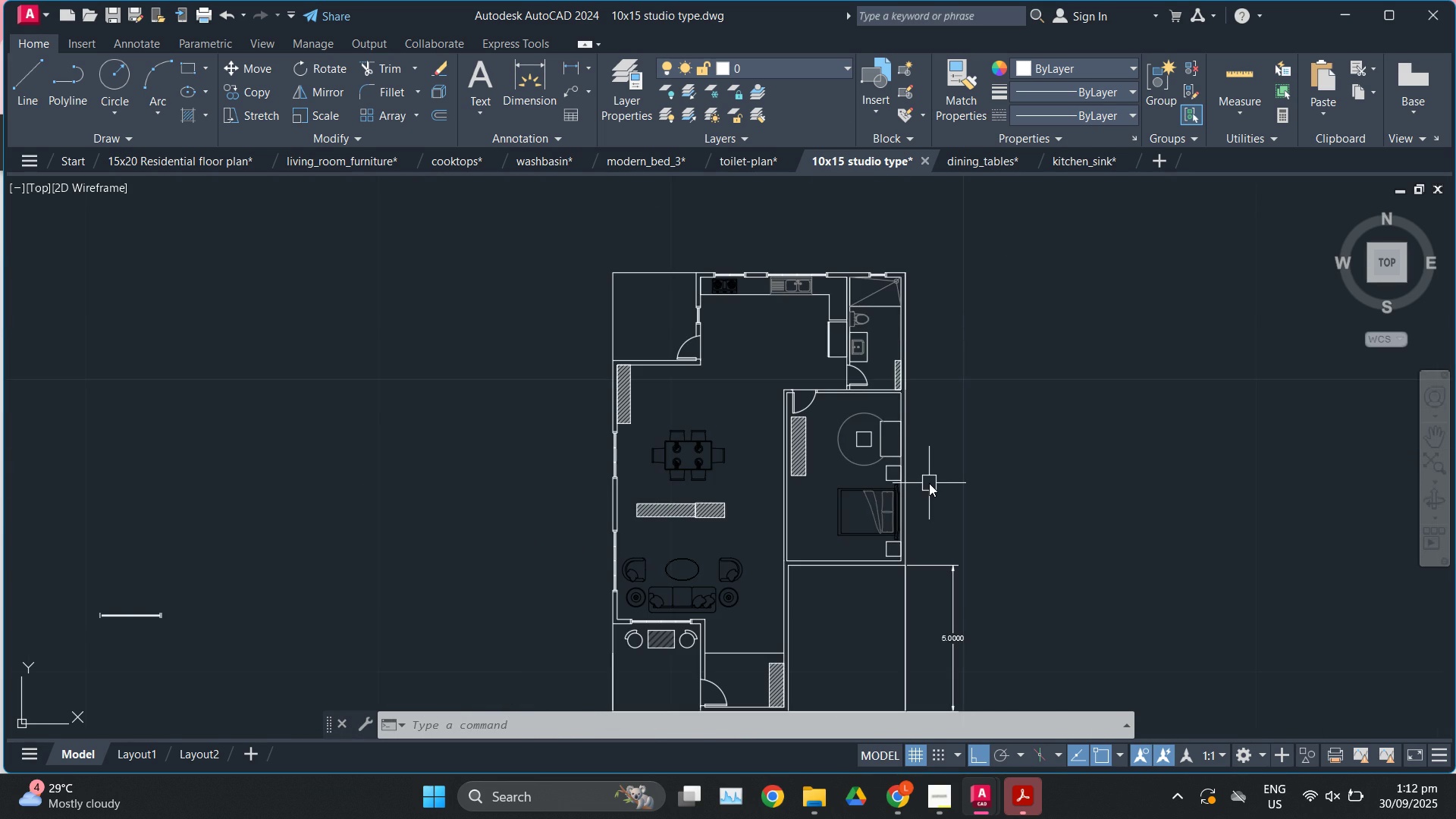 
scroll: coordinate [904, 457], scroll_direction: up, amount: 2.0
 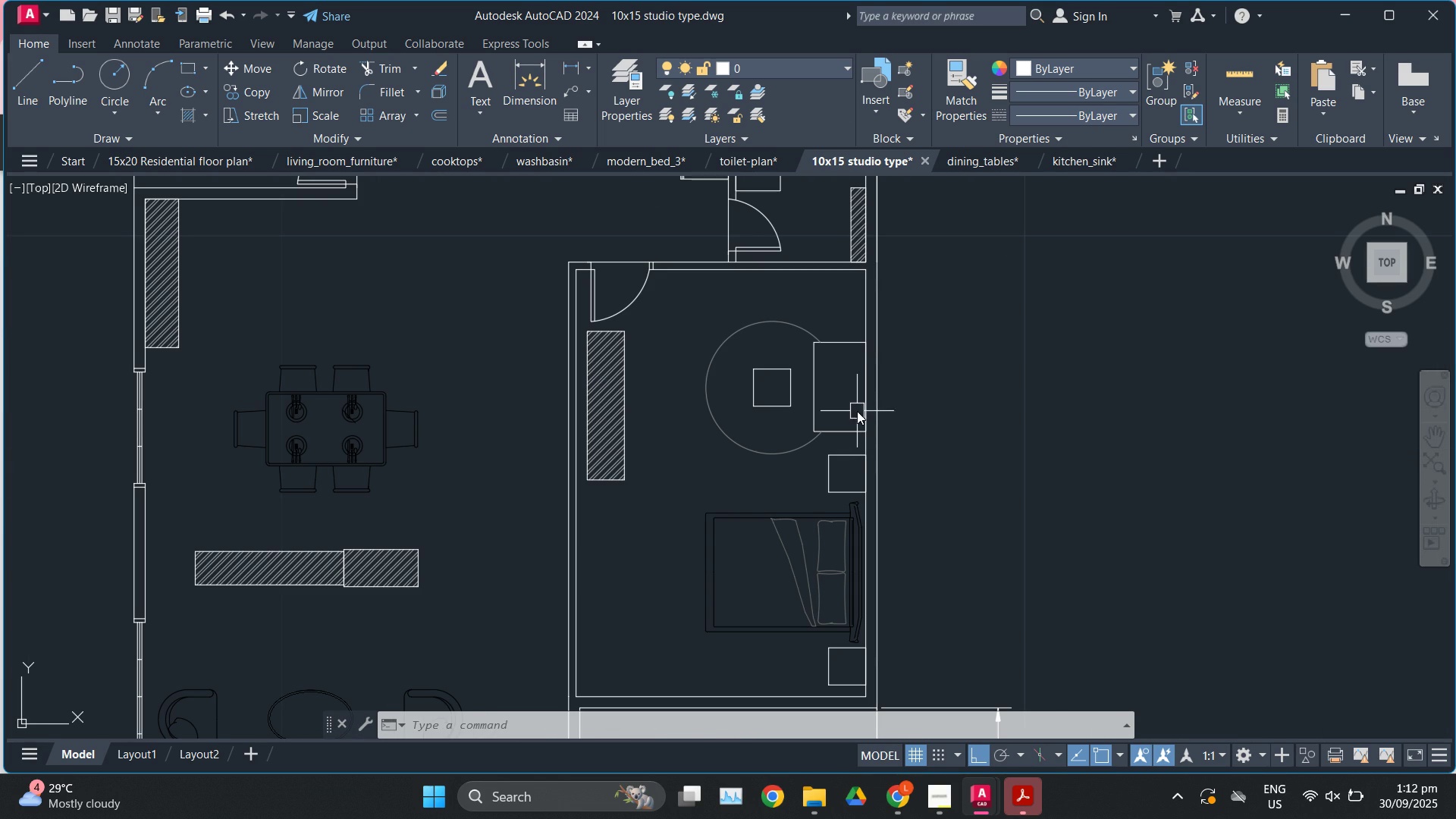 
key(L)
 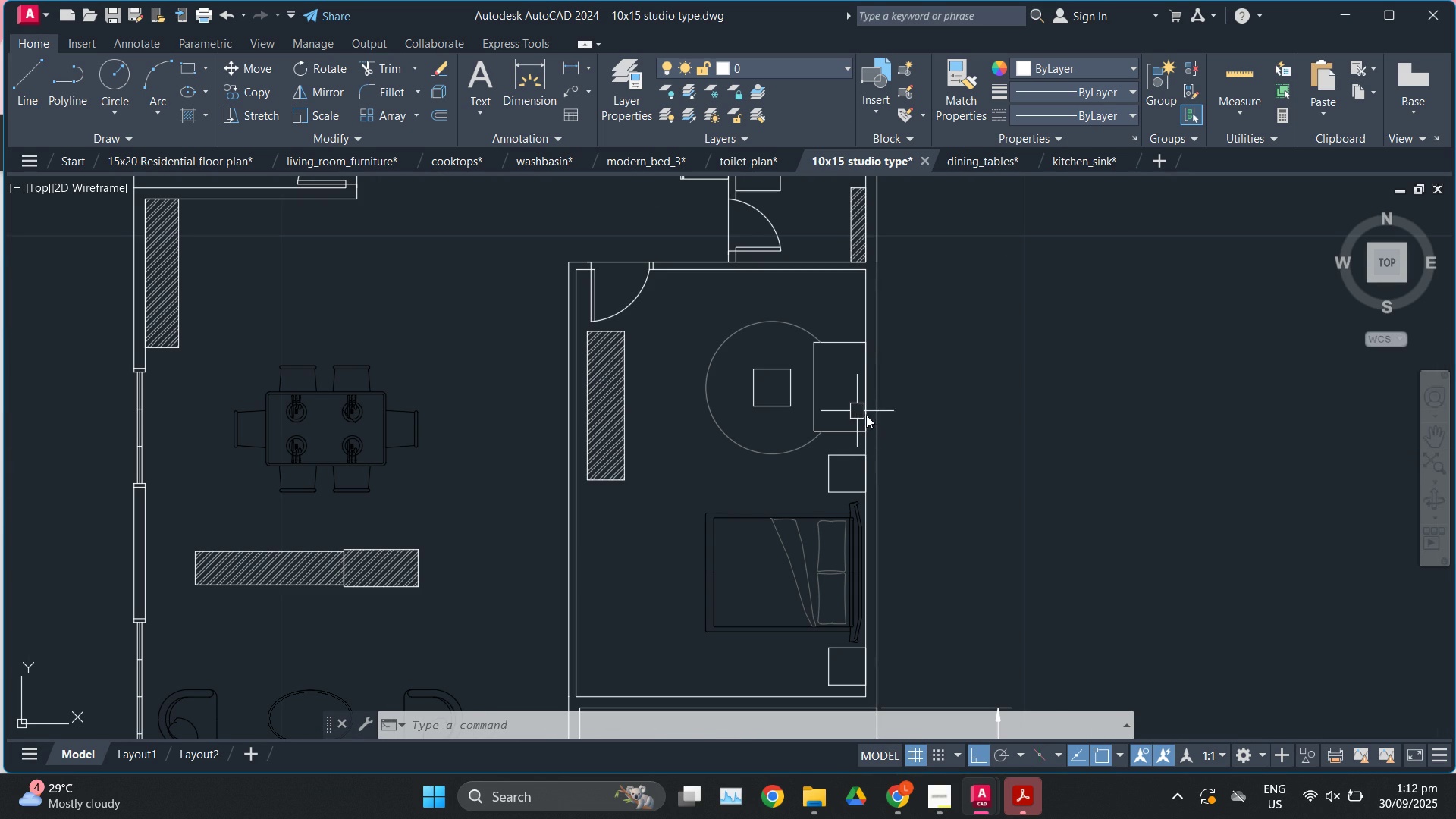 
key(Enter)
 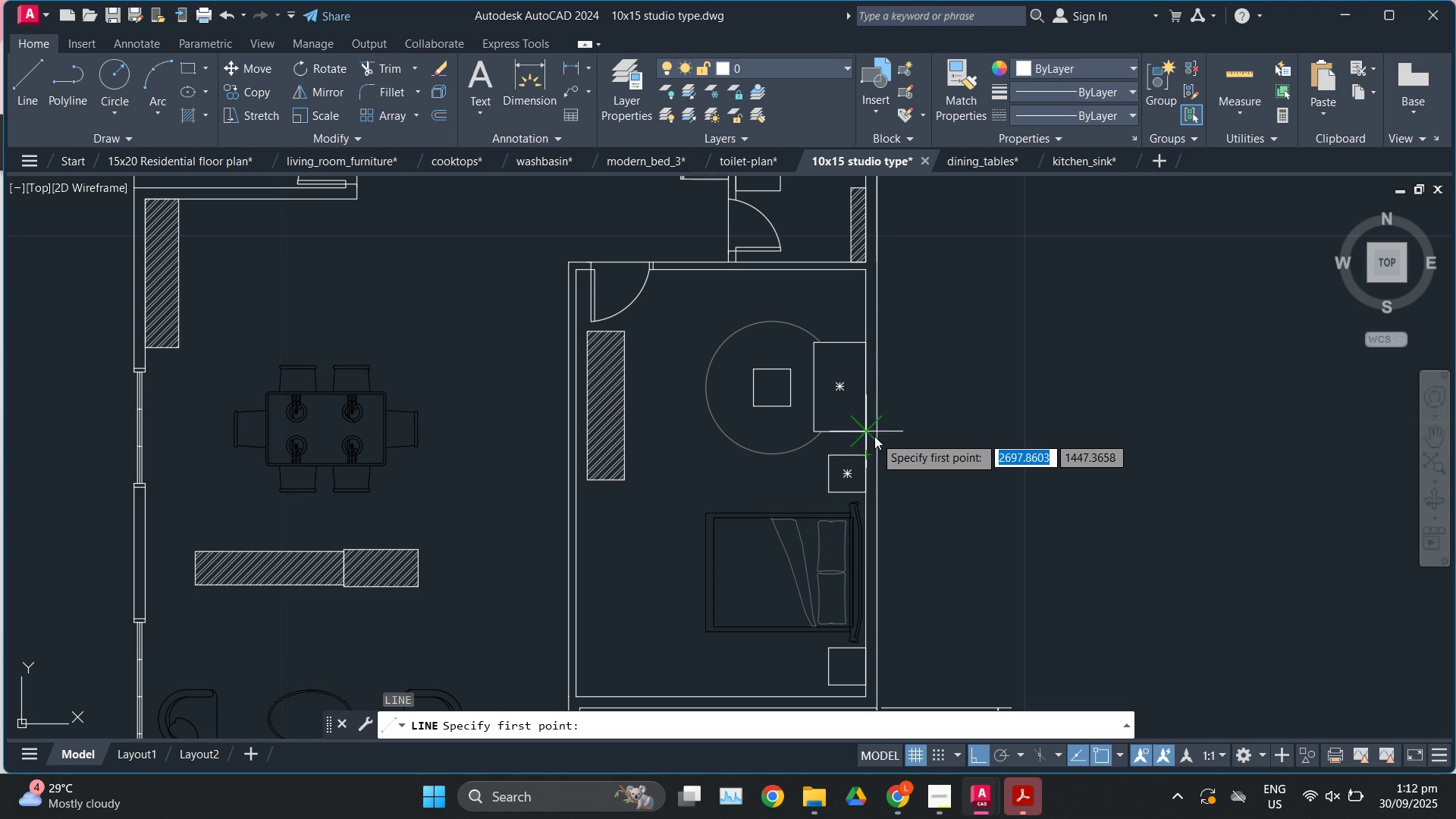 
scroll: coordinate [877, 435], scroll_direction: up, amount: 2.0
 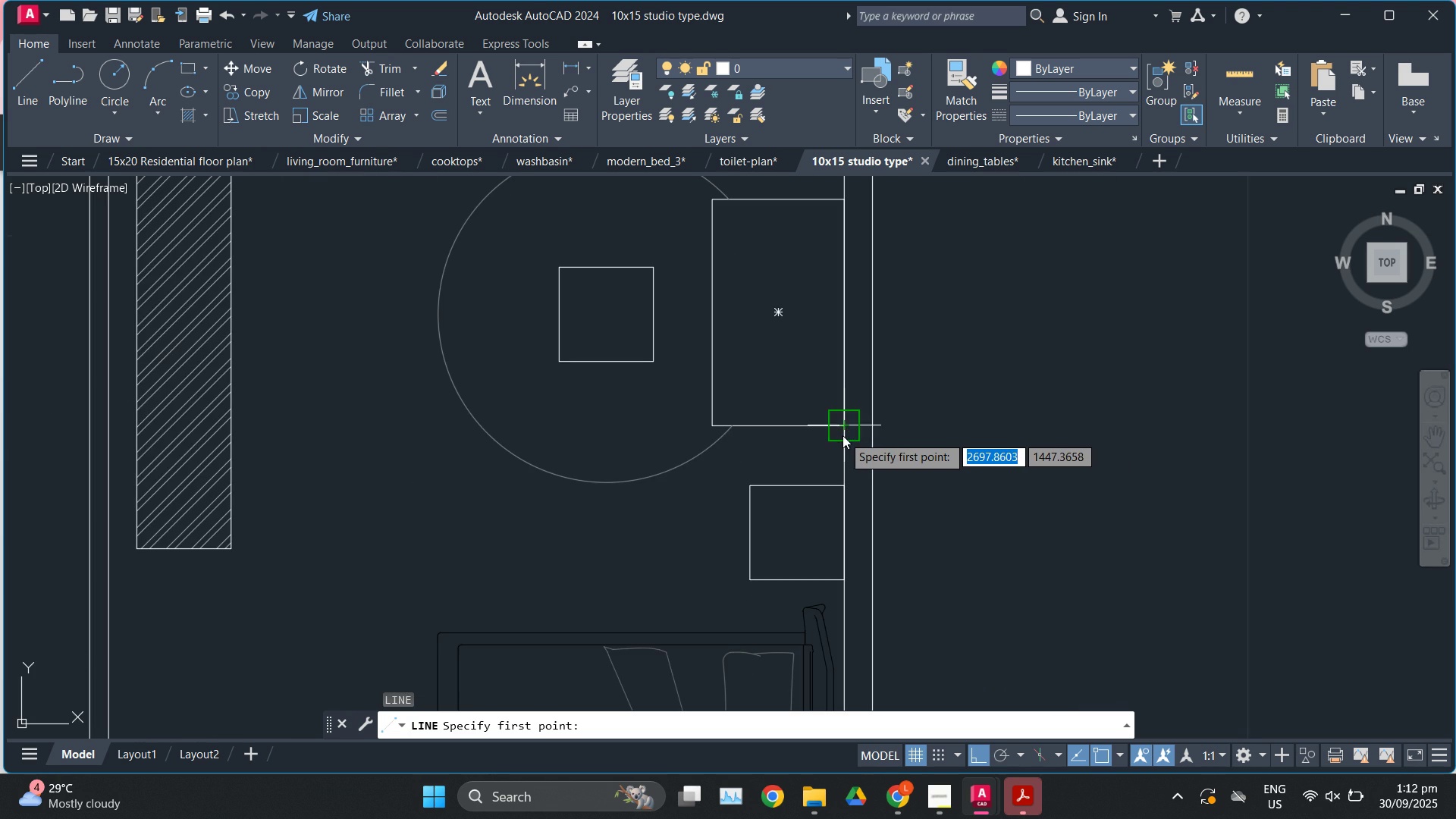 
scroll: coordinate [836, 343], scroll_direction: none, amount: 0.0
 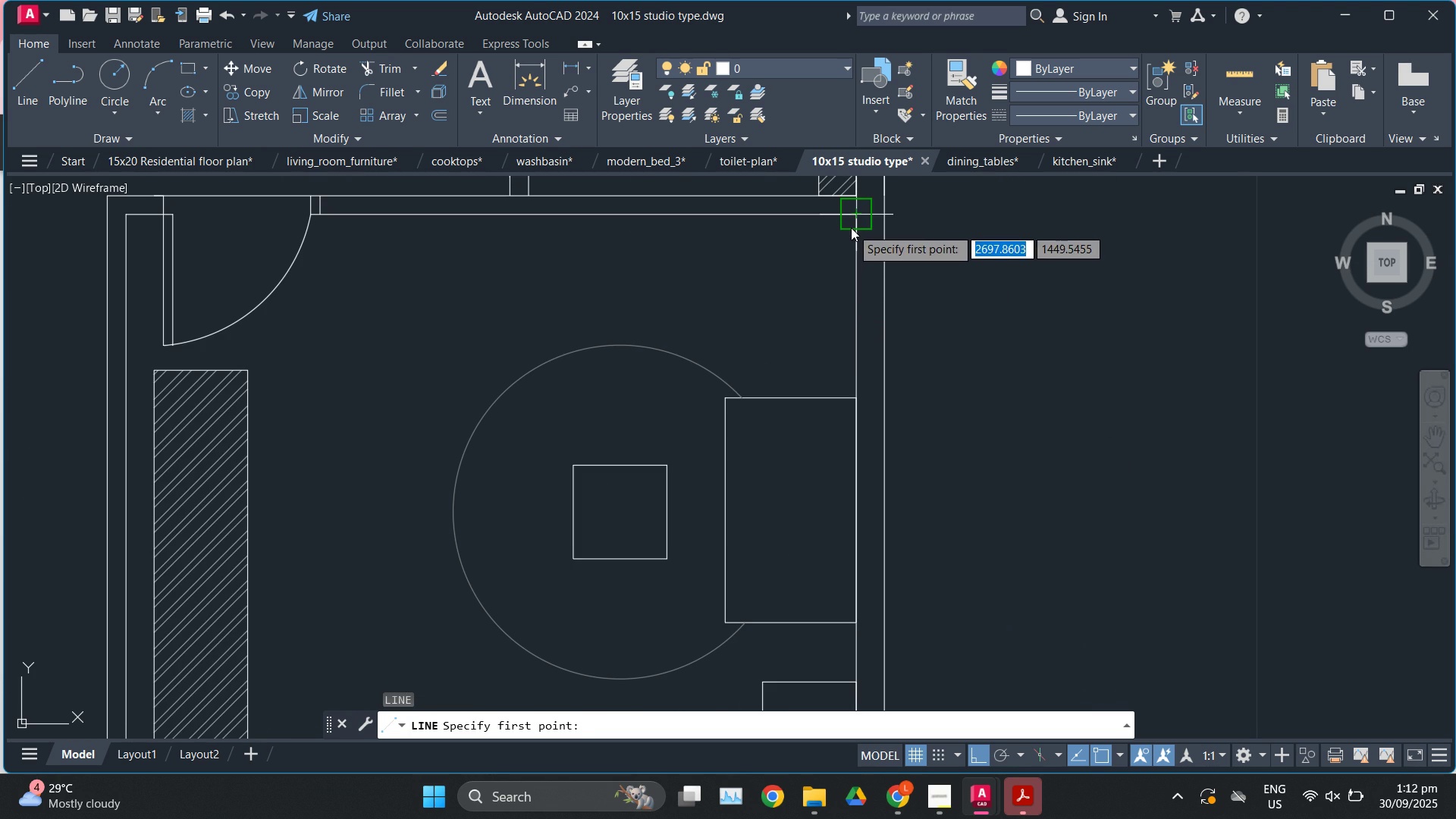 
left_click([851, 228])
 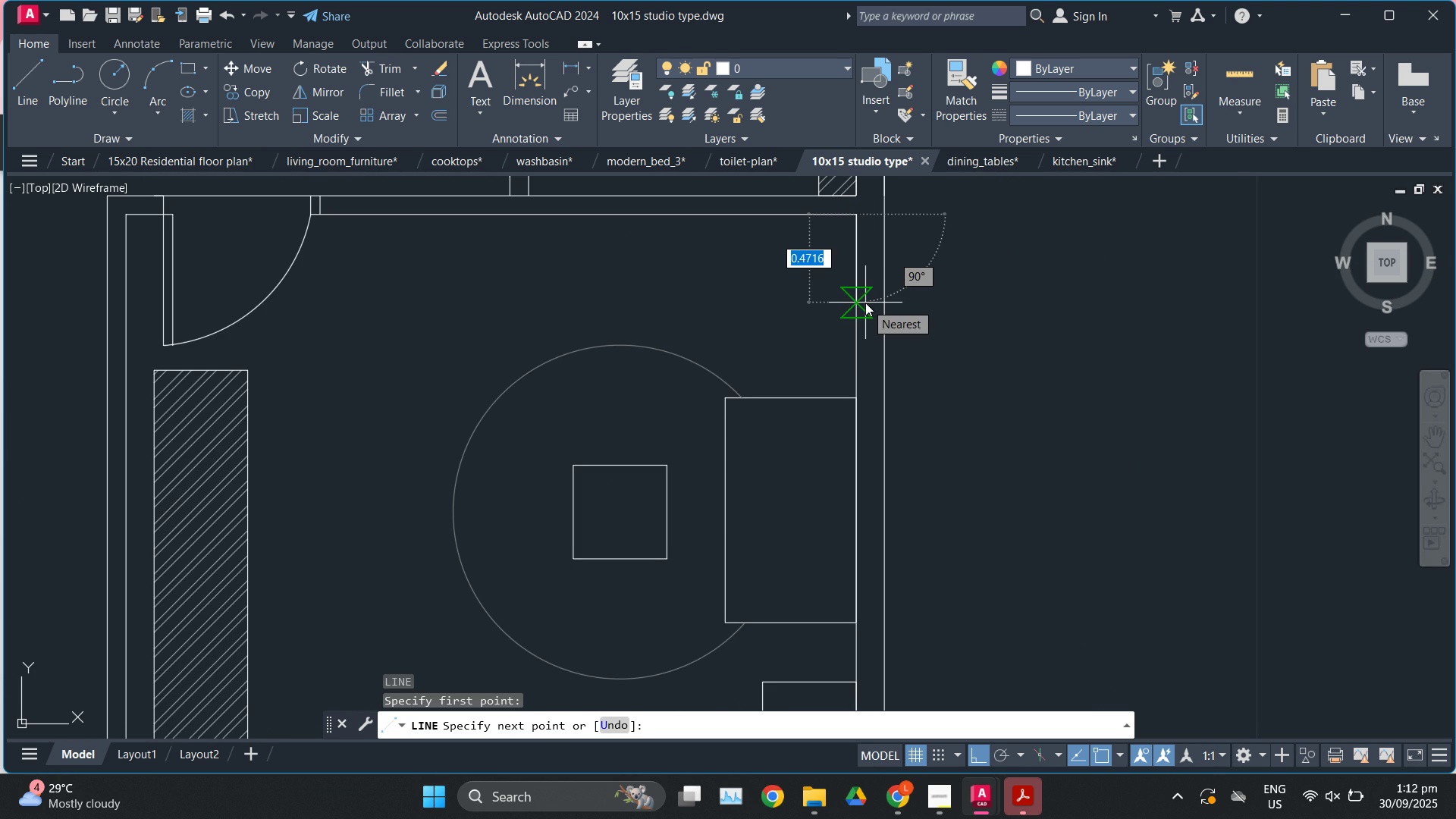 
key(Numpad0)
 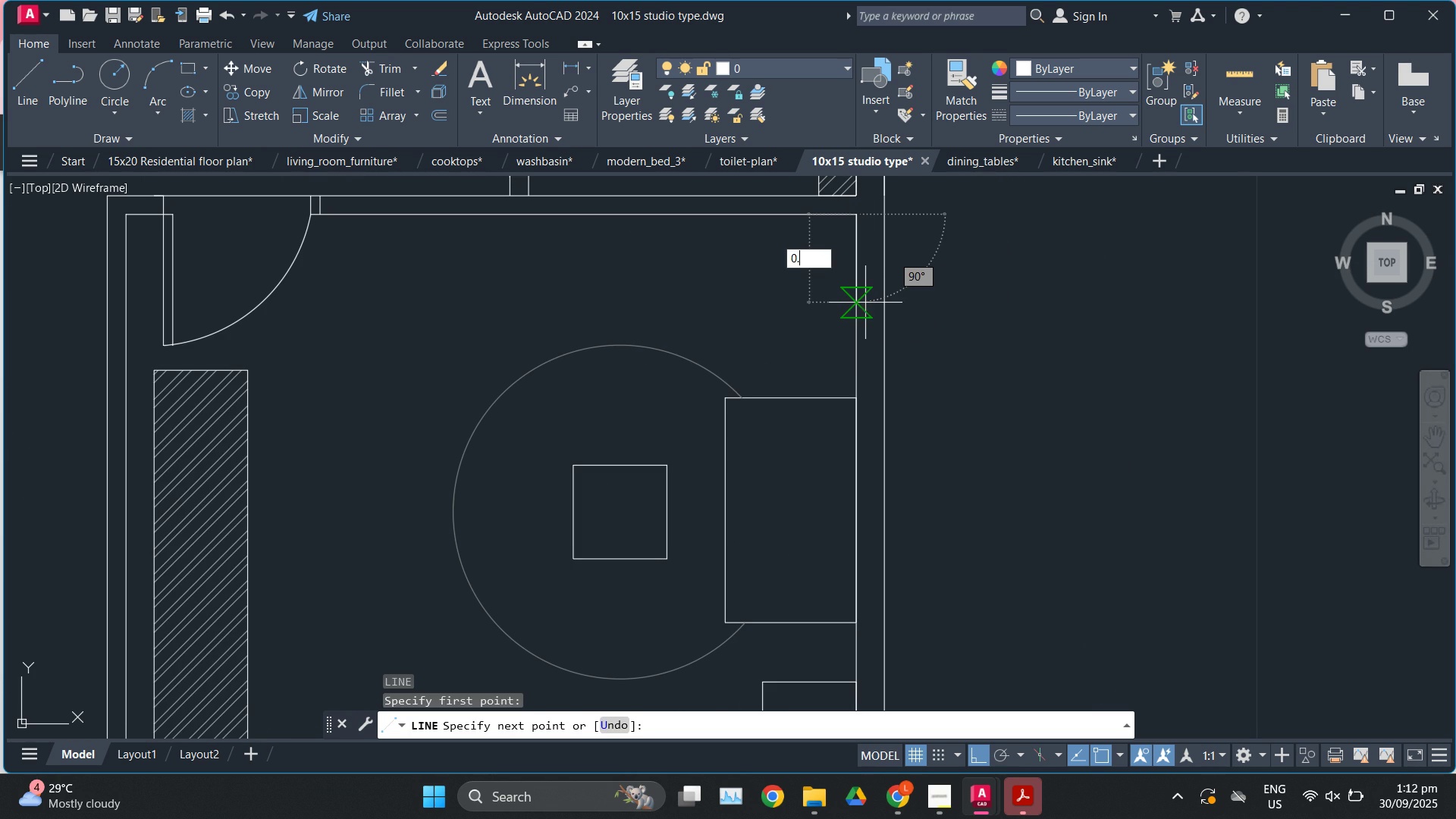 
key(NumpadDecimal)
 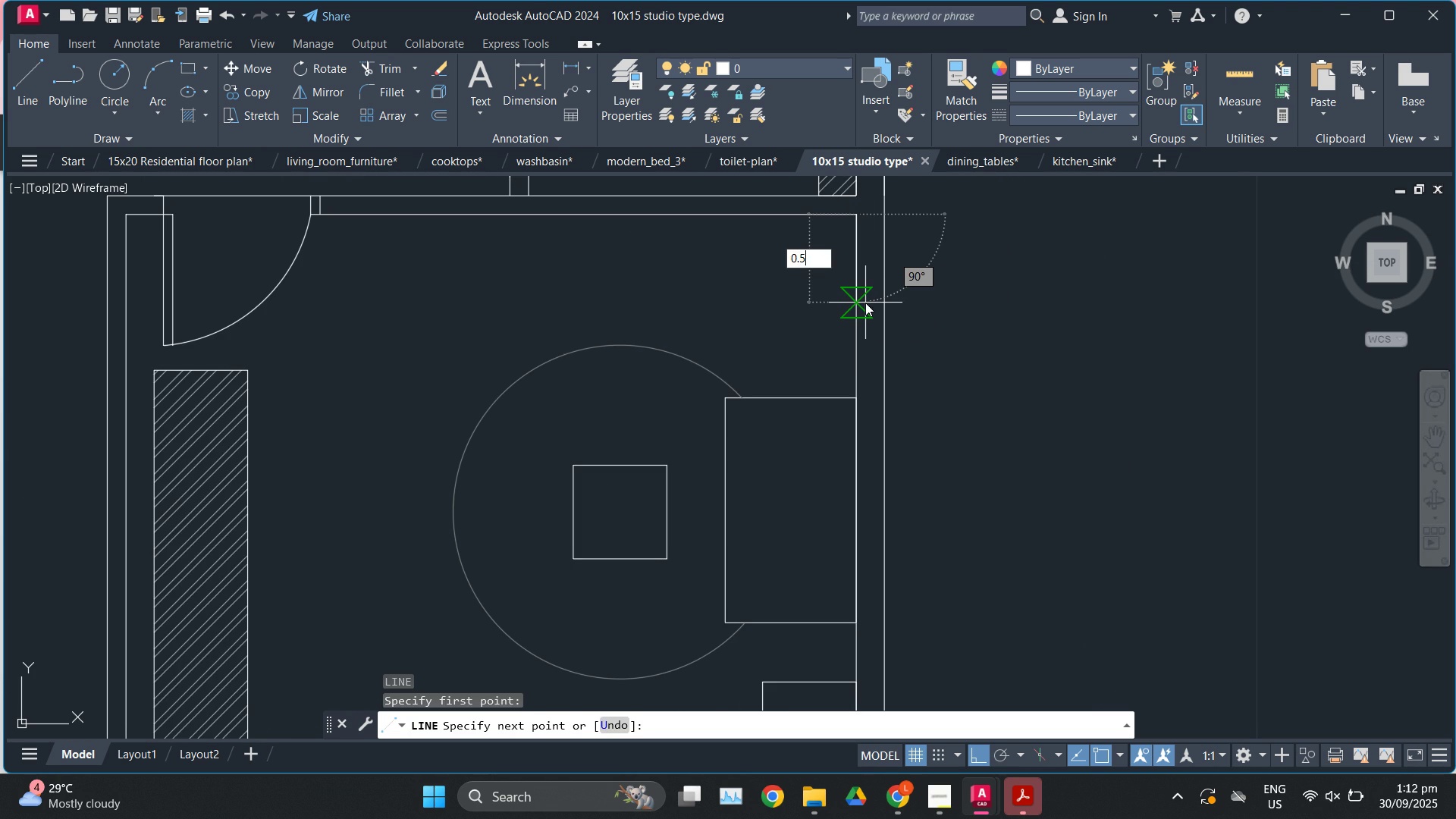 
key(Numpad5)
 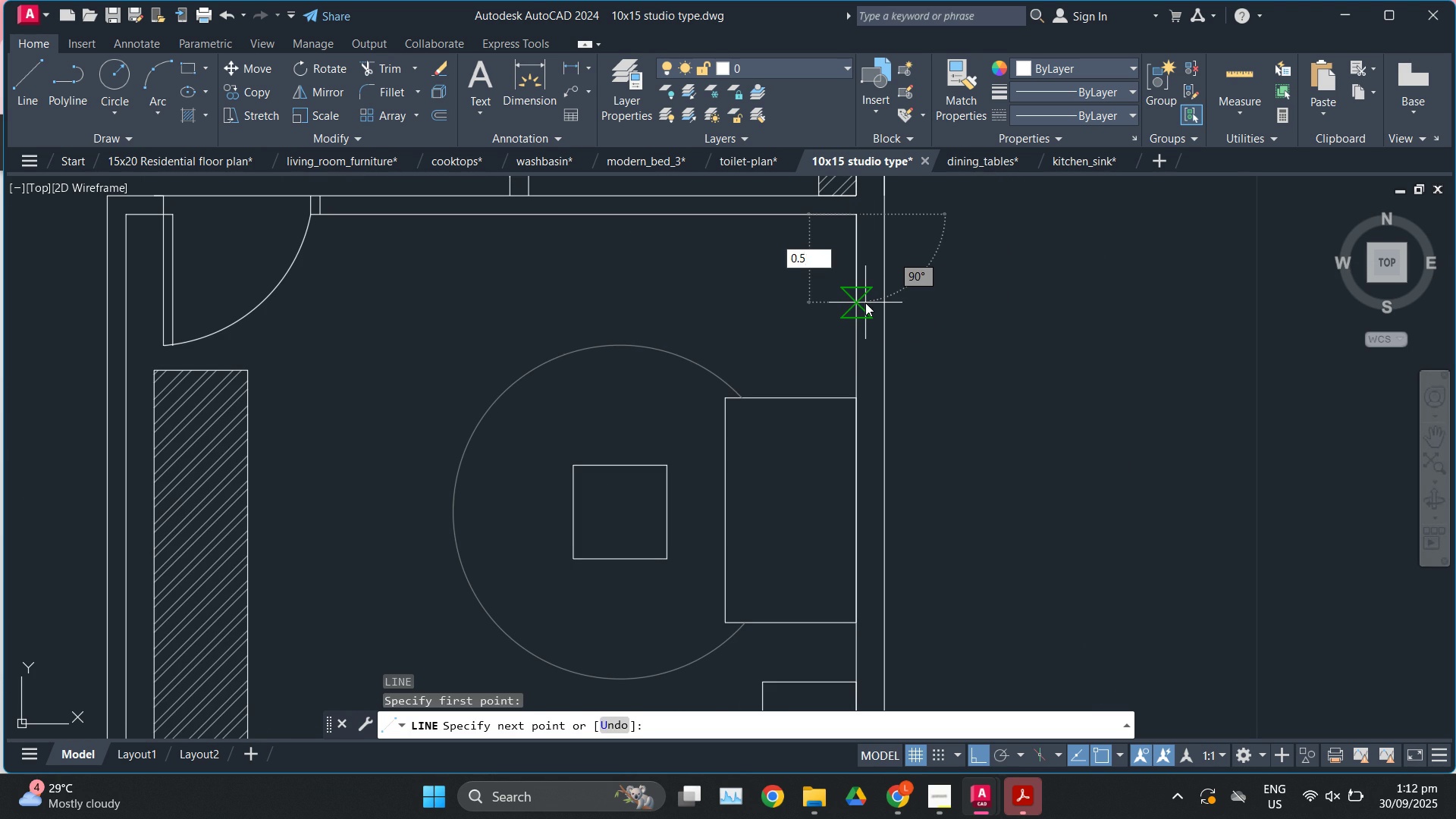 
key(Enter)
 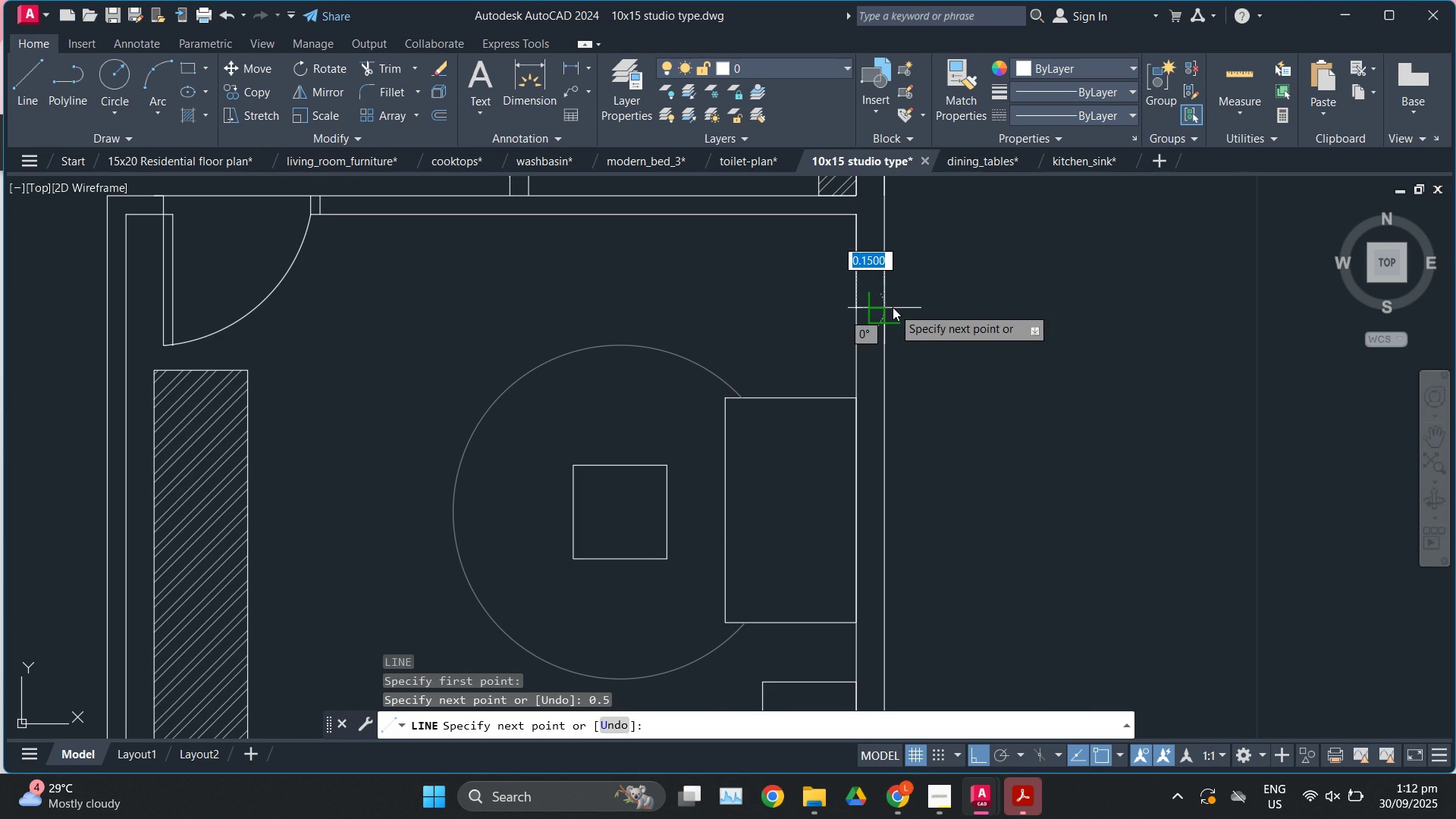 
left_click([893, 306])
 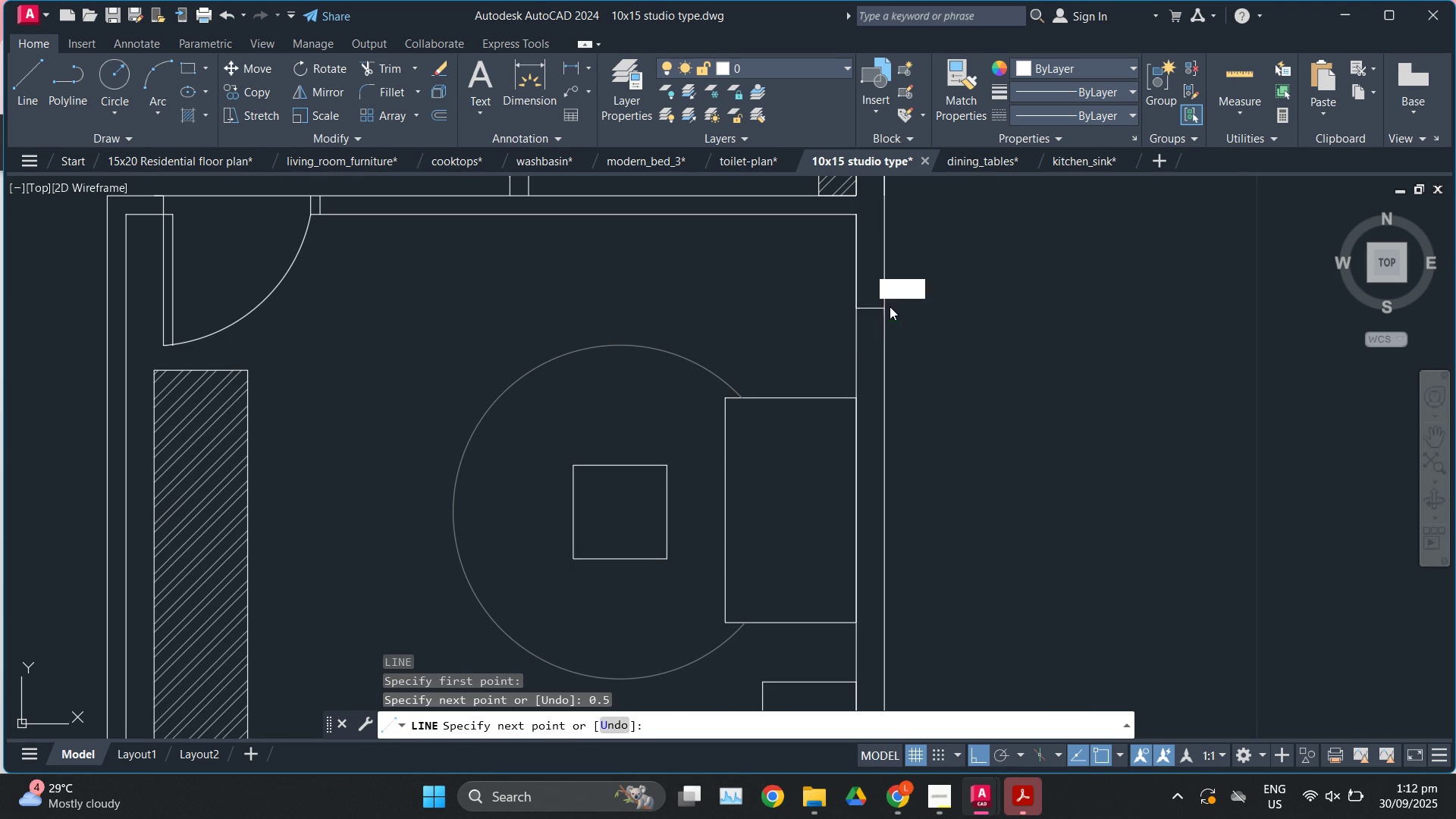 
key(Escape)
 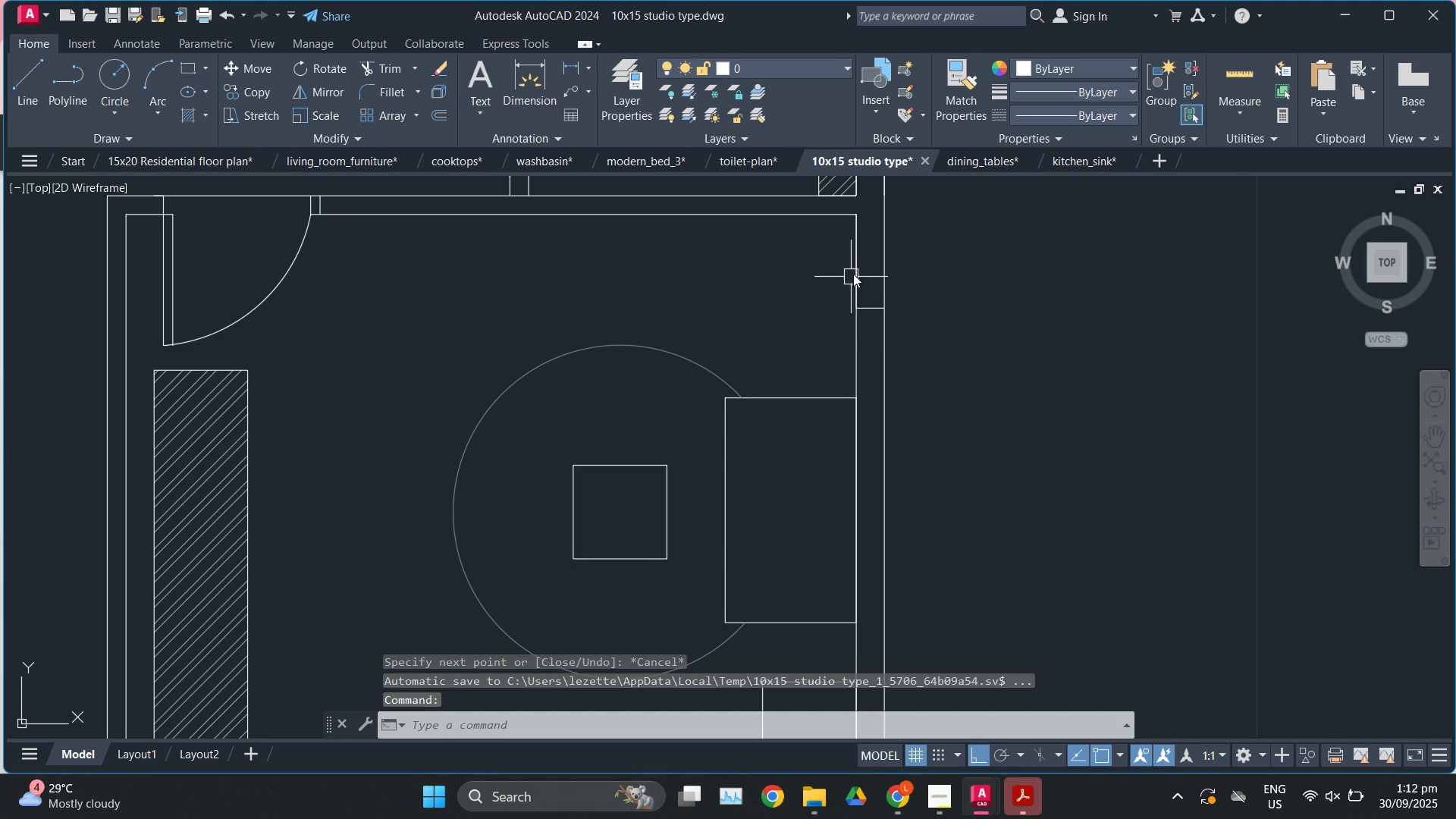 
left_click([857, 271])
 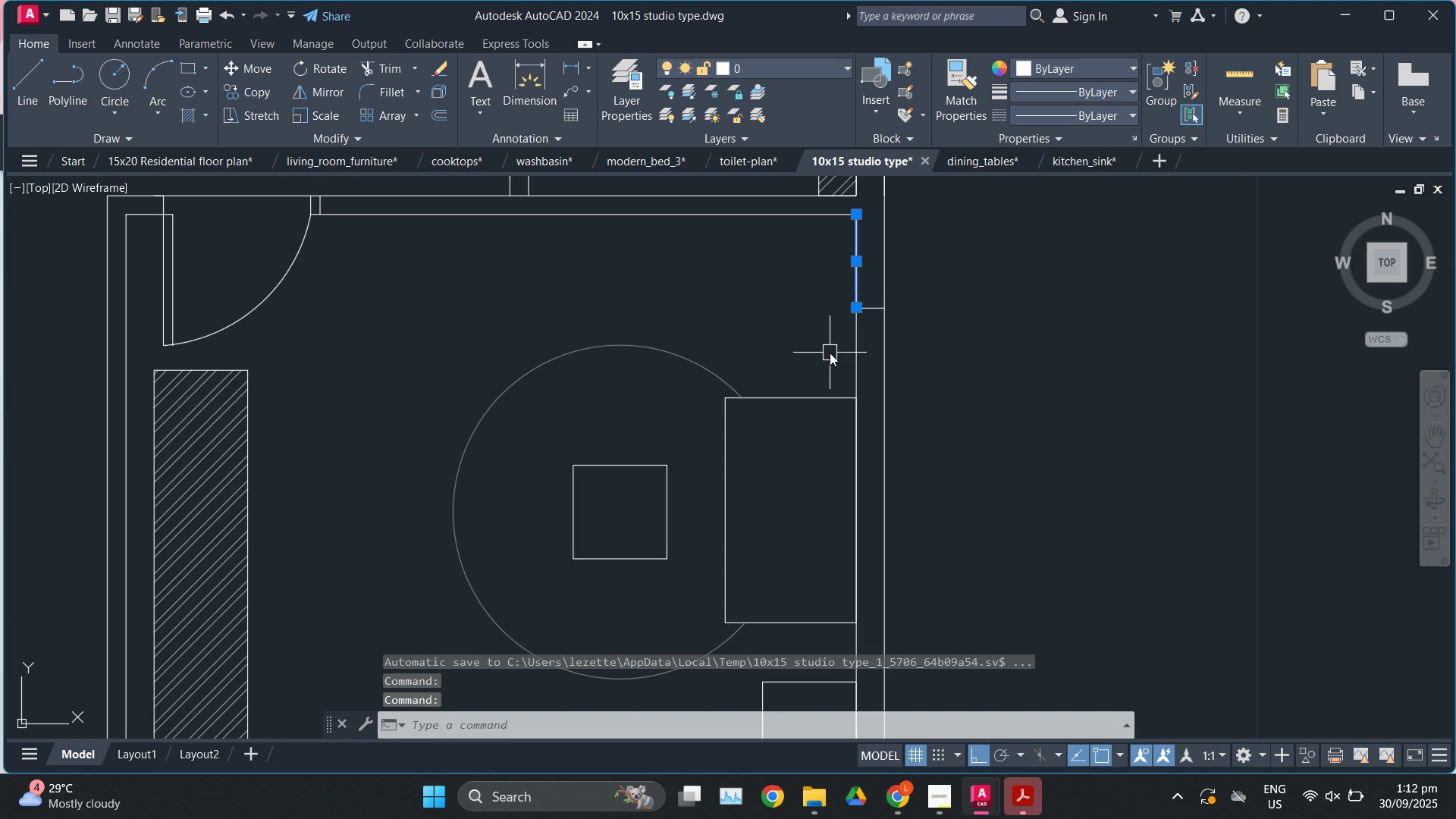 
key(E)
 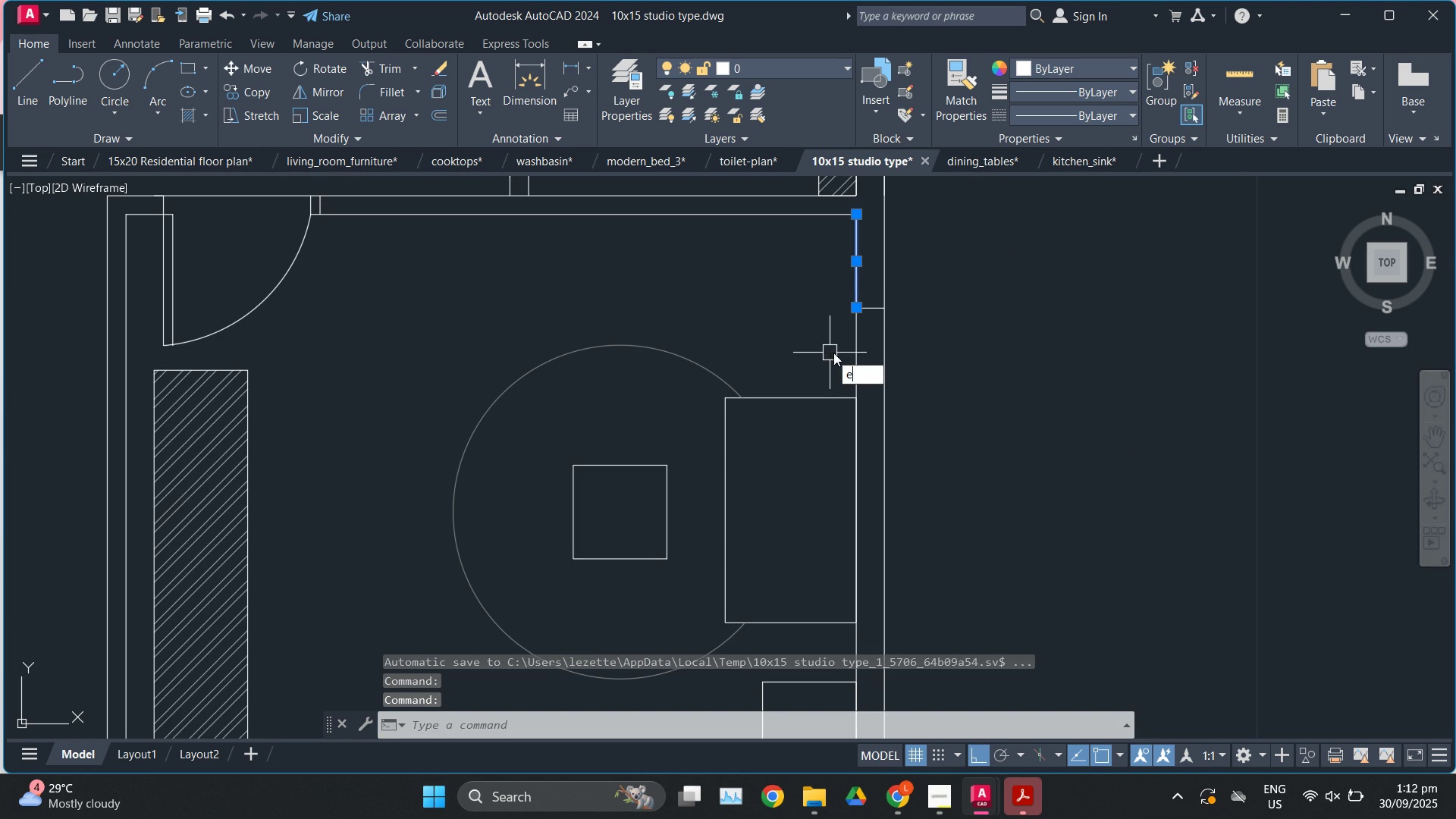 
key(Enter)
 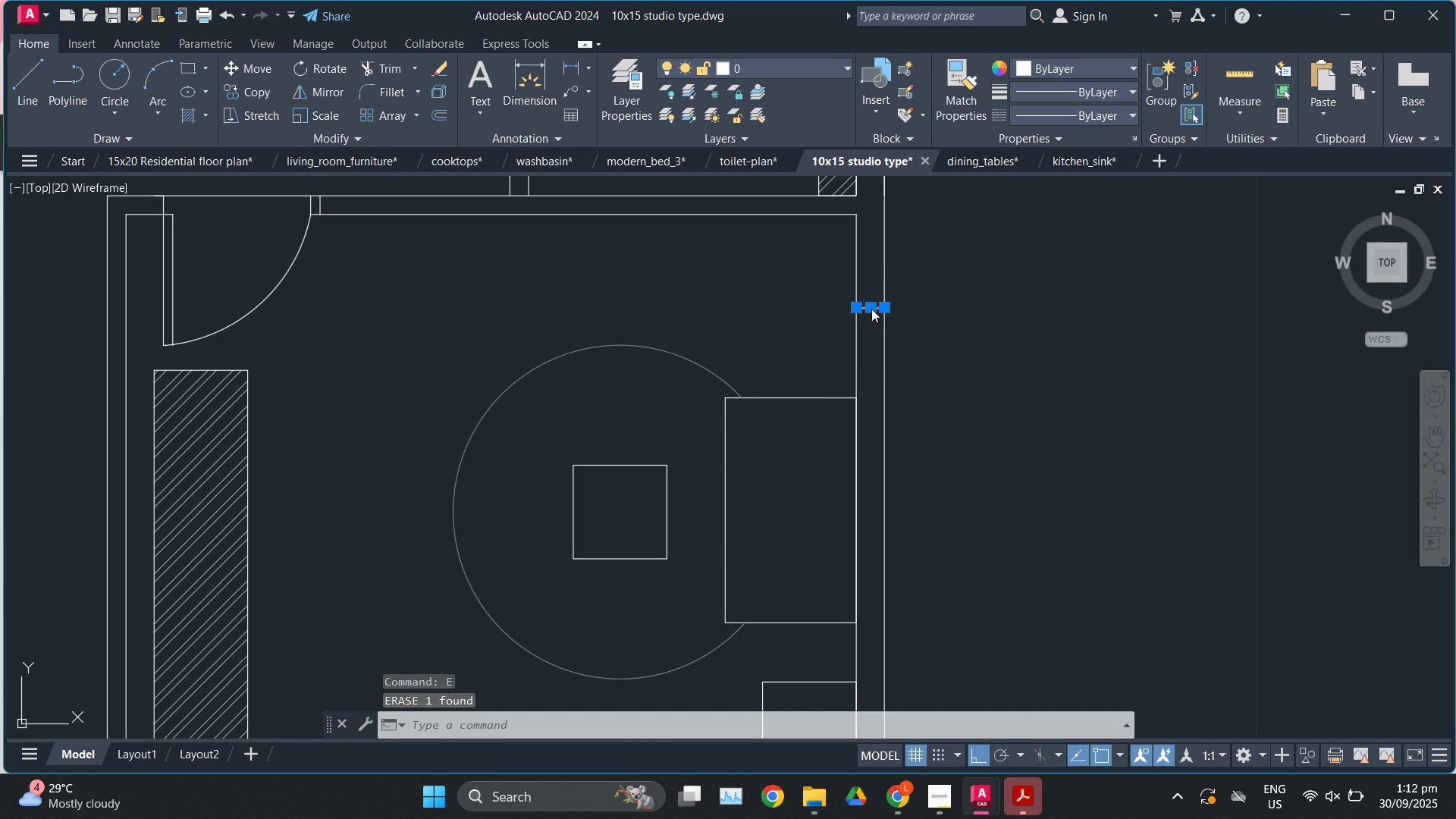 
left_click([871, 309])
 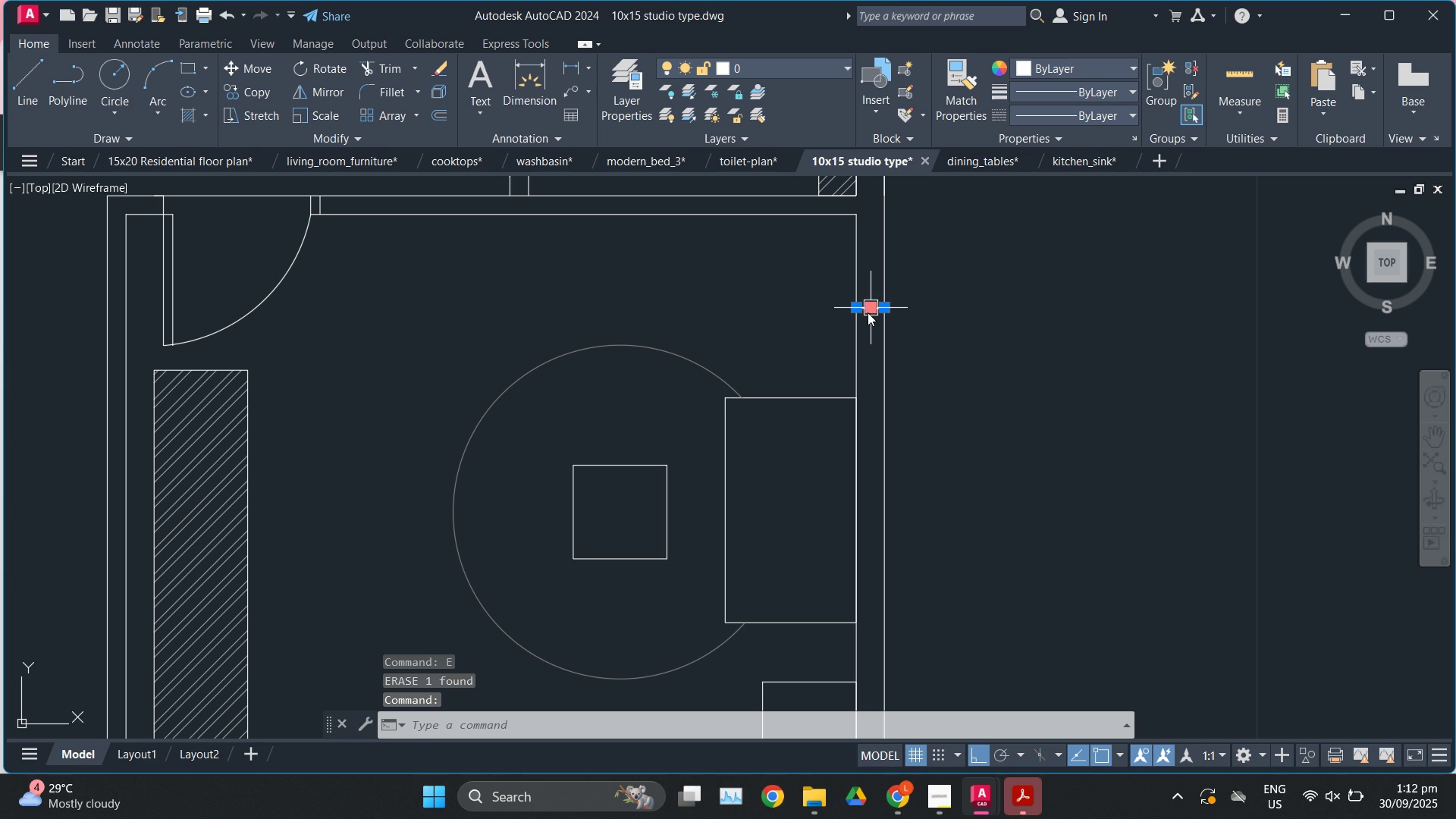 
key(O)
 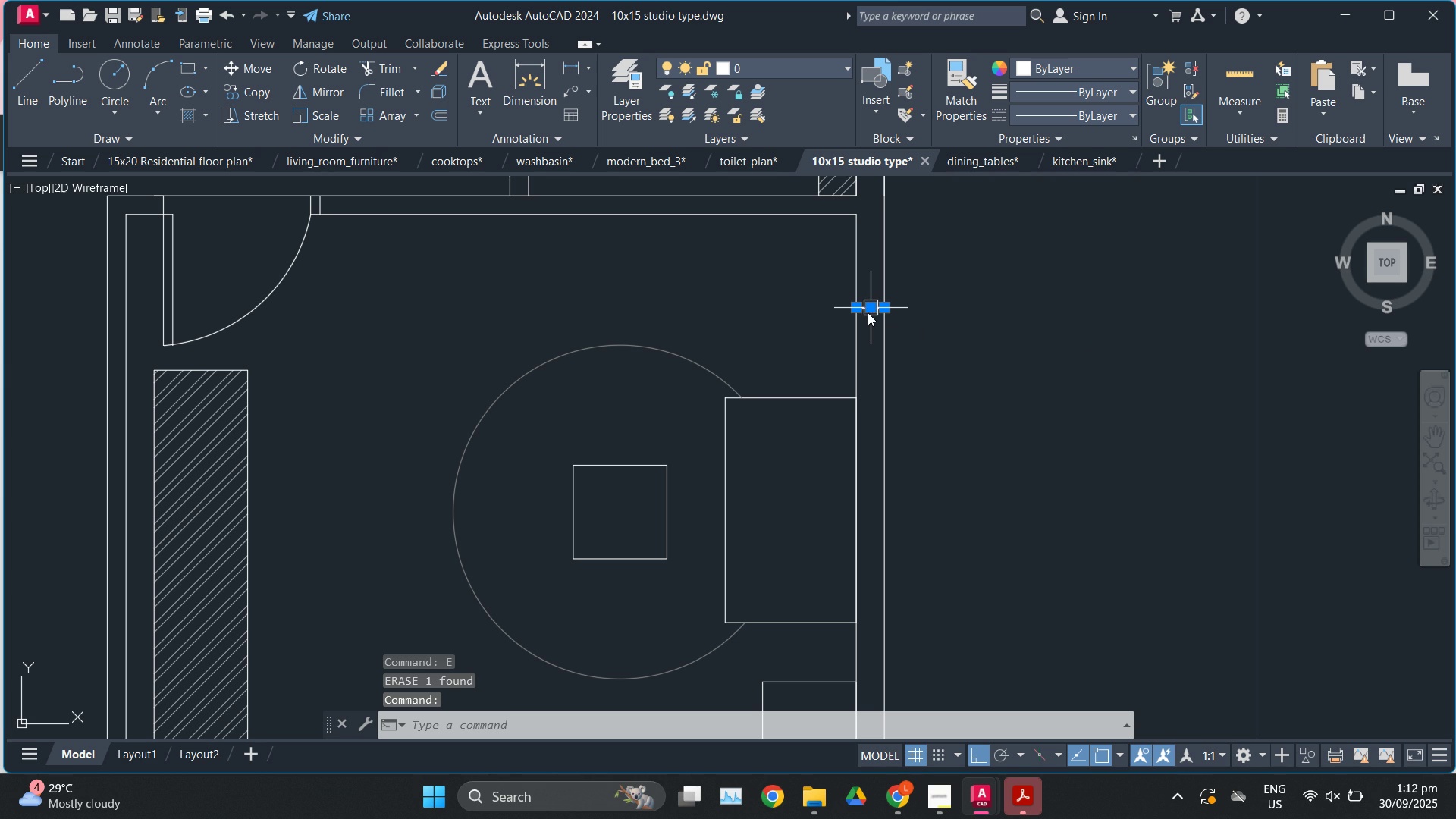 
key(Enter)
 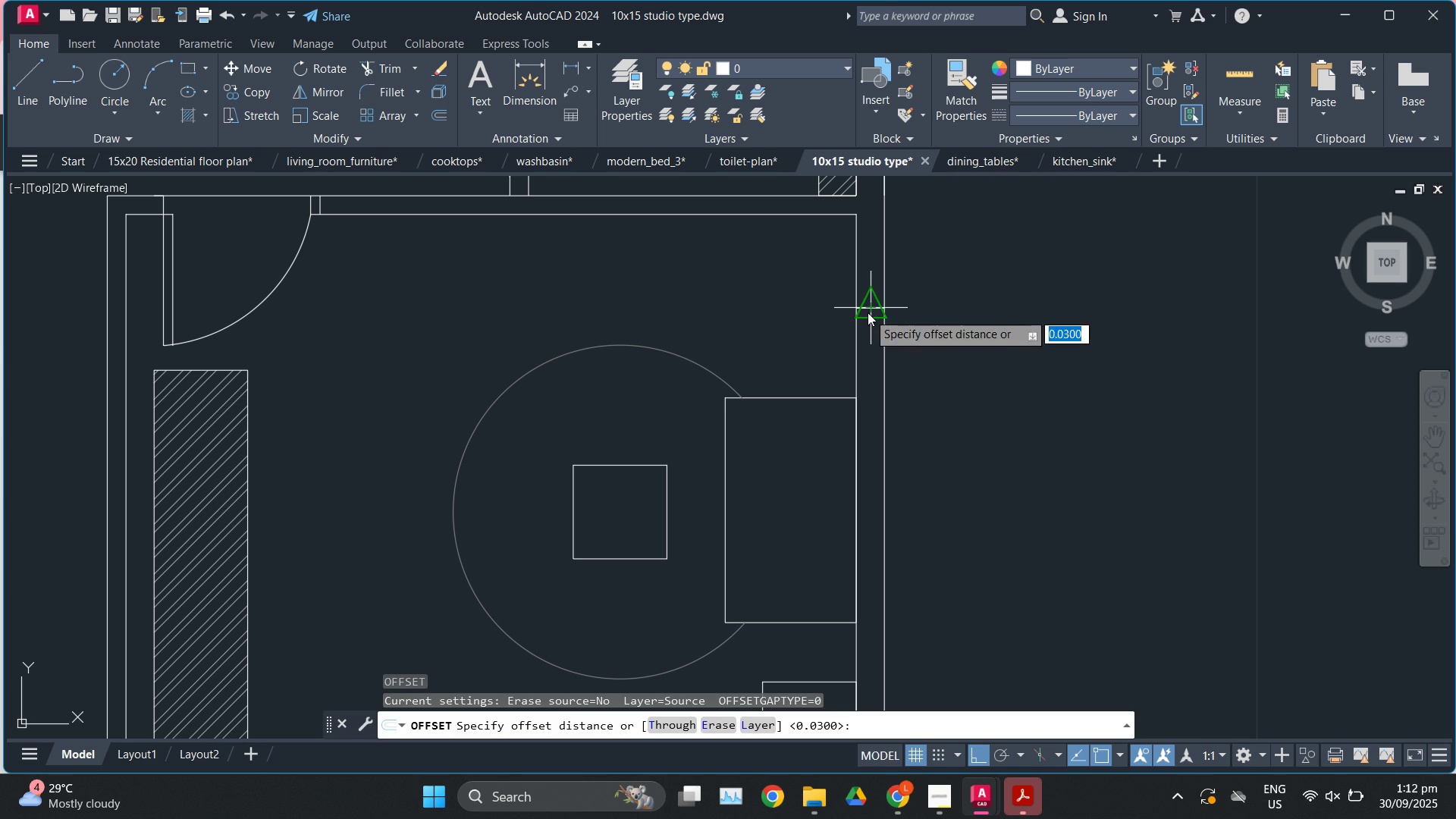 
left_click([868, 312])
 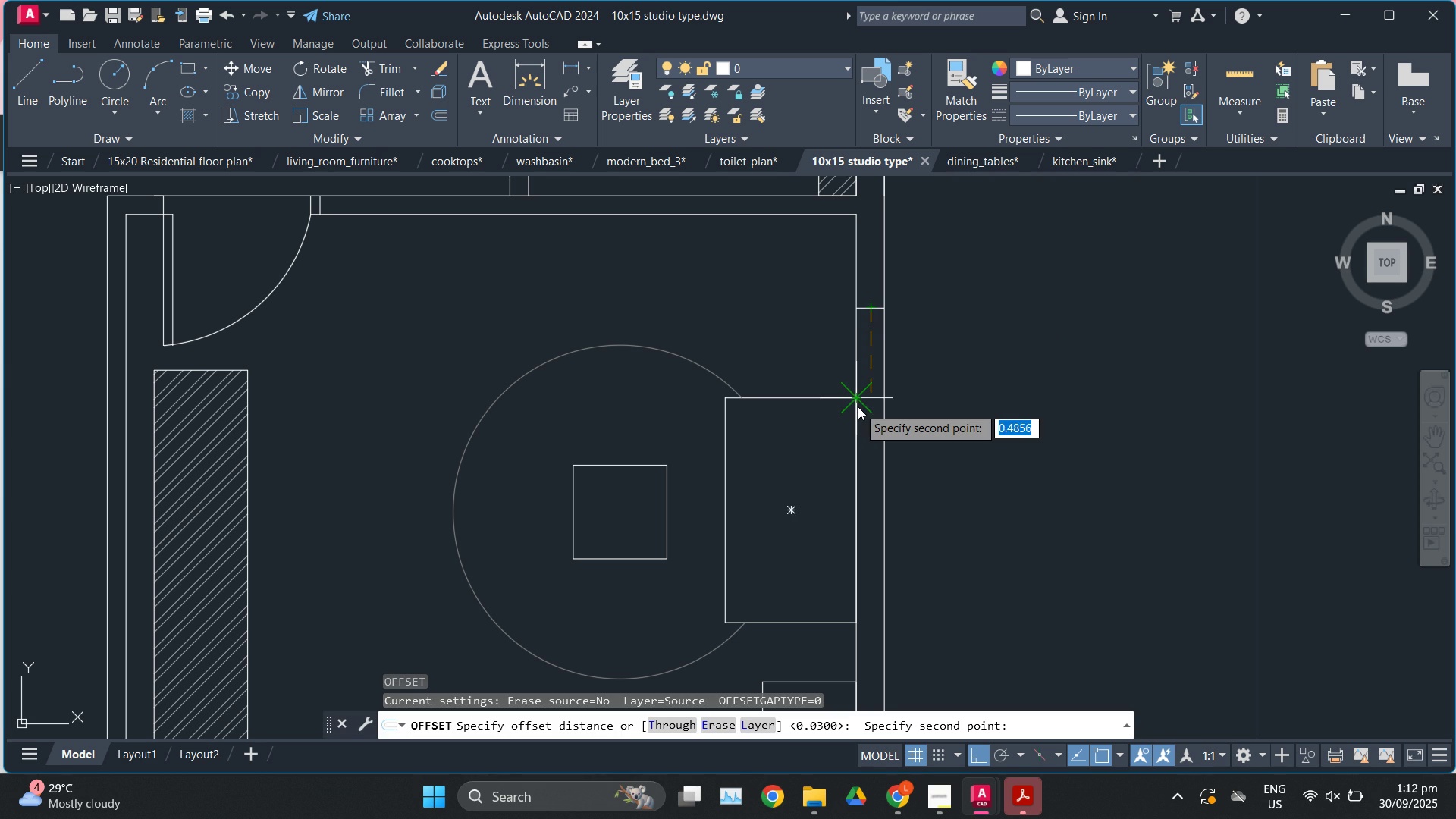 
key(Numpad0)
 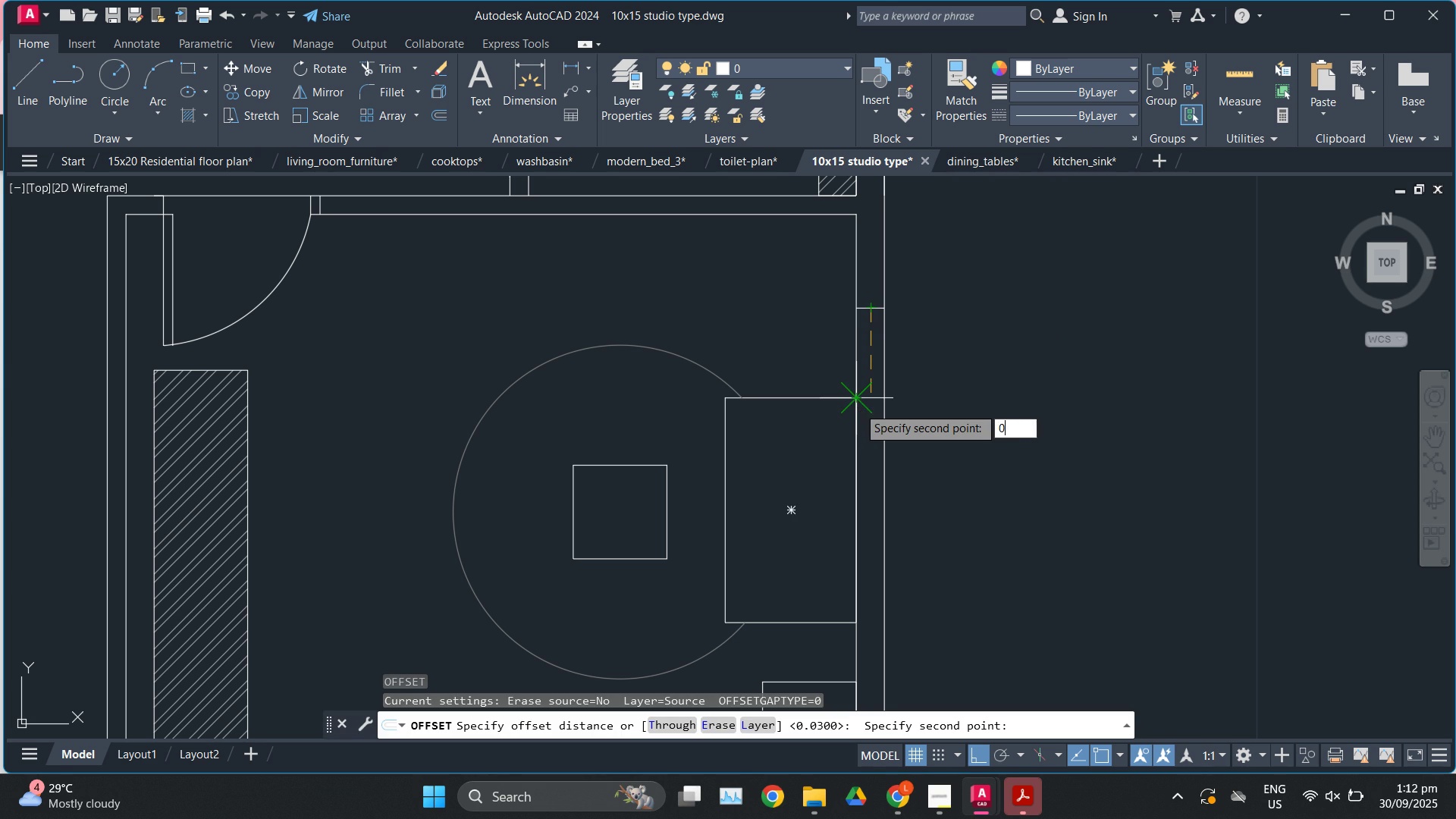 
key(NumpadDecimal)
 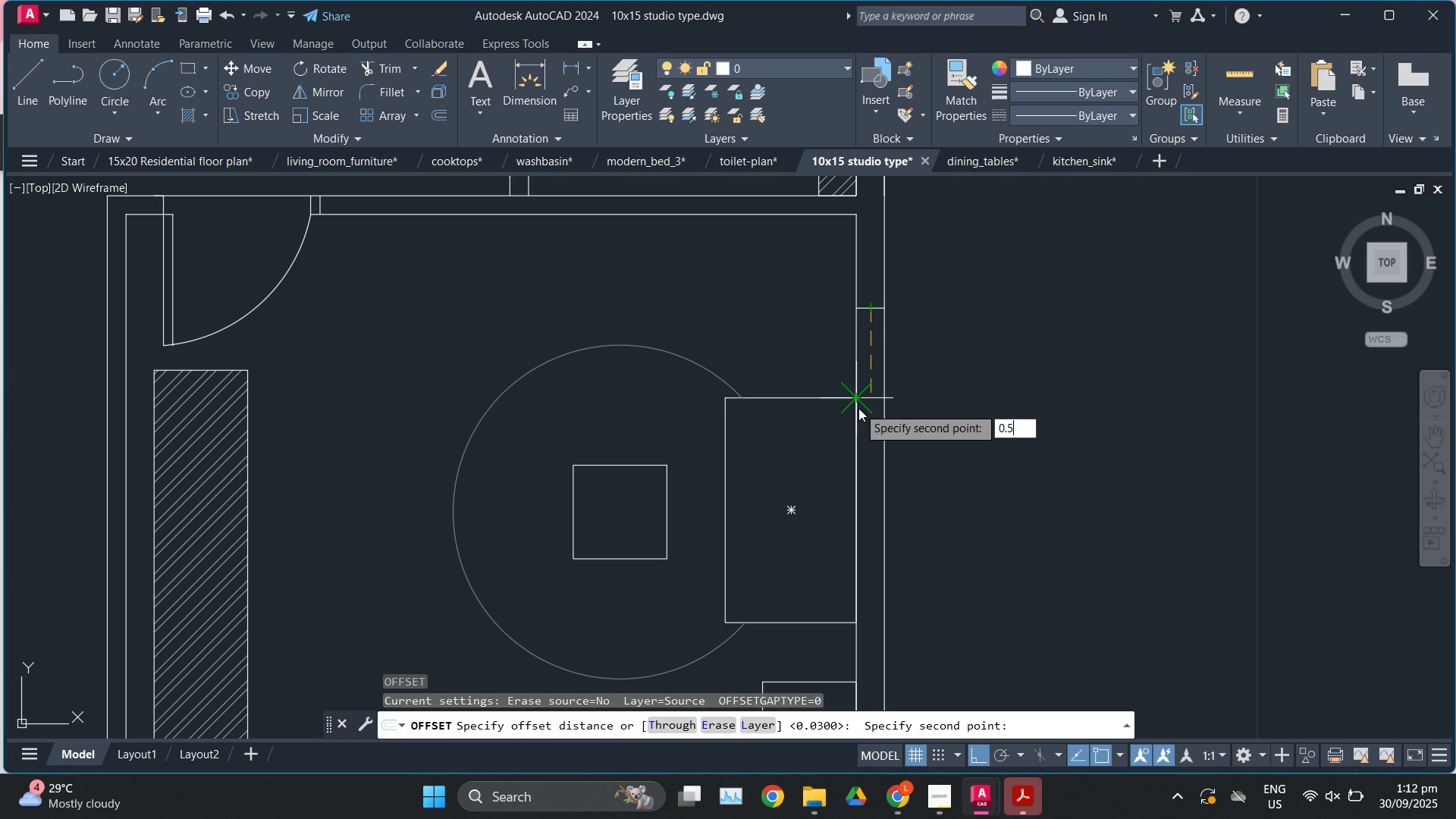 
key(Numpad5)
 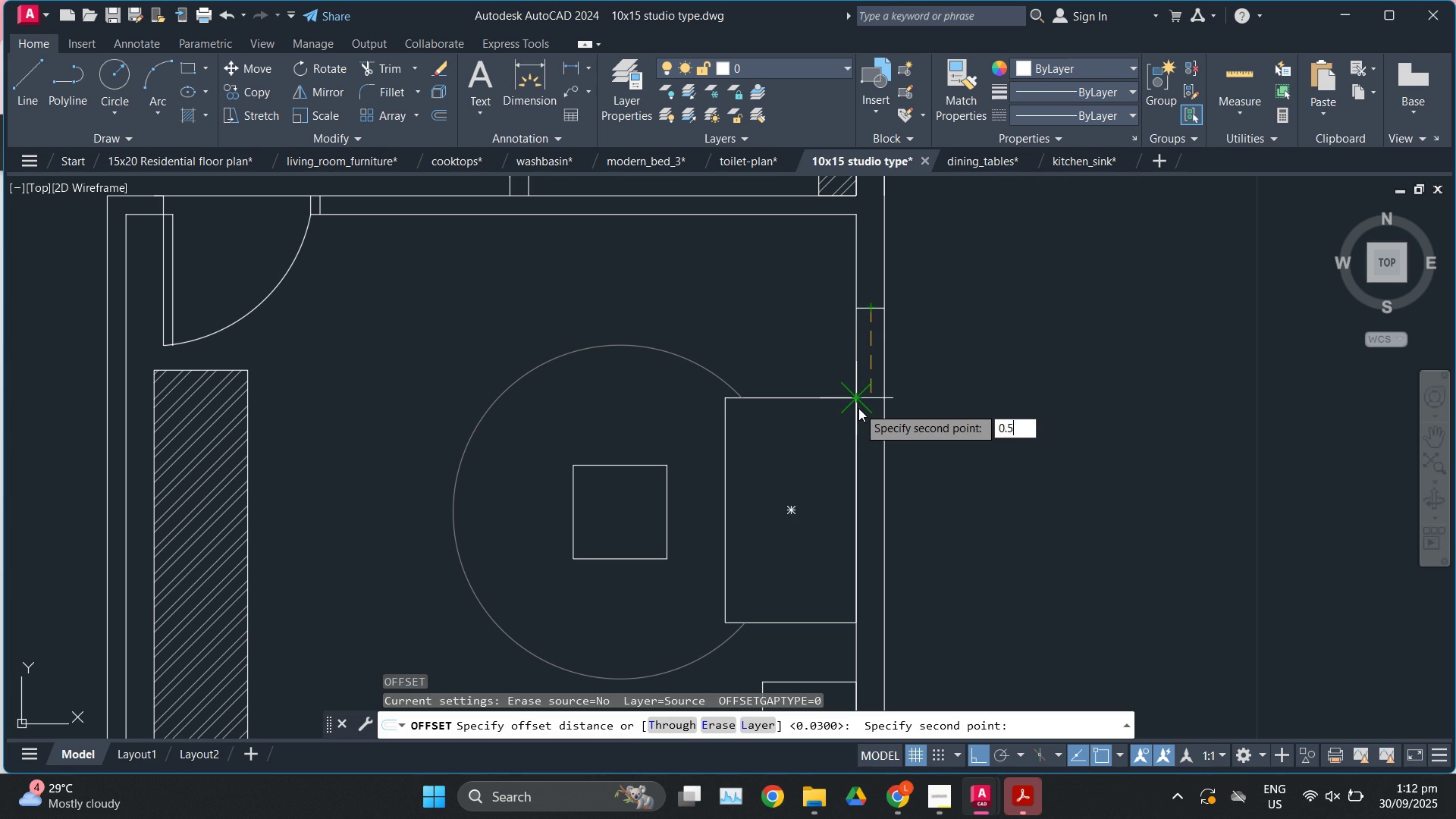 
key(Enter)
 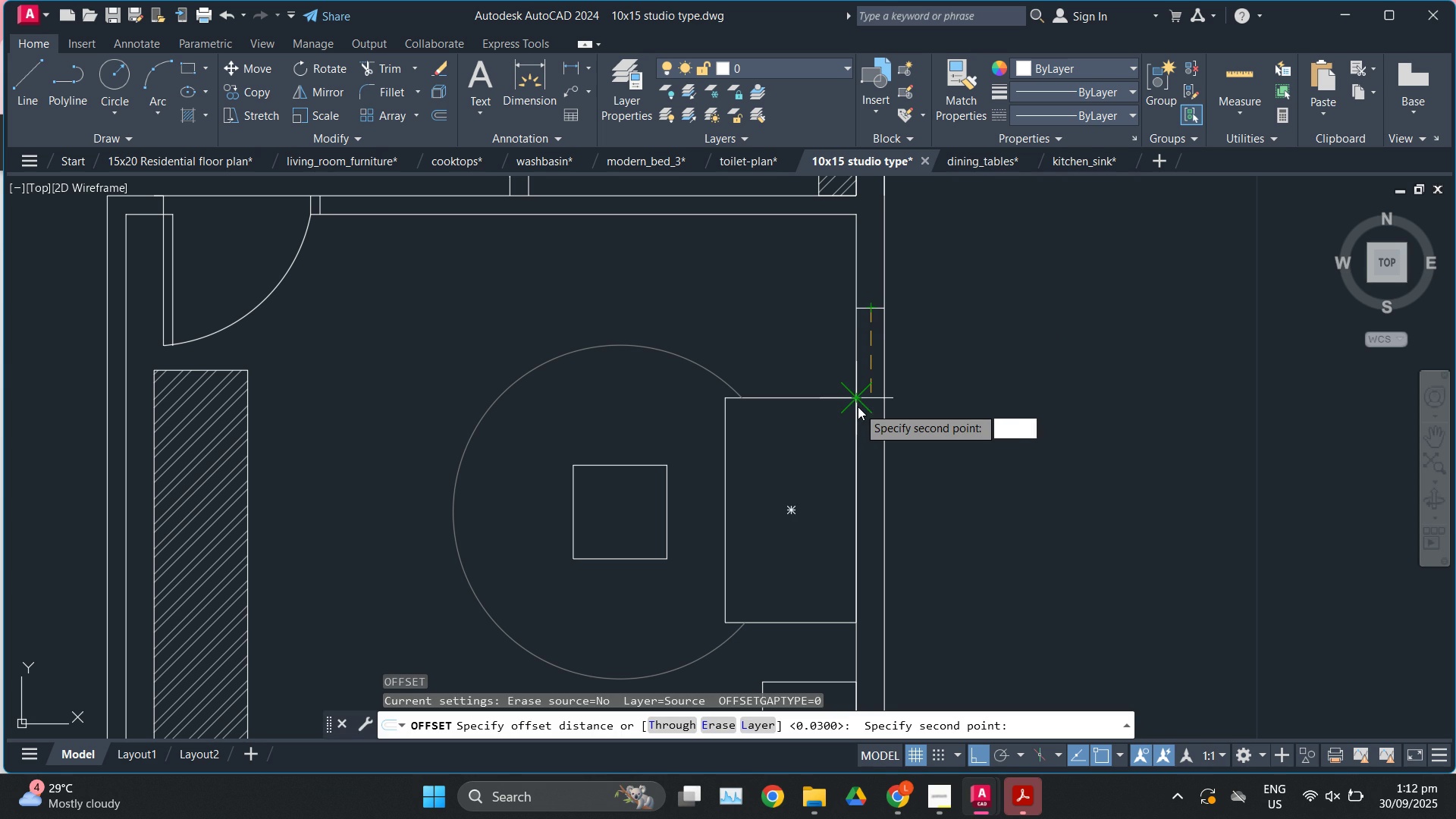 
key(Backslash)
 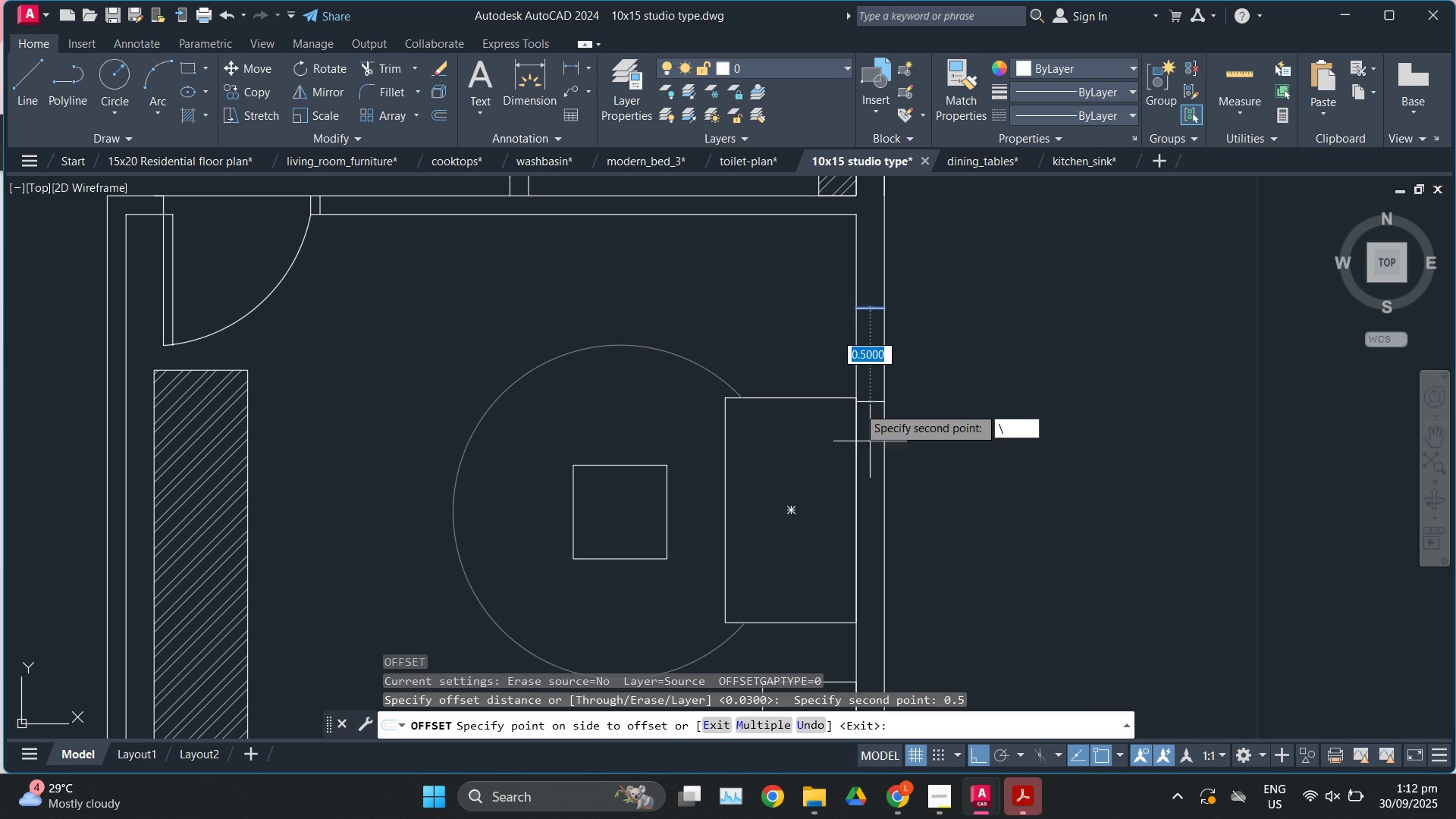 
scroll: coordinate [871, 409], scroll_direction: up, amount: 1.0
 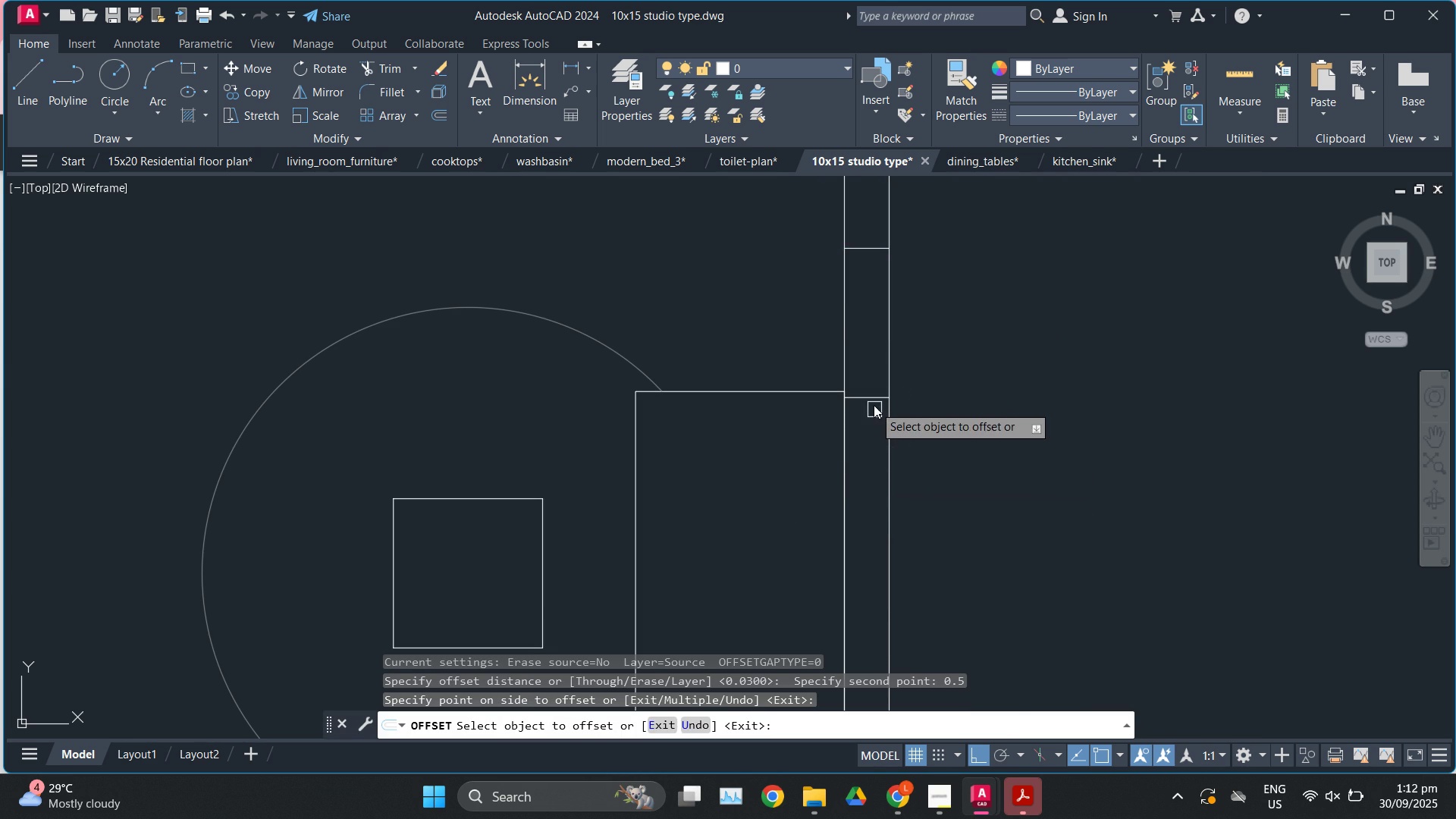 
left_click([872, 400])
 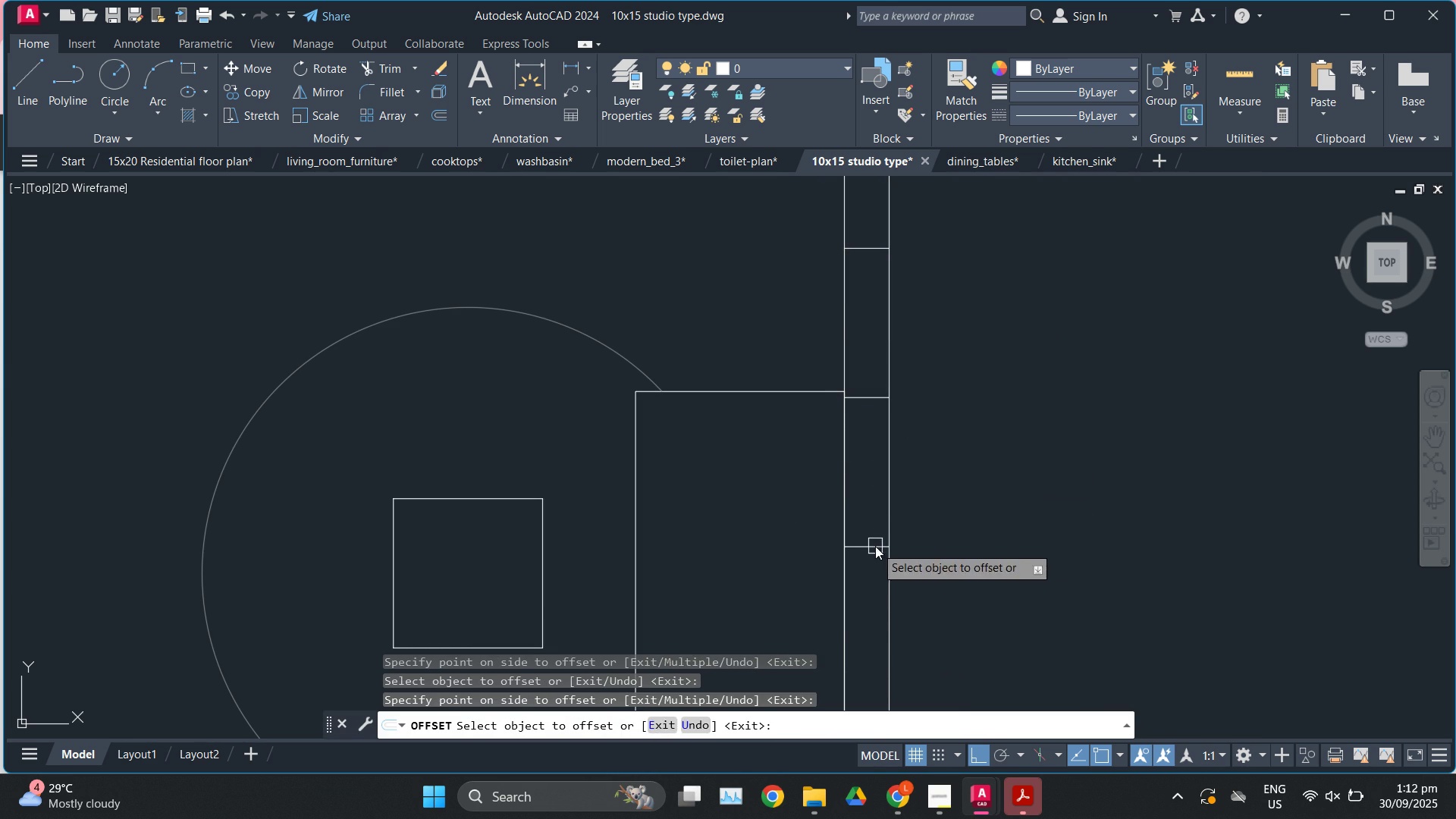 
left_click([868, 548])
 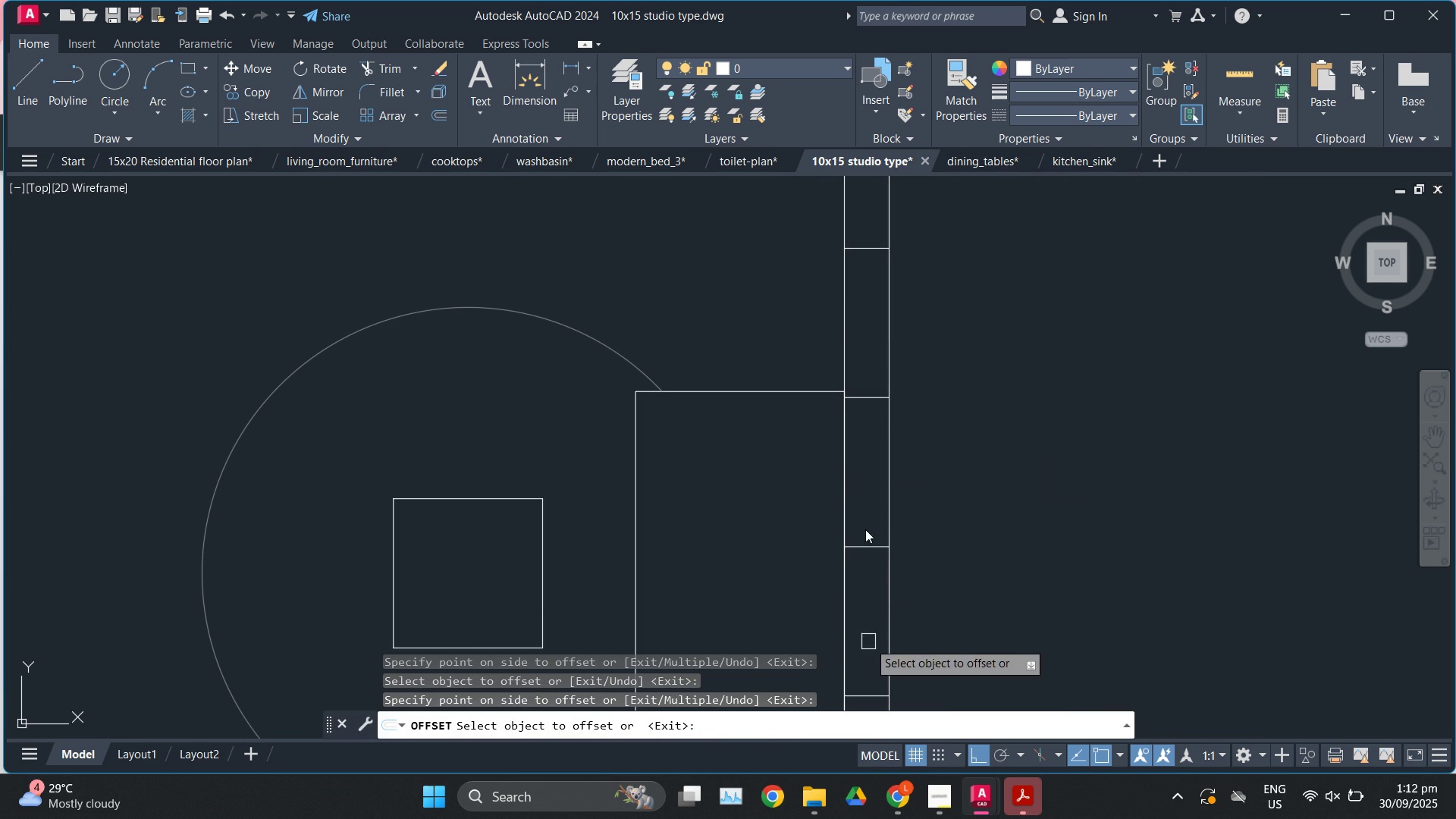 
scroll: coordinate [946, 321], scroll_direction: down, amount: 2.0
 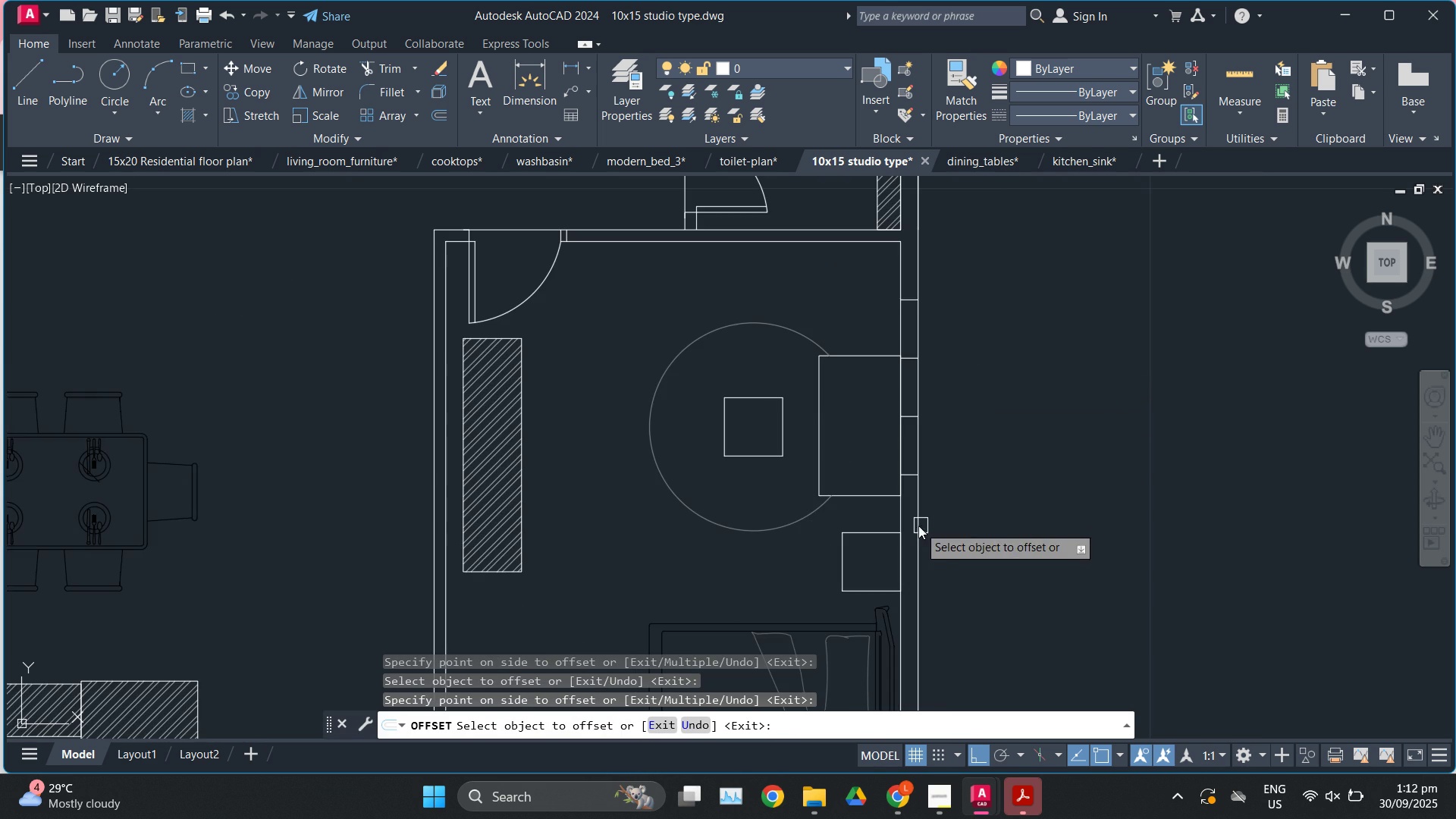 
scroll: coordinate [900, 453], scroll_direction: up, amount: 2.0
 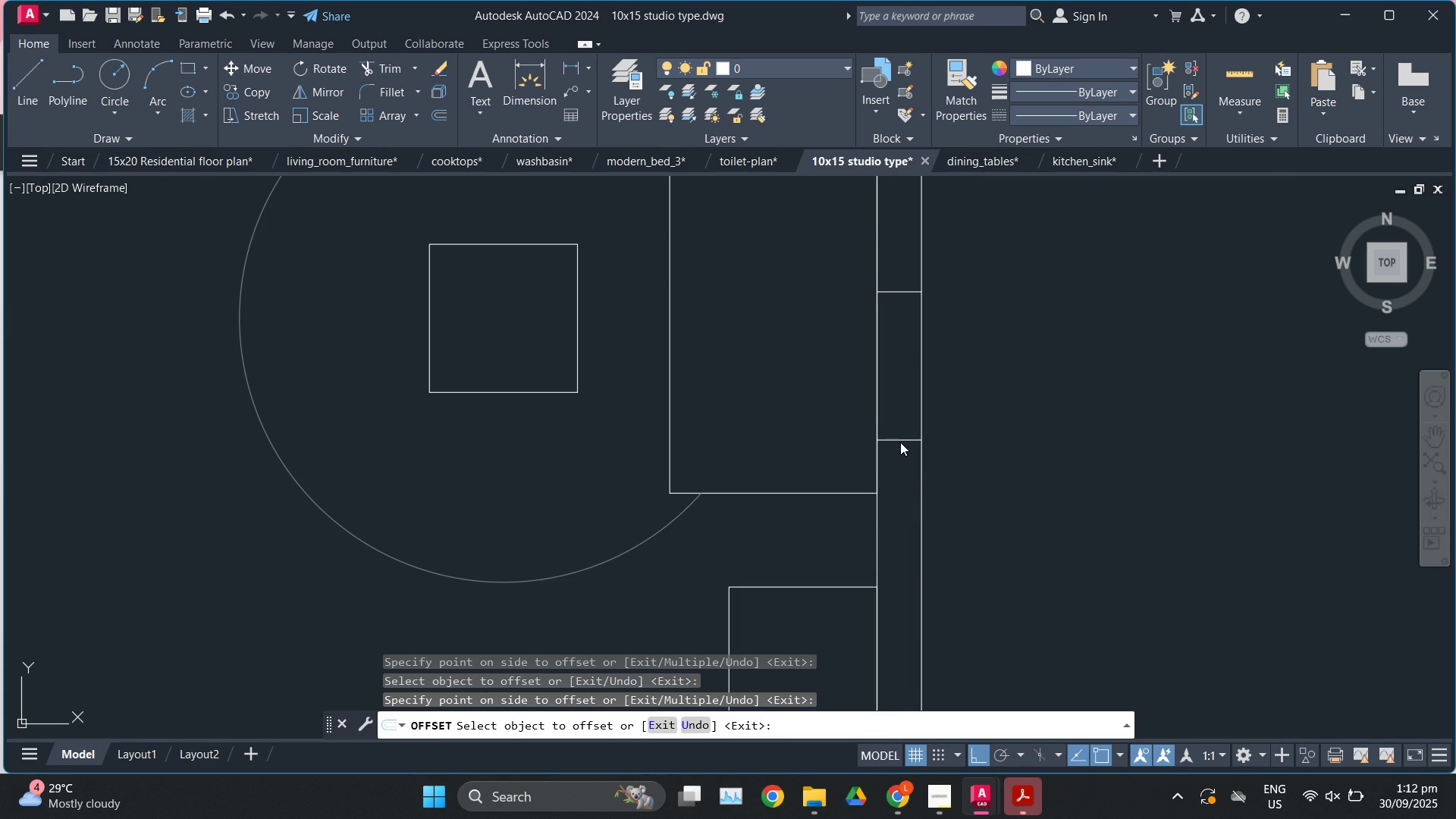 
left_click([900, 442])
 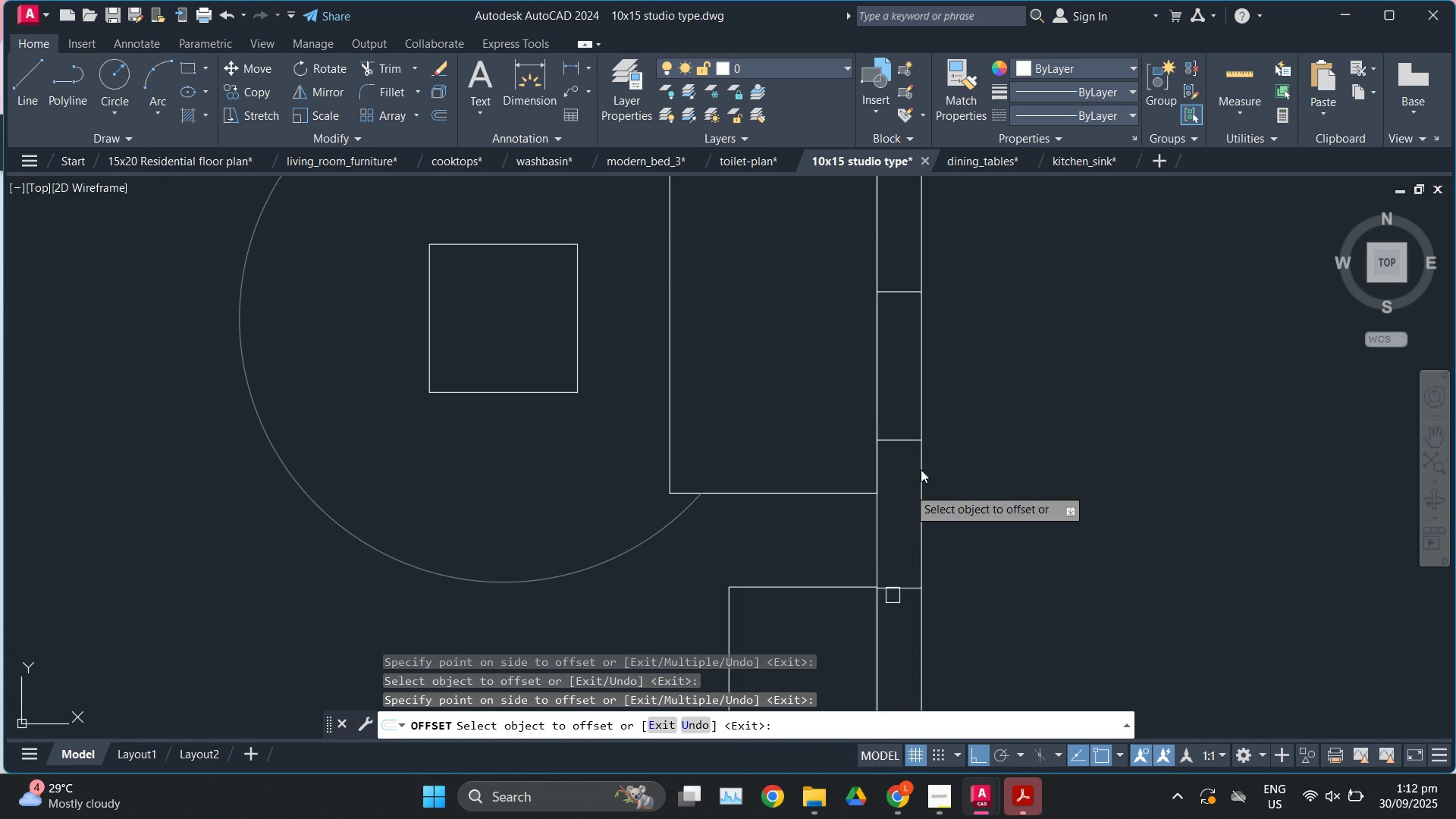 
scroll: coordinate [976, 390], scroll_direction: down, amount: 2.0
 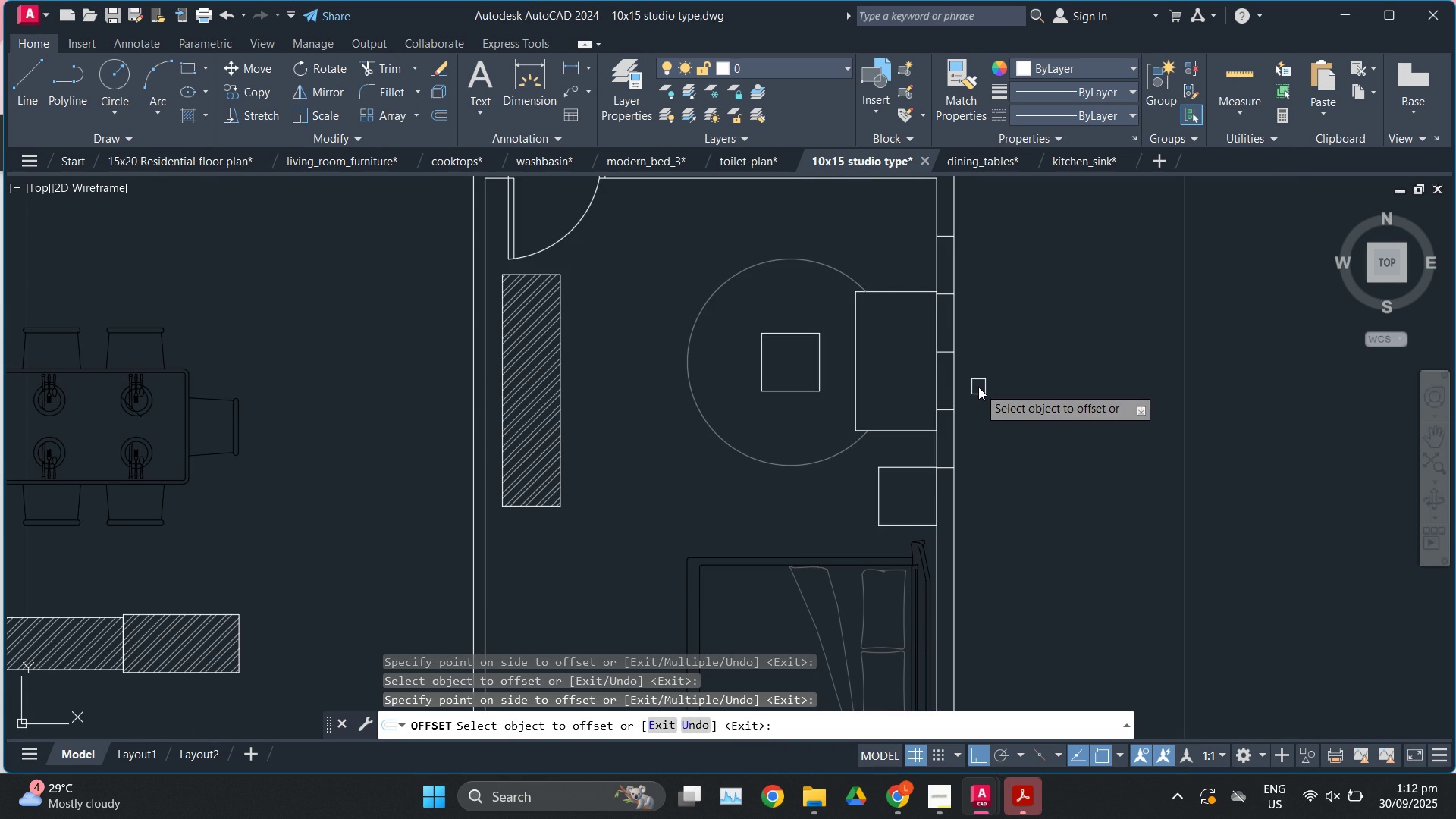 
key(Escape)
 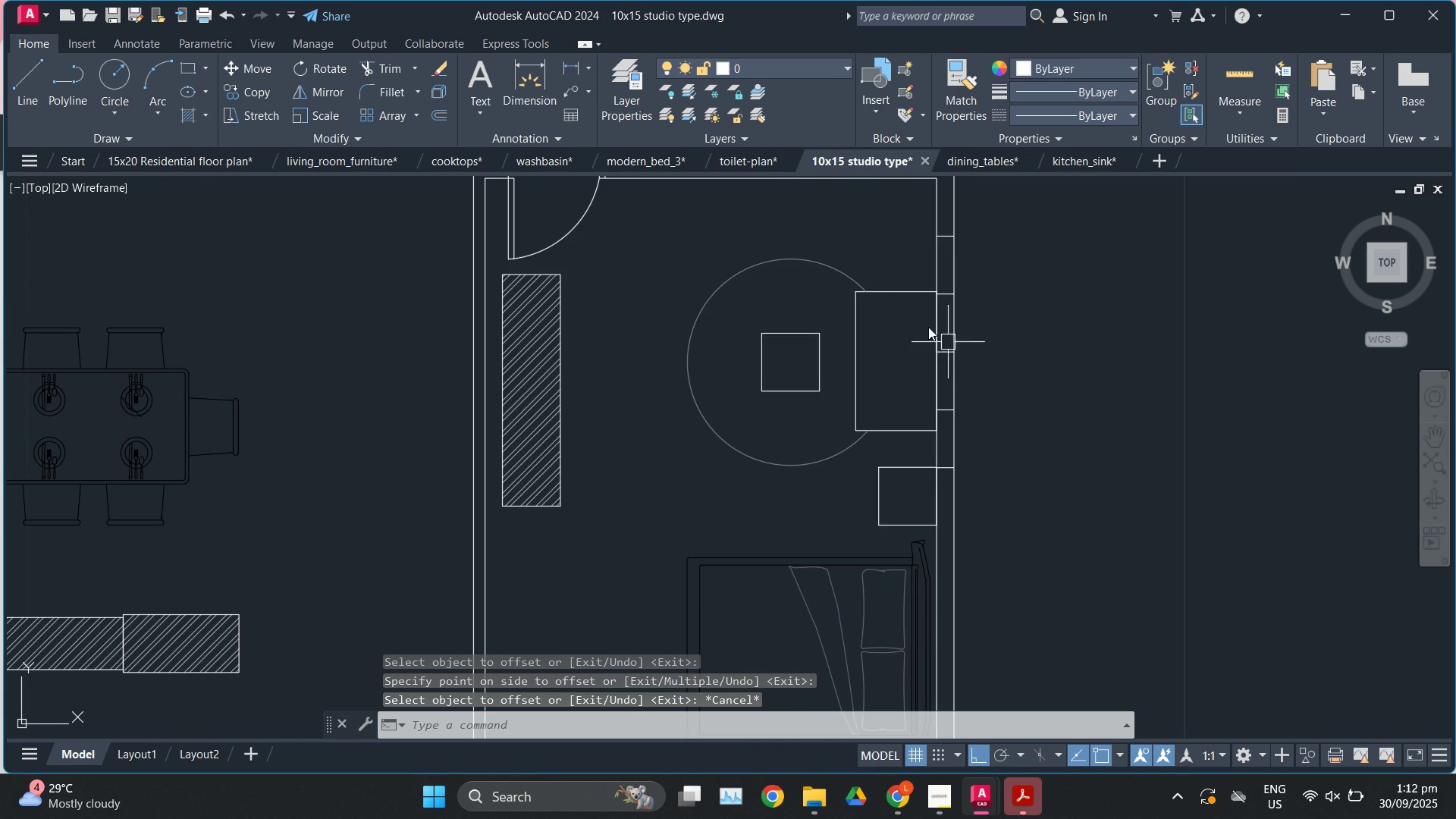 
scroll: coordinate [928, 327], scroll_direction: down, amount: 1.0
 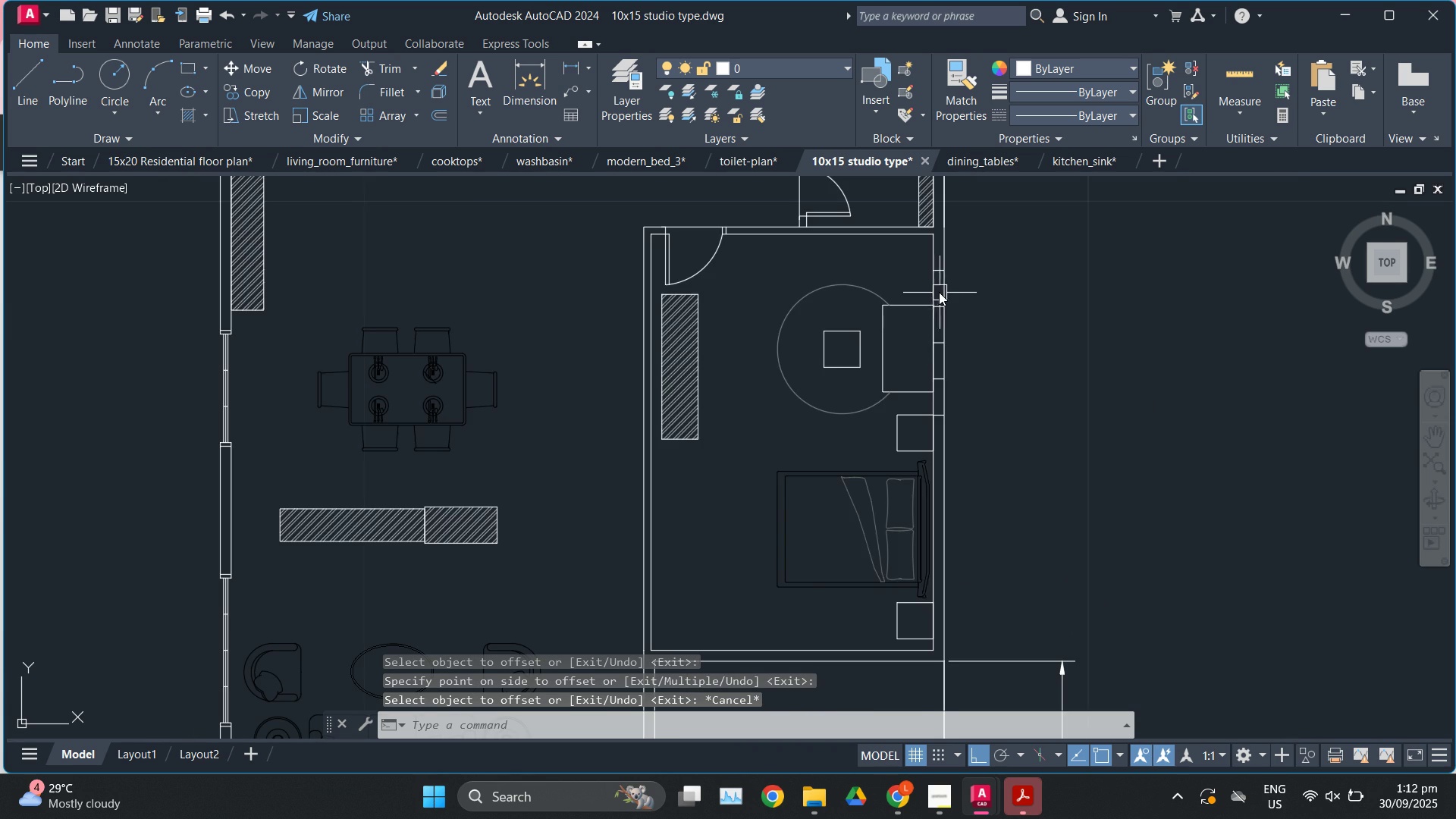 
scroll: coordinate [939, 290], scroll_direction: up, amount: 2.0
 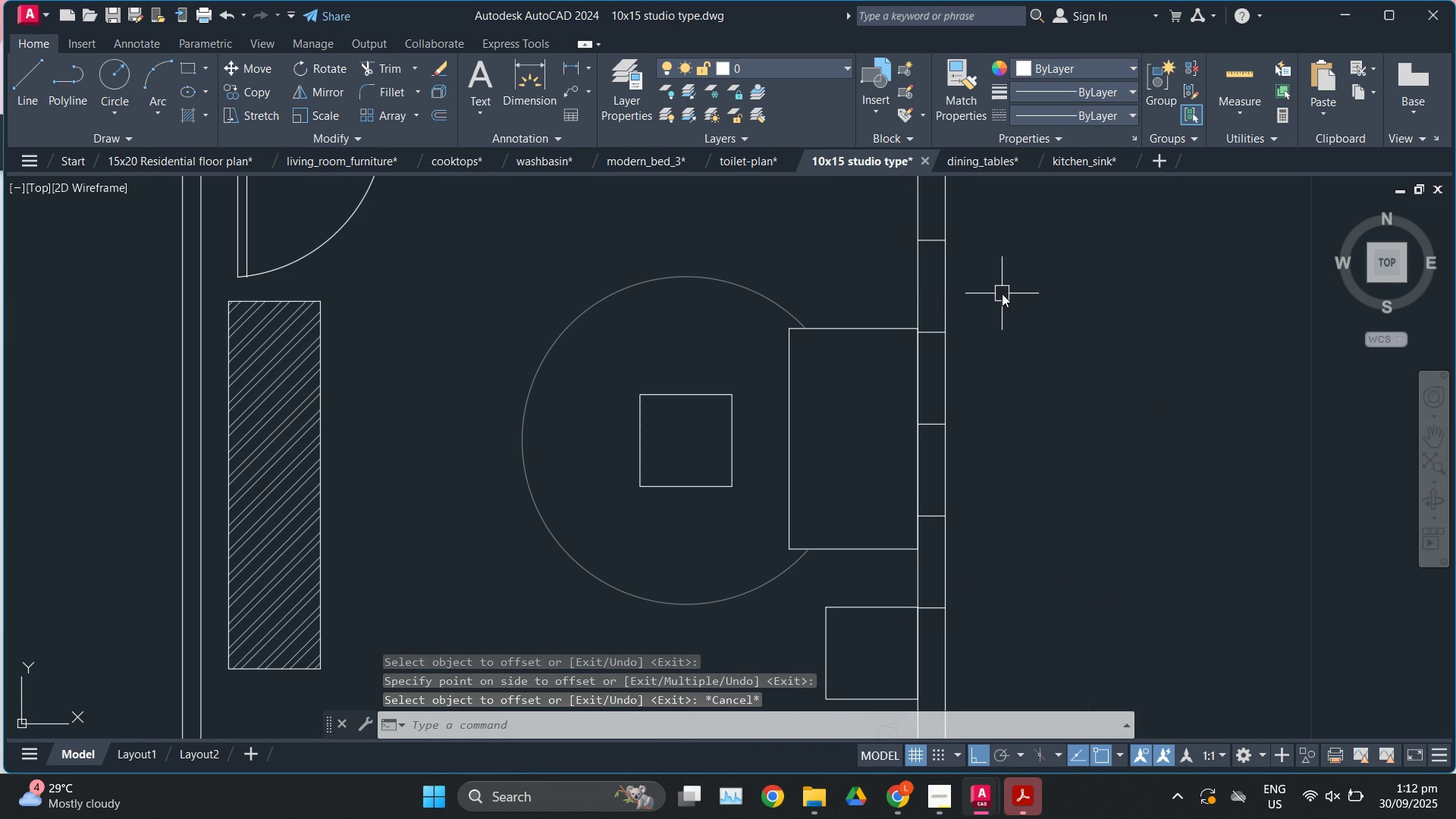 
key(L)
 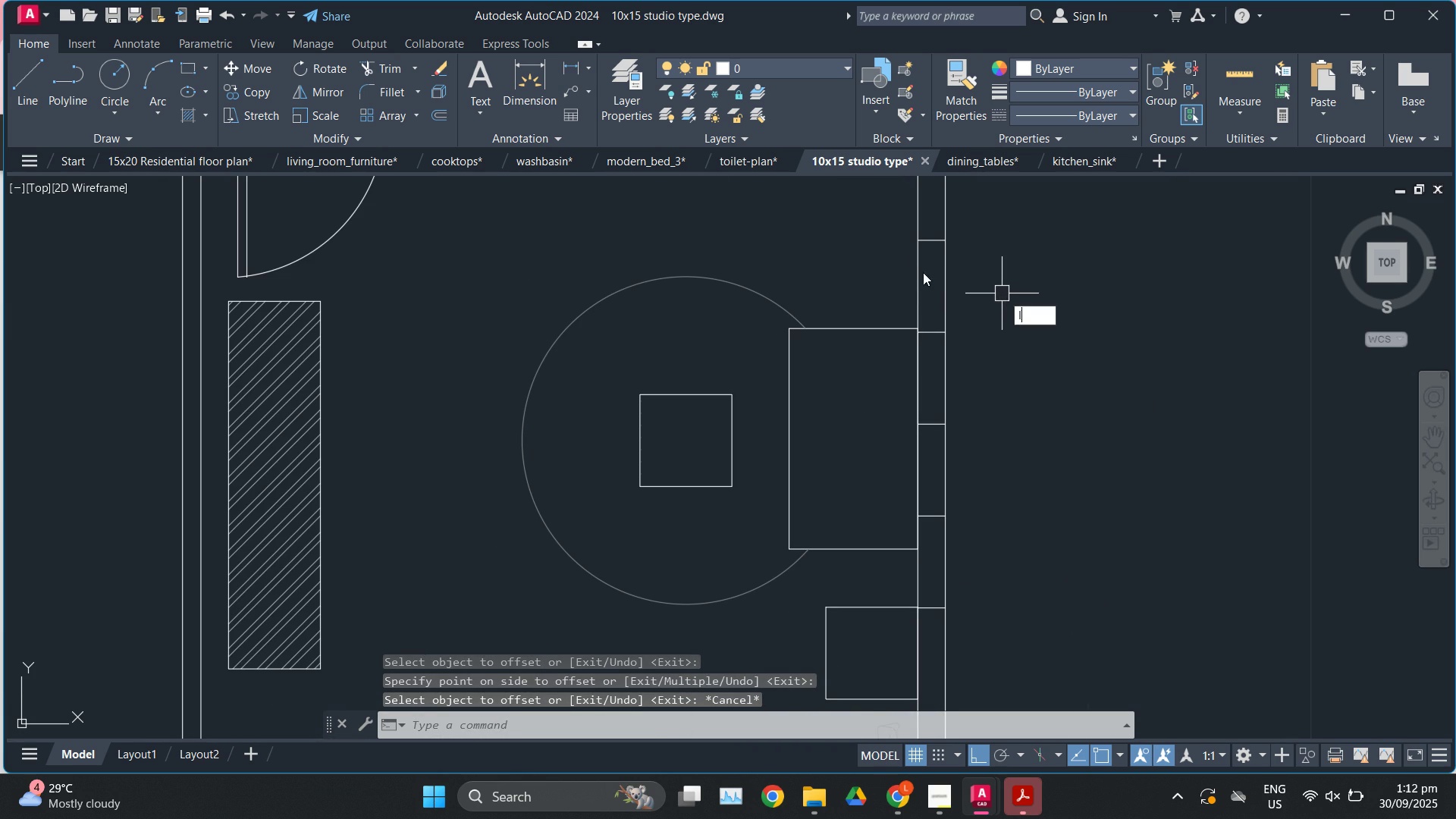 
key(Enter)
 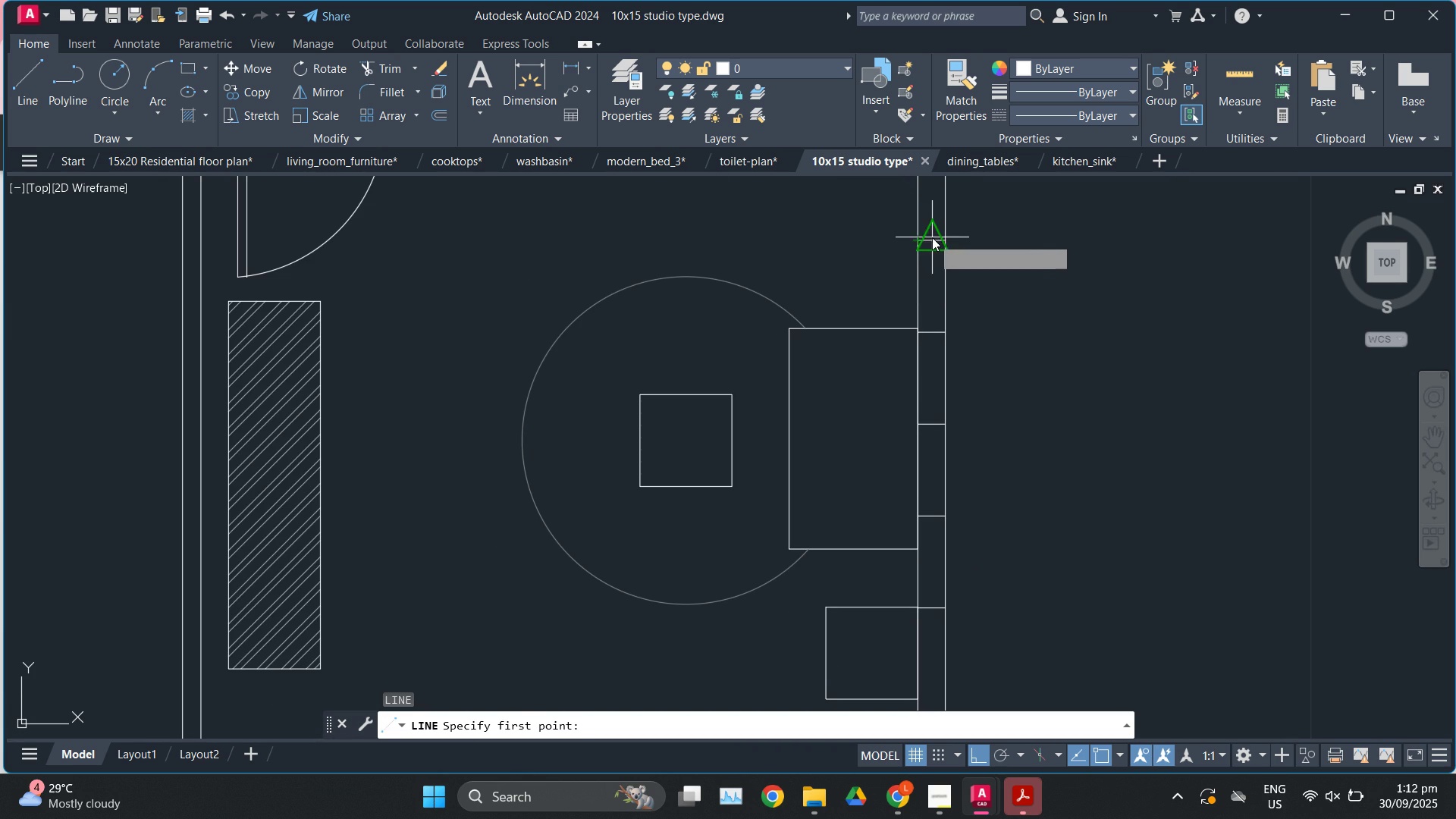 
left_click([932, 237])
 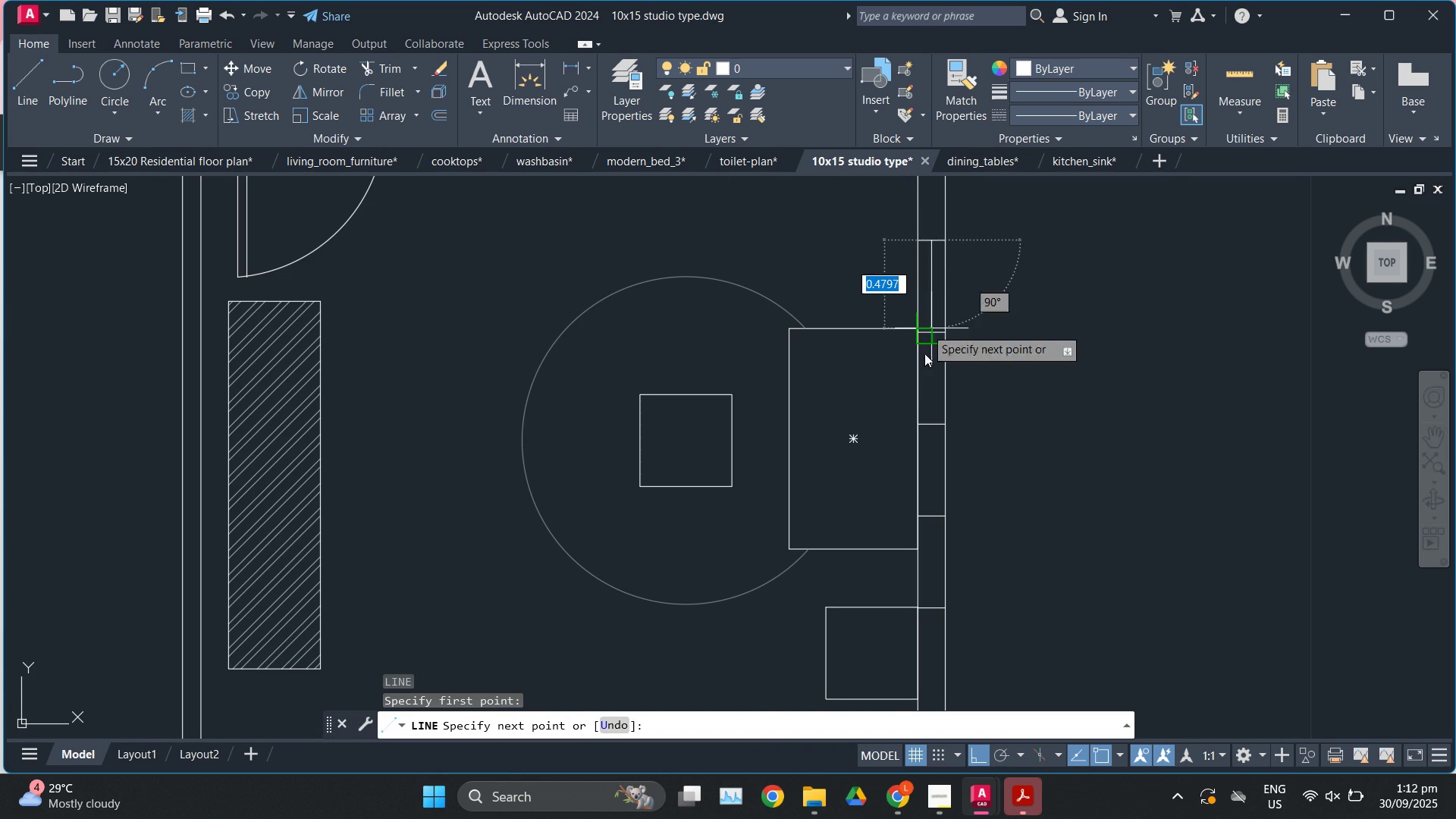 
scroll: coordinate [924, 359], scroll_direction: down, amount: 1.0
 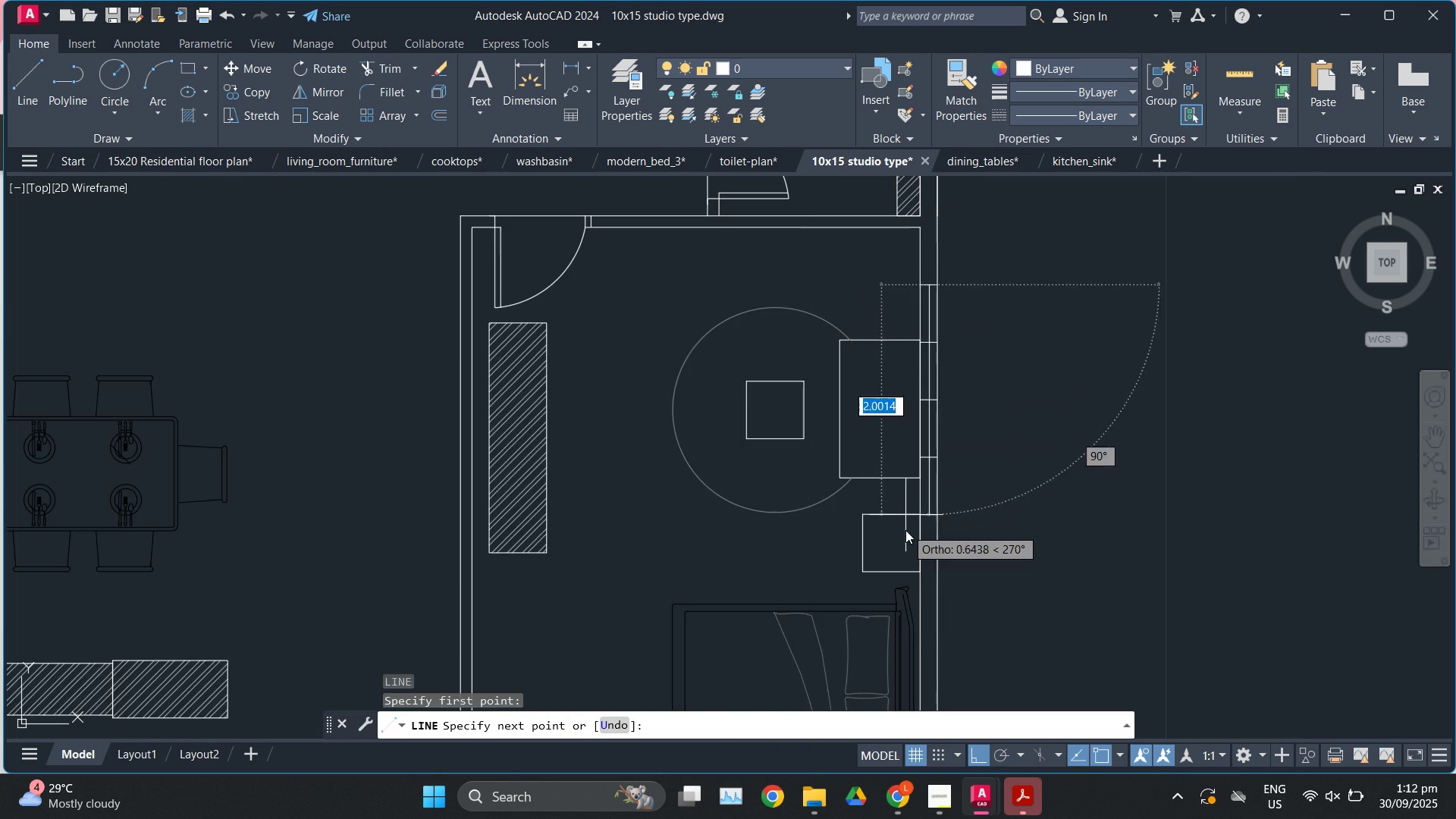 
scroll: coordinate [905, 530], scroll_direction: up, amount: 1.0
 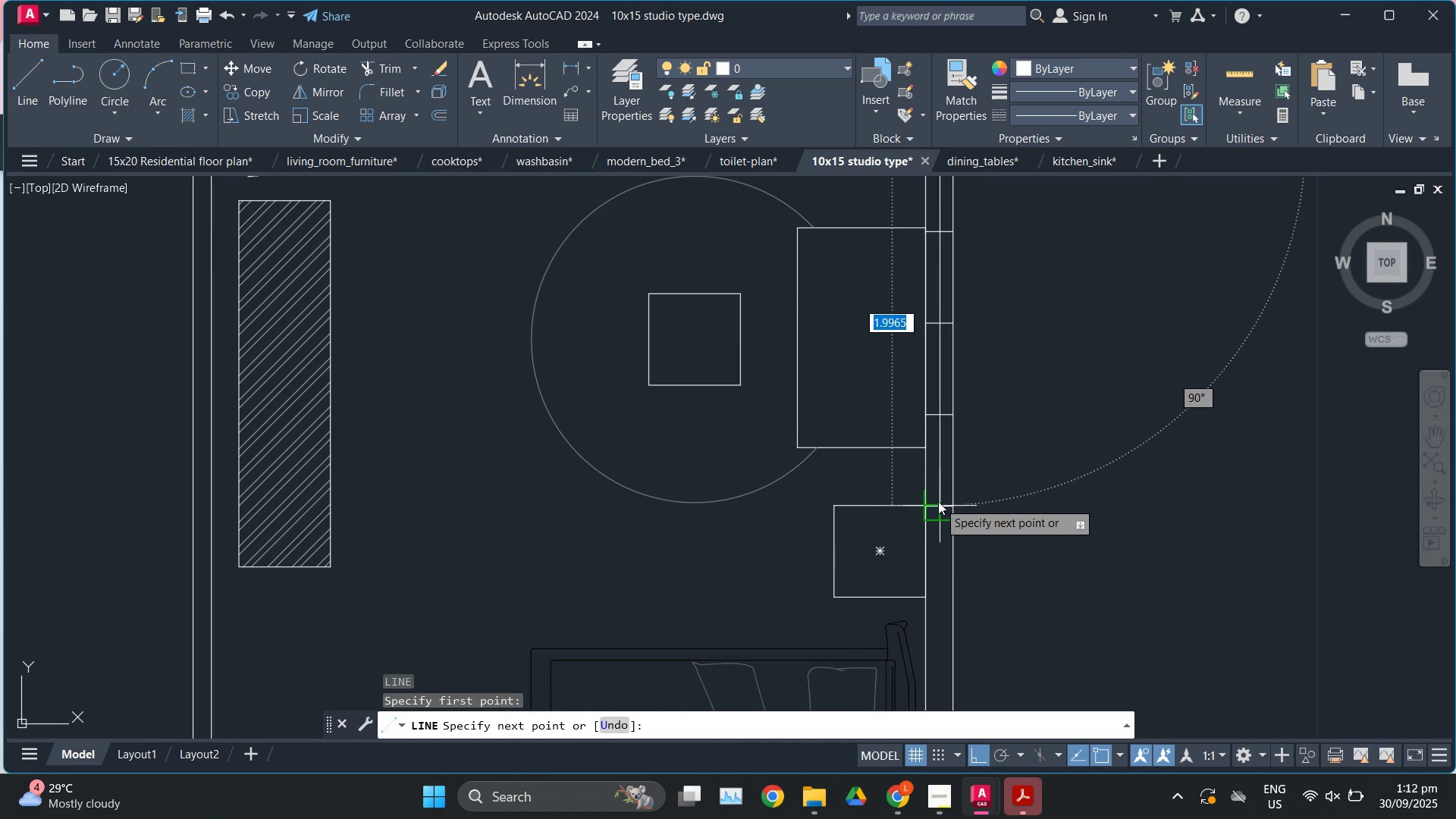 
left_click([938, 501])
 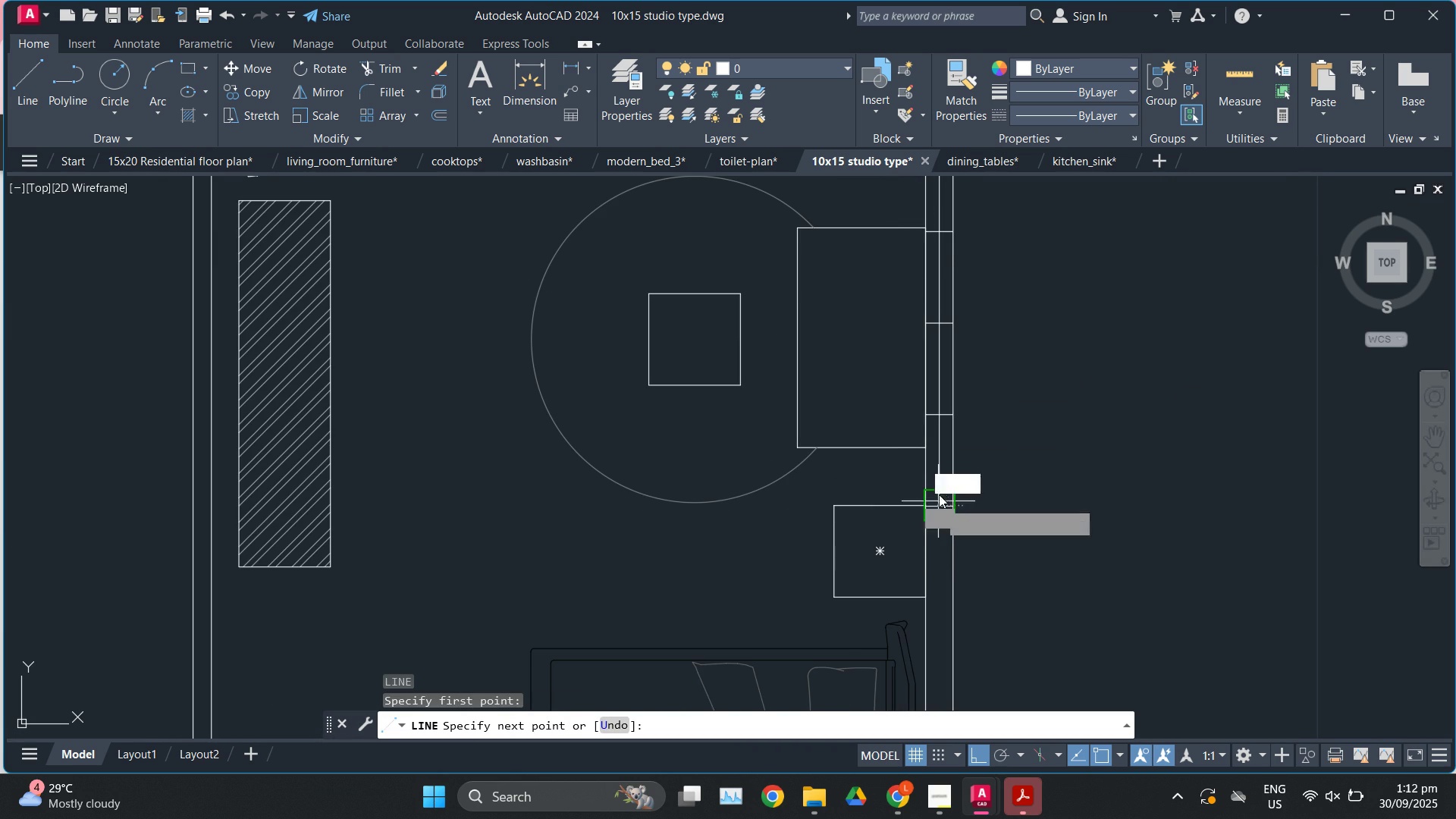 
key(Escape)
 